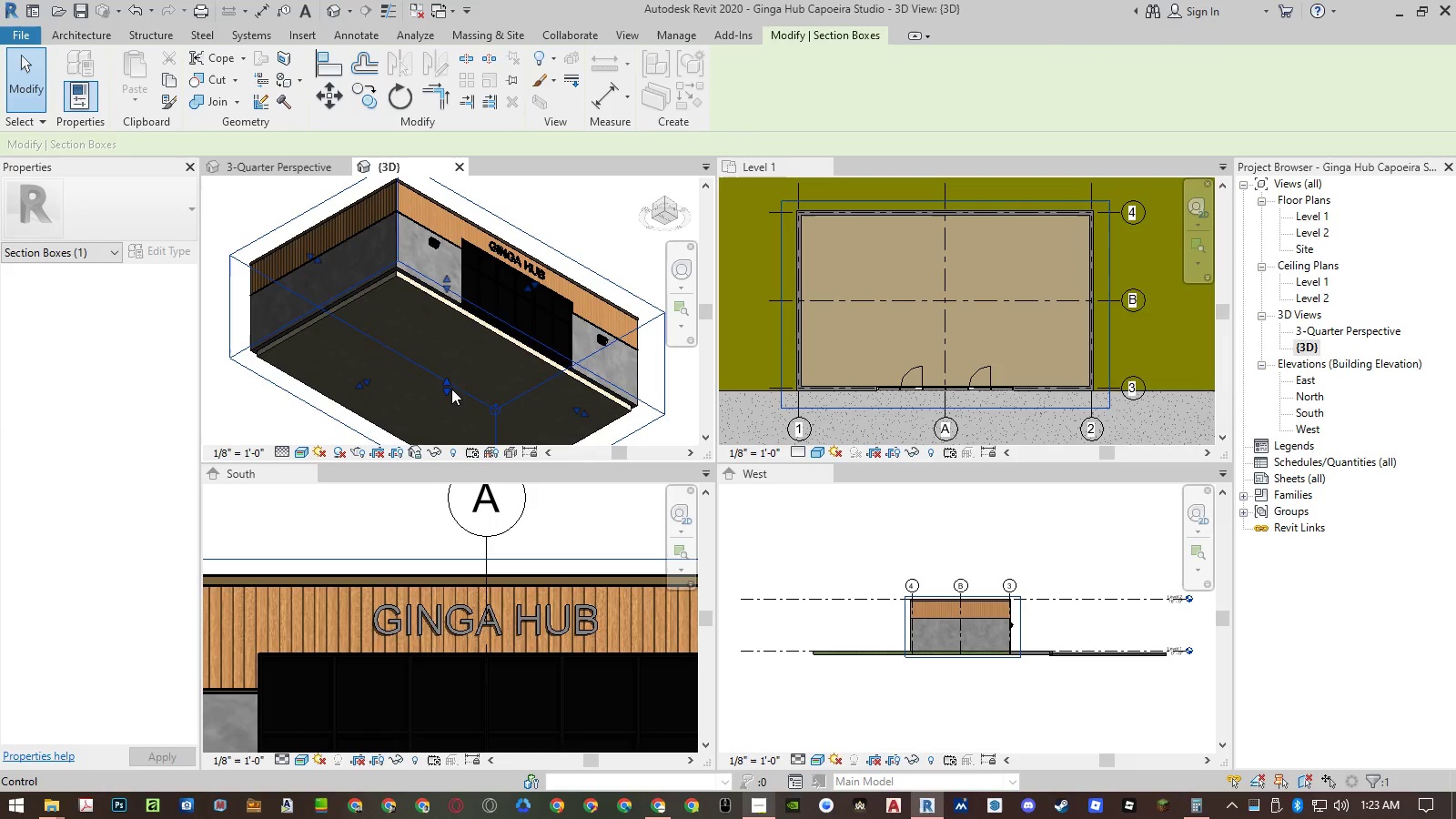 
left_click_drag(start_coordinate=[449, 389], to_coordinate=[461, 339])
 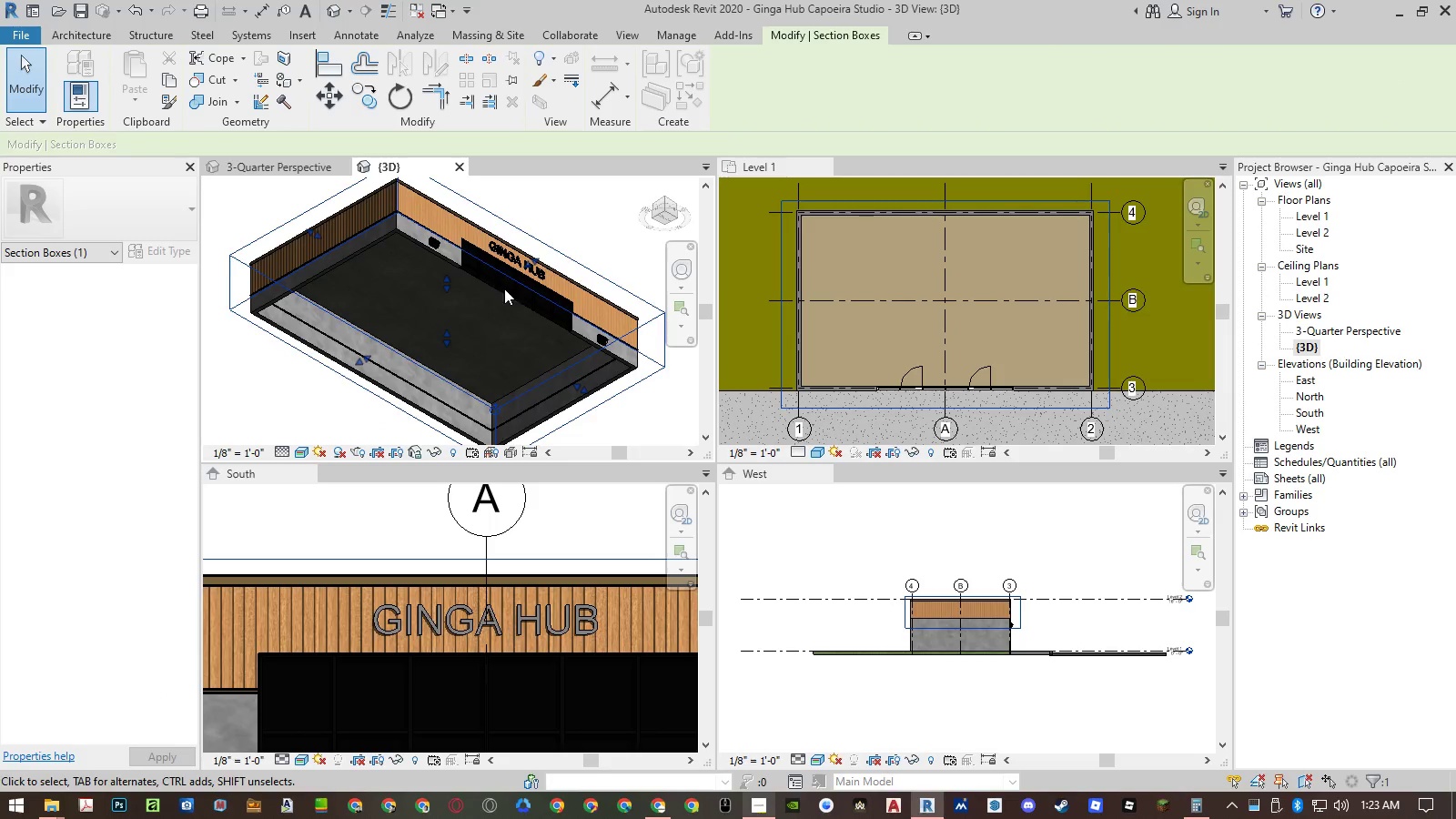 
left_click([598, 228])
 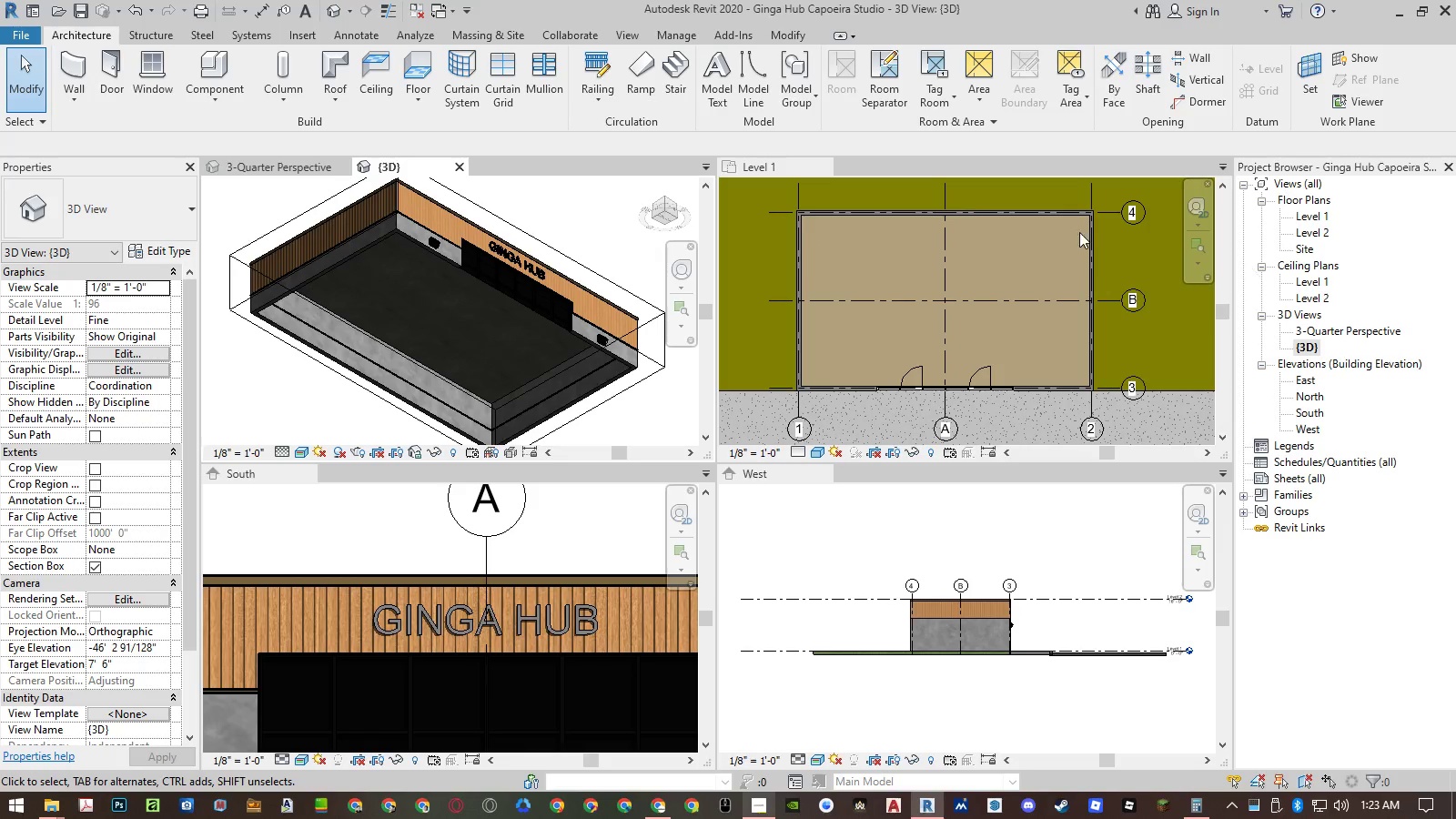 
left_click([780, 167])
 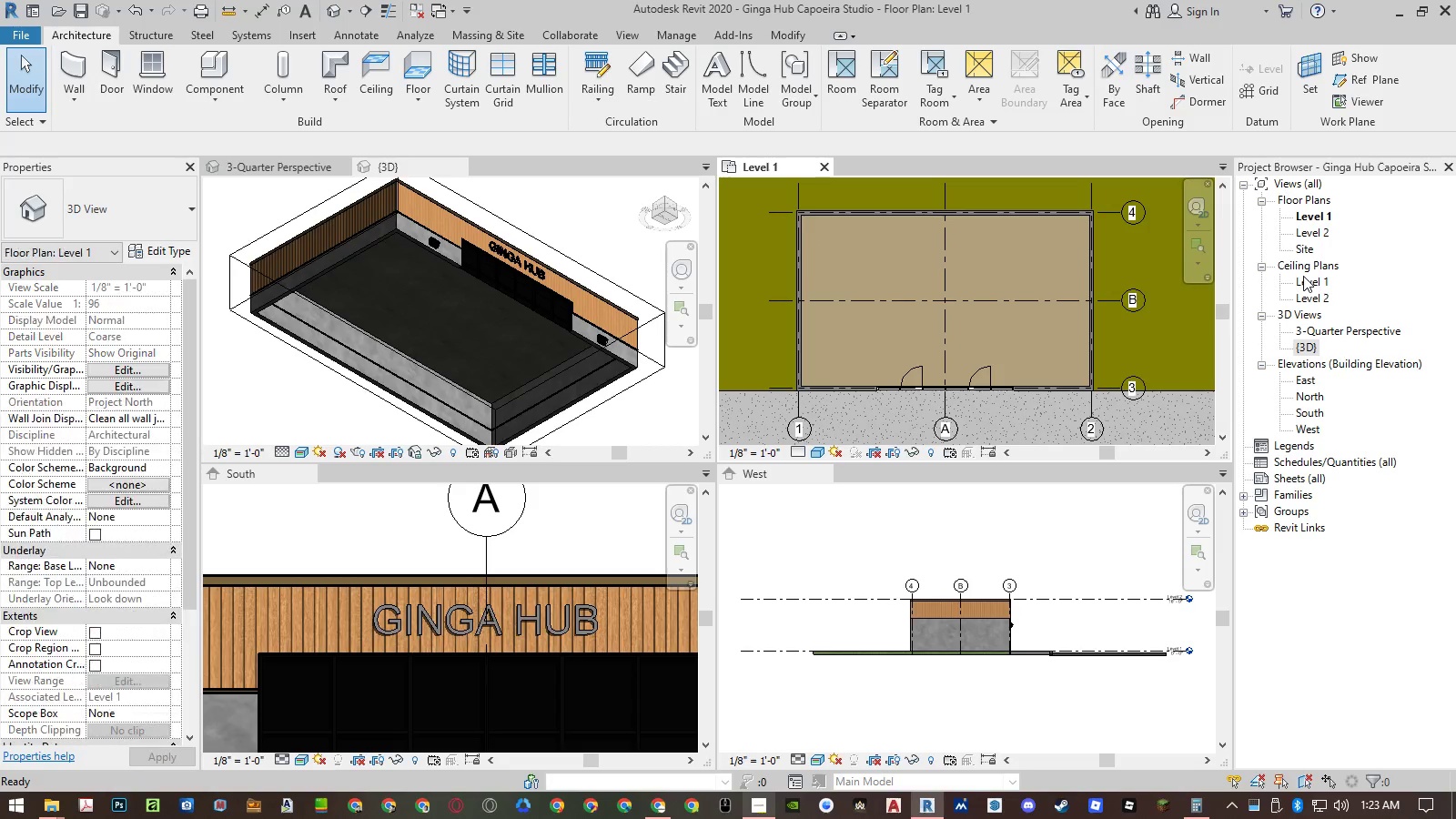 
left_click([1303, 279])
 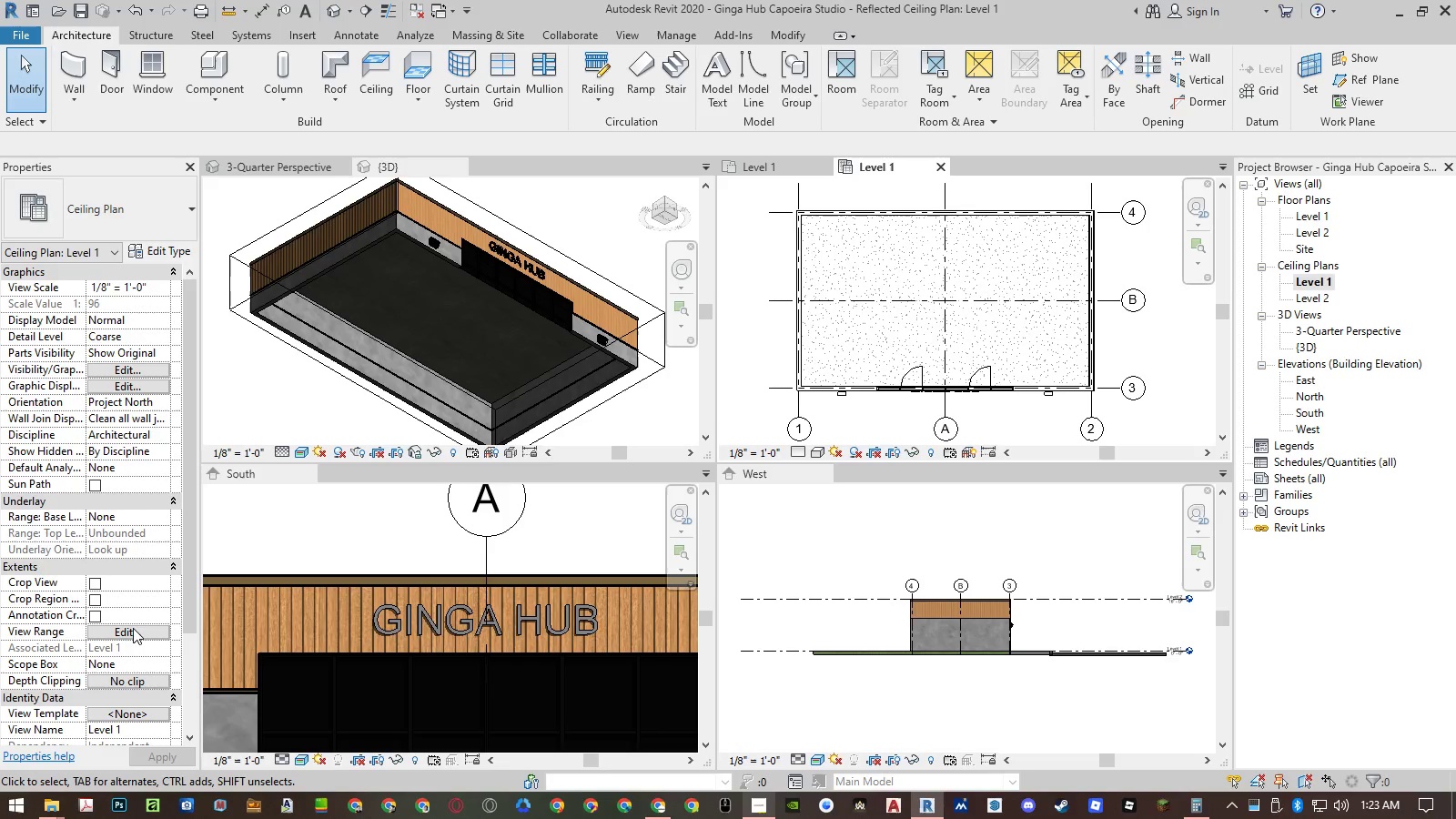 
wait(5.78)
 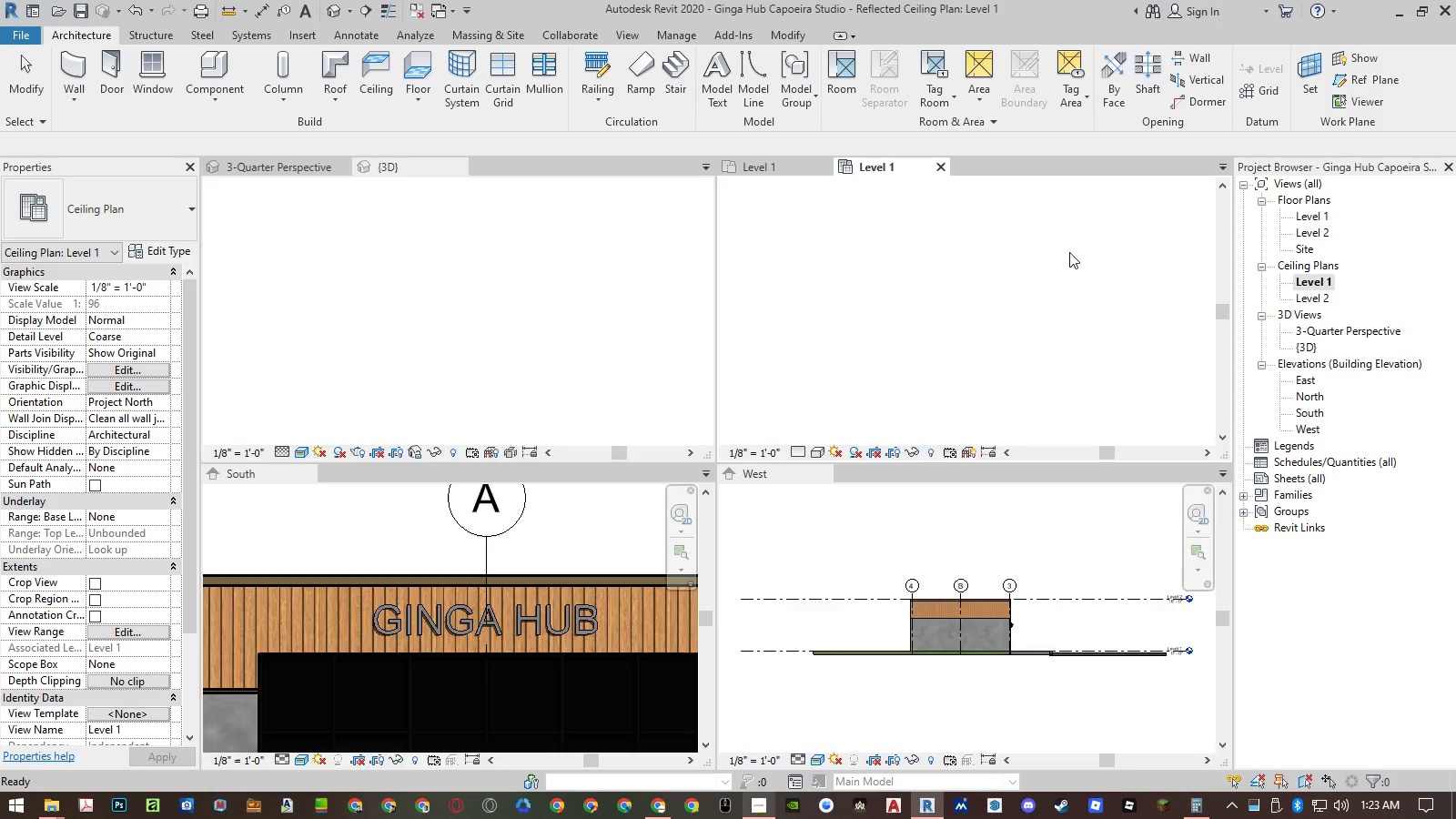 
left_click([116, 714])
 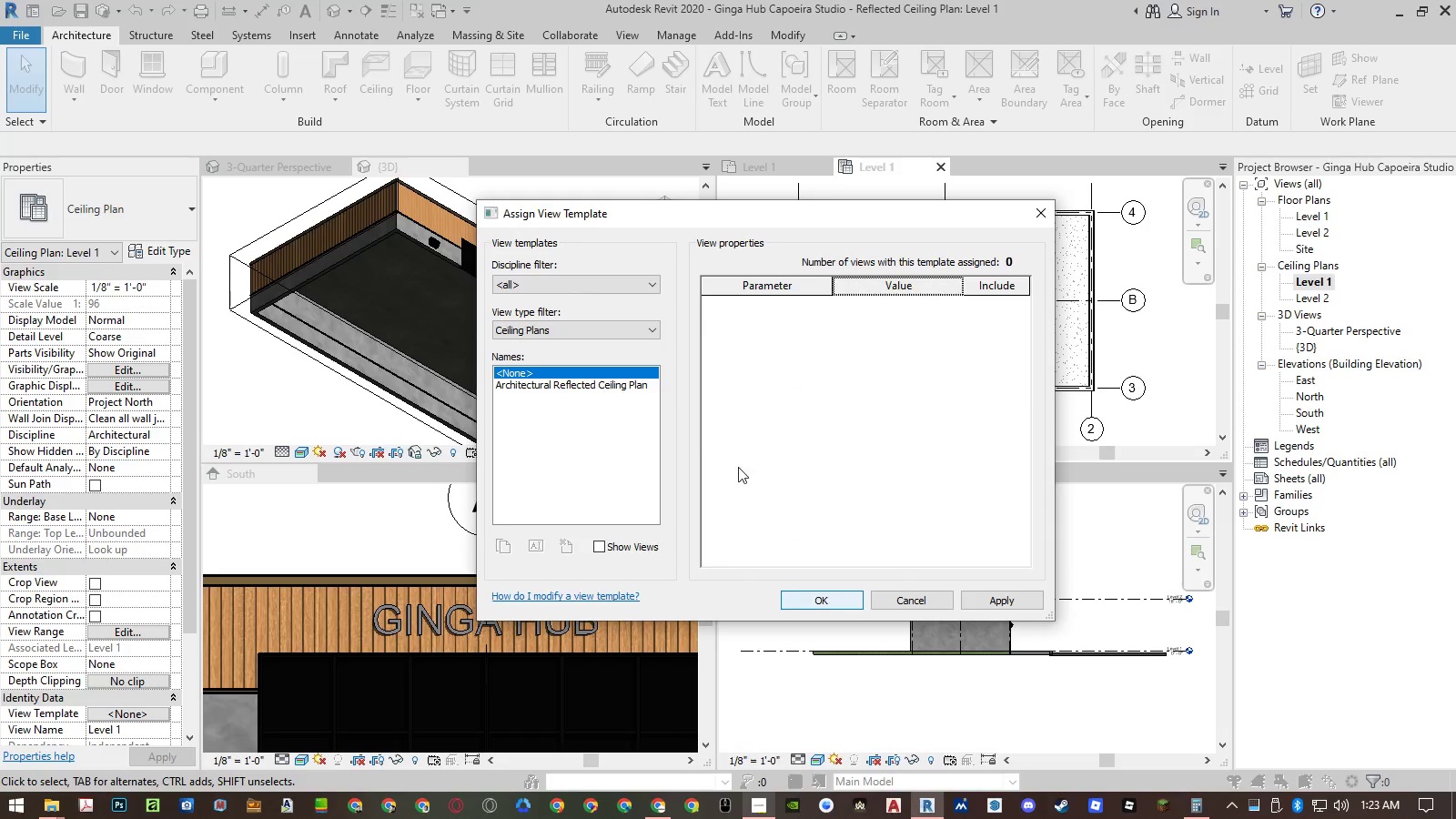 
left_click([626, 386])
 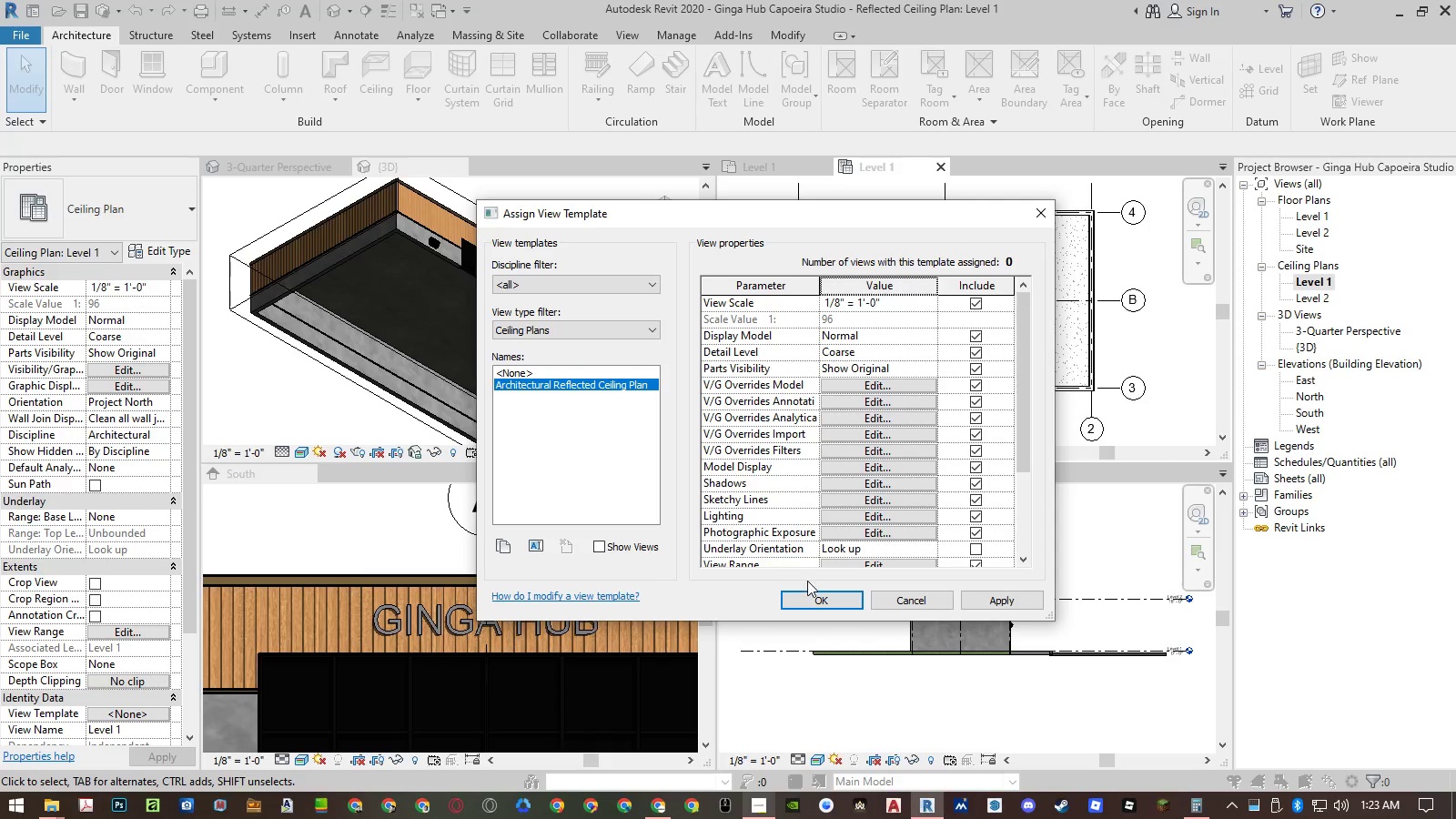 
left_click([811, 602])
 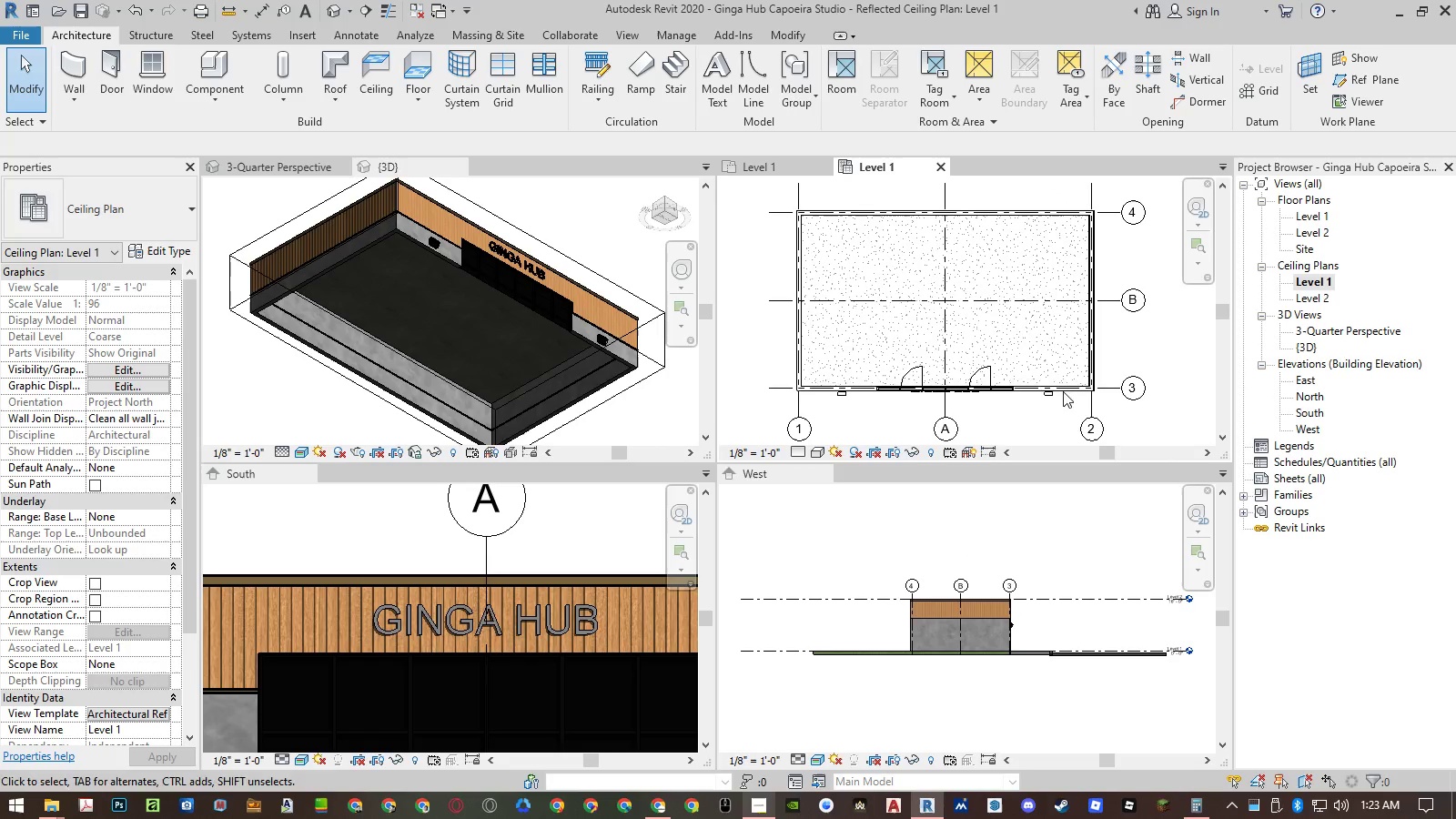 
left_click([1143, 339])
 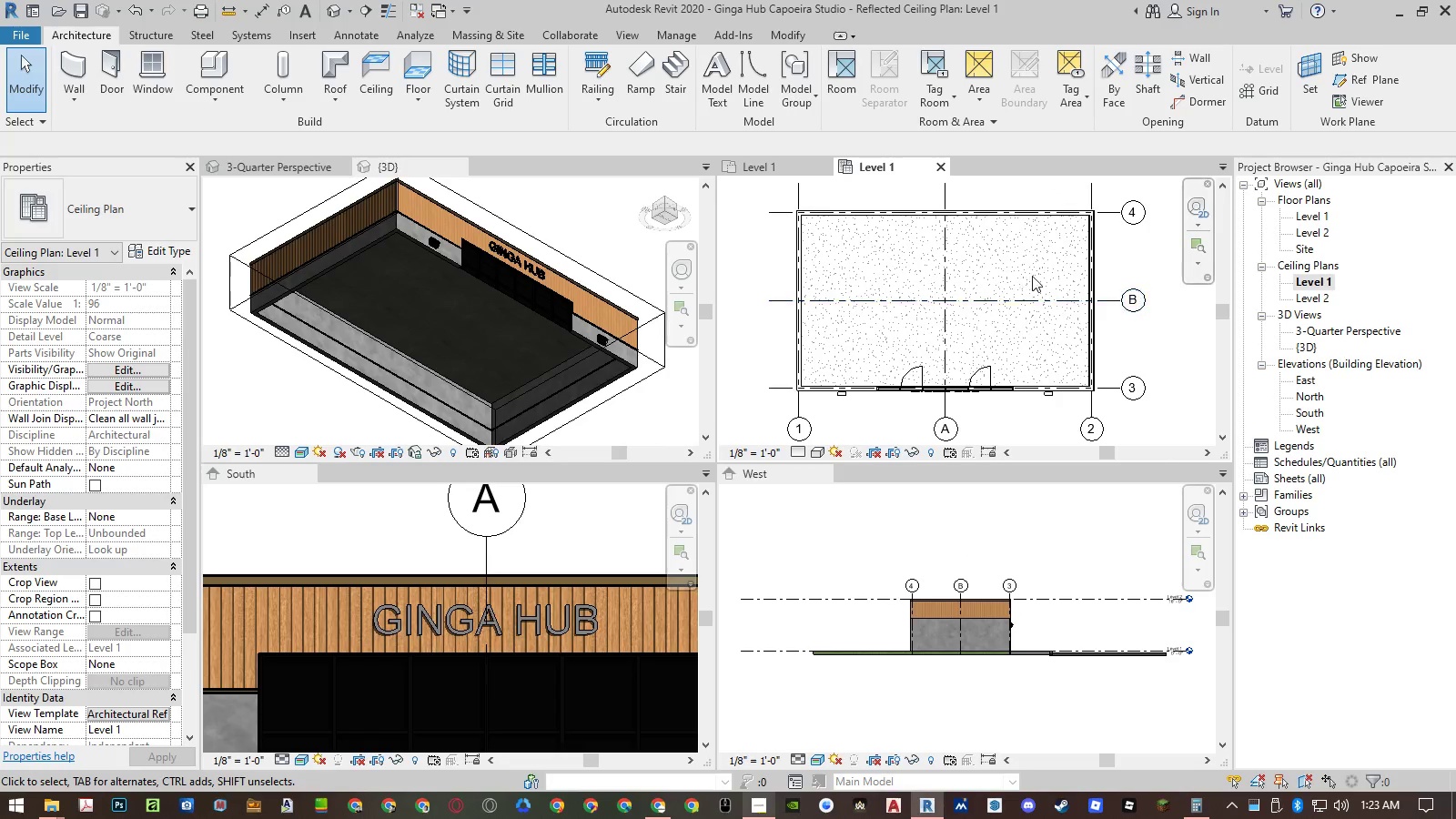 
scroll: coordinate [1018, 252], scroll_direction: up, amount: 3.0
 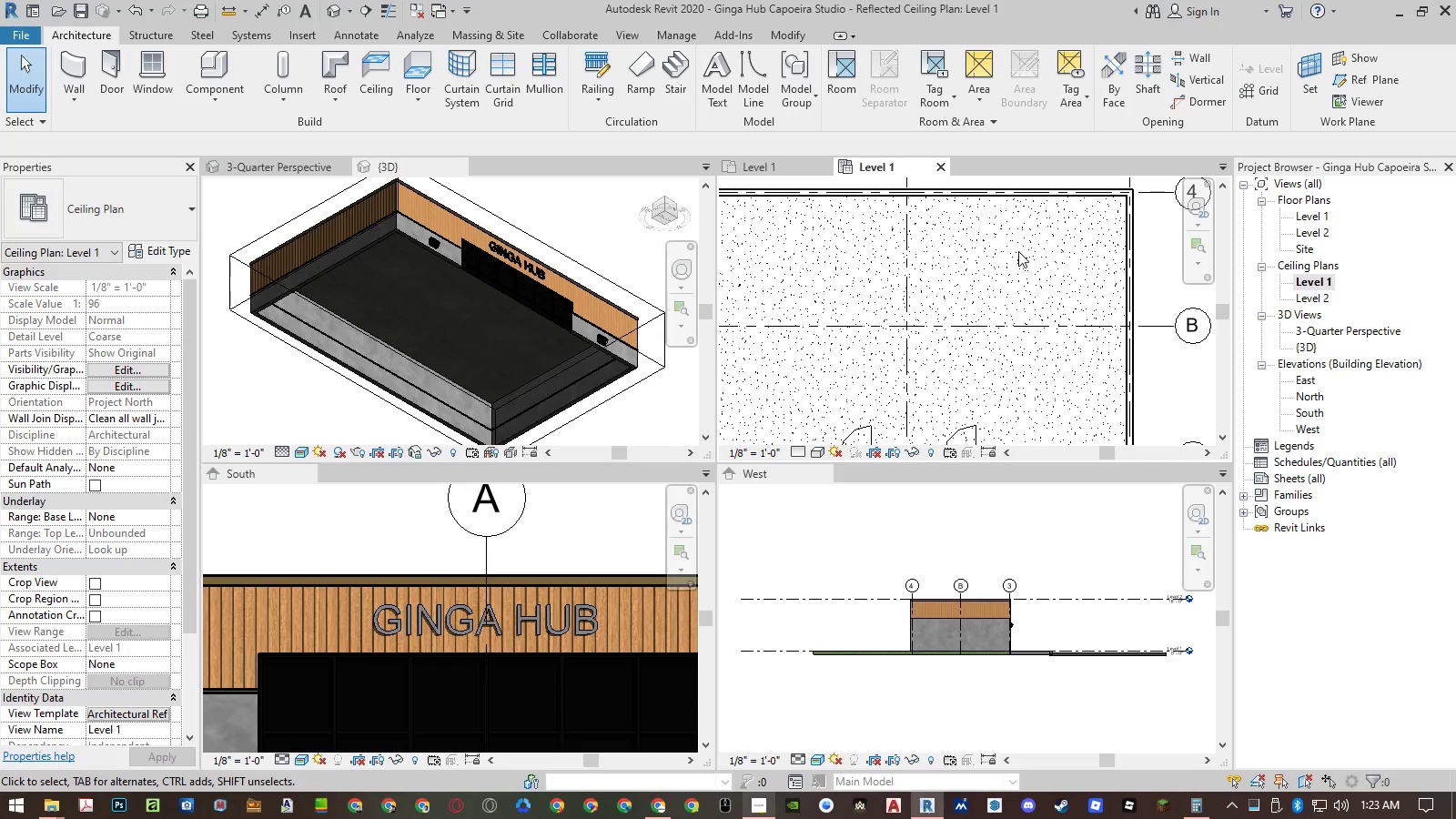 
scroll: coordinate [1057, 268], scroll_direction: down, amount: 2.0
 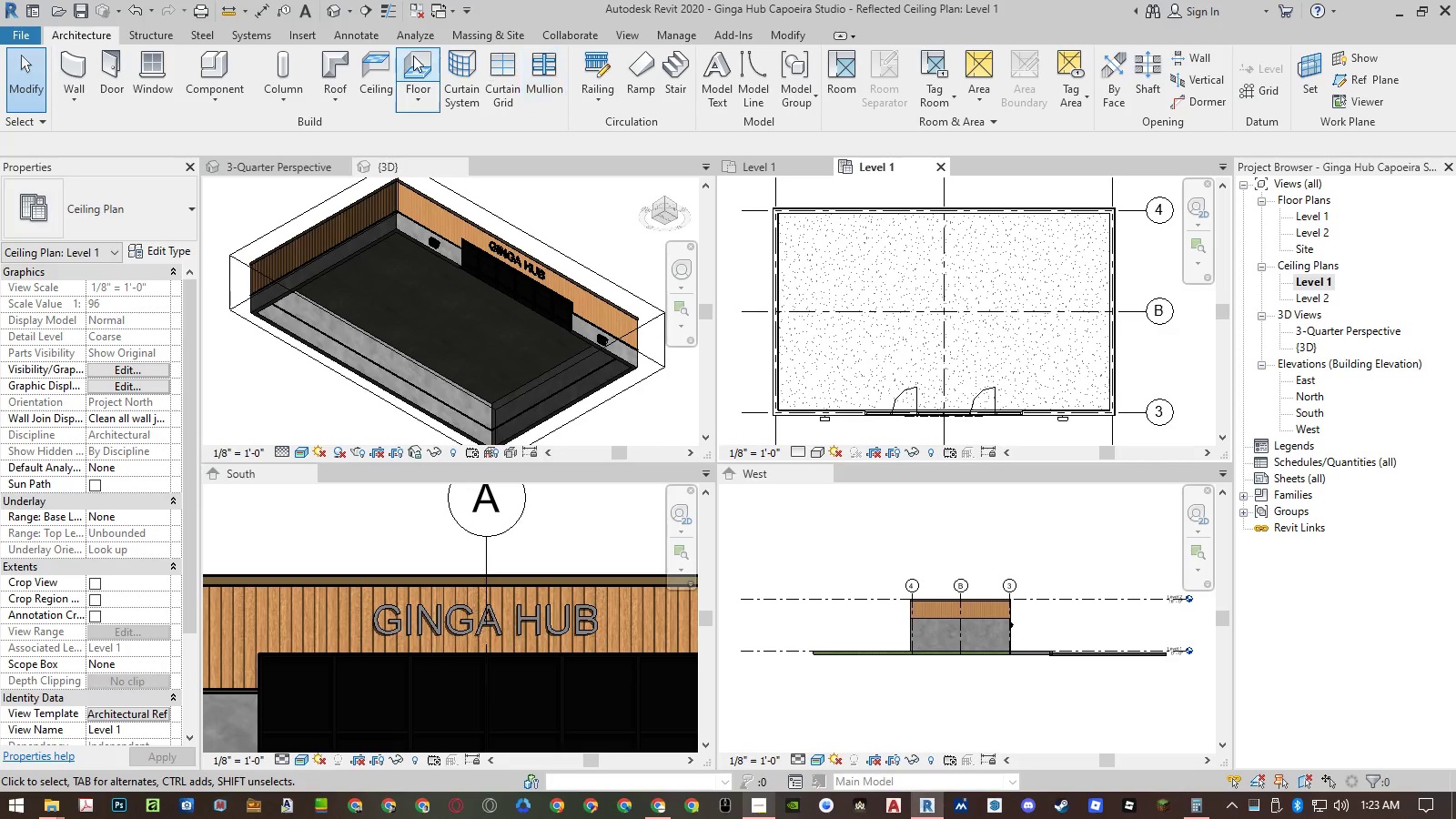 
left_click([379, 54])
 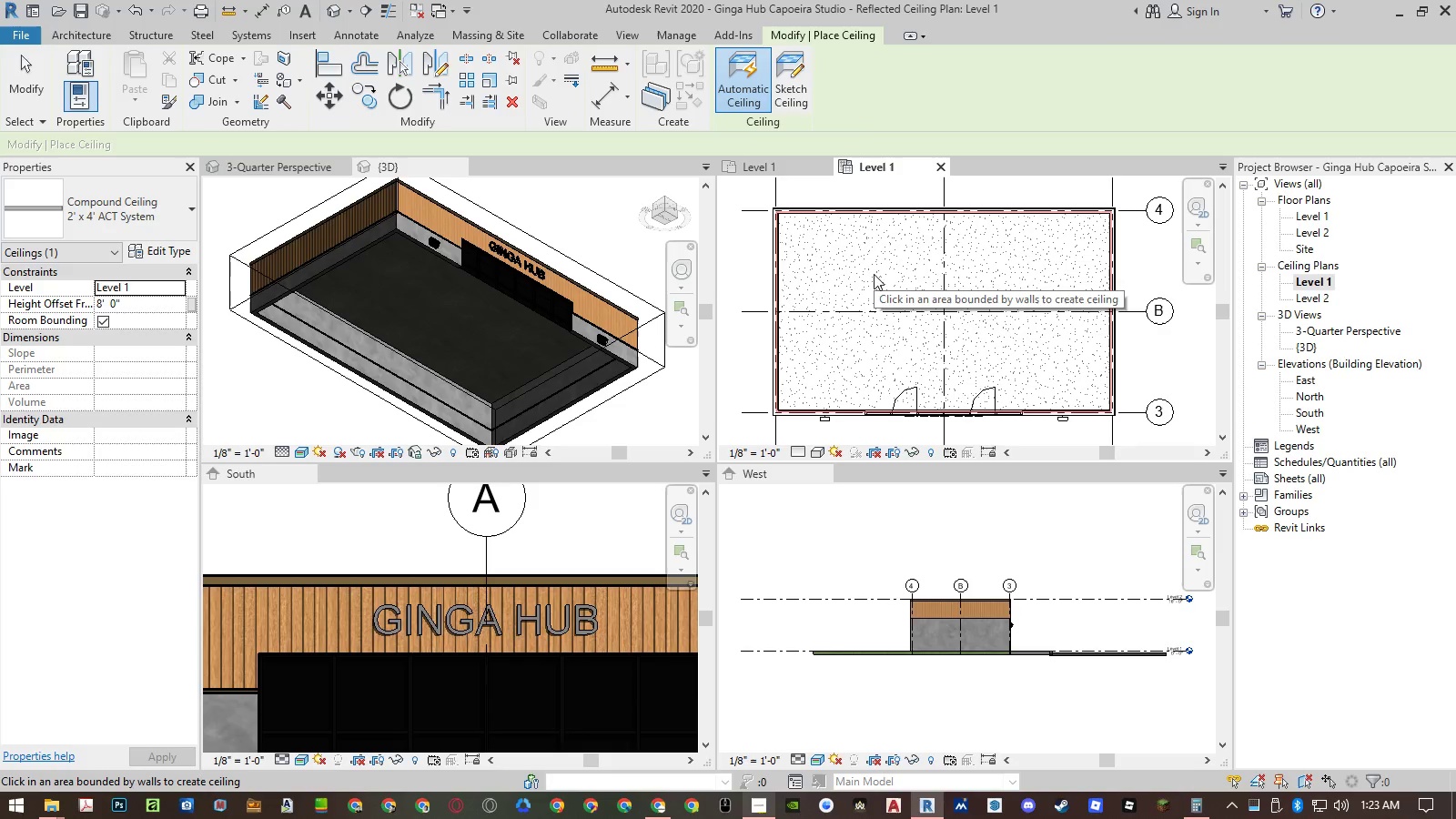 
left_click([144, 302])
 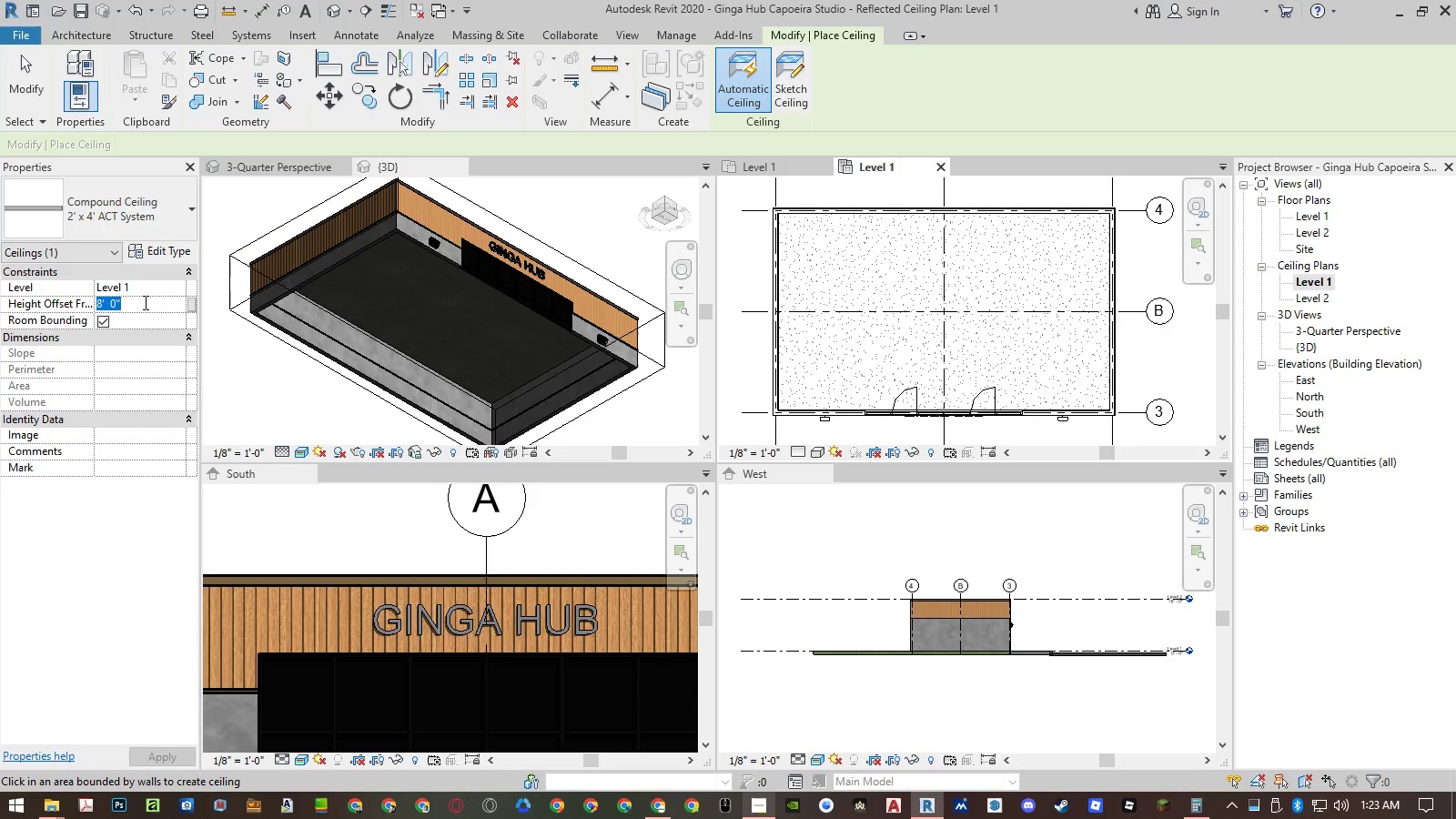 
key(Numpad1)
 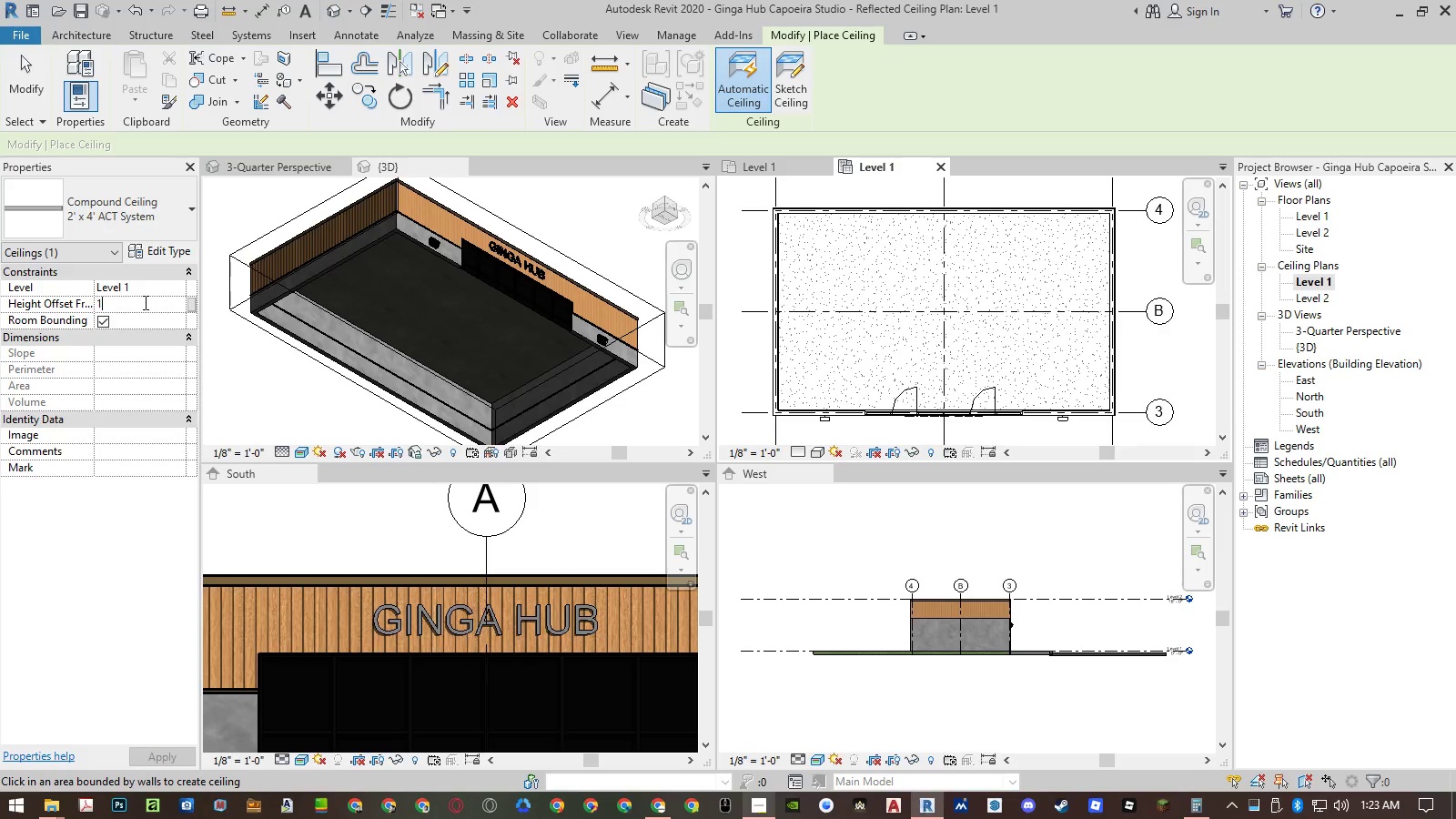 
key(Numpad2)
 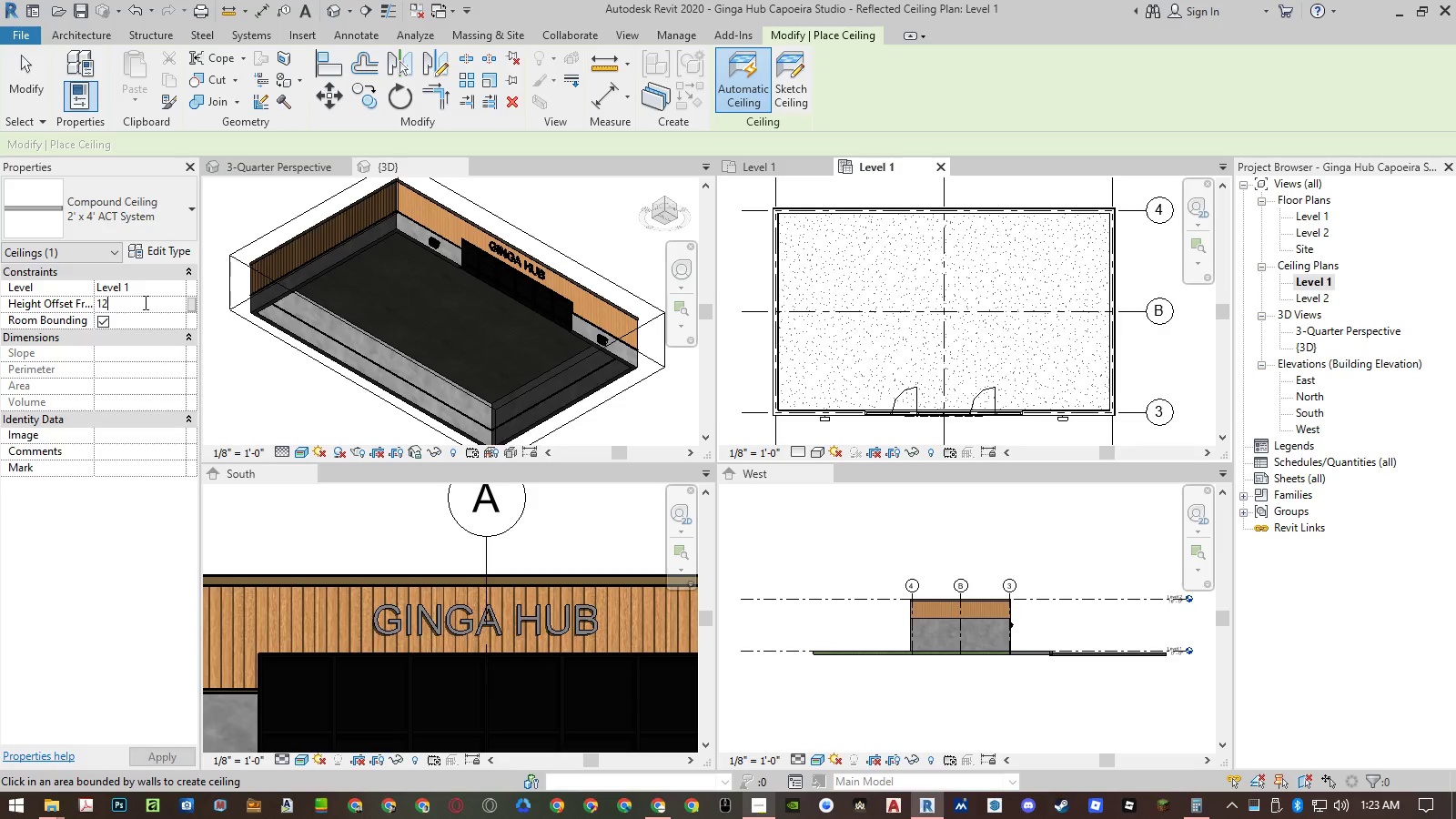 
key(NumpadEnter)
 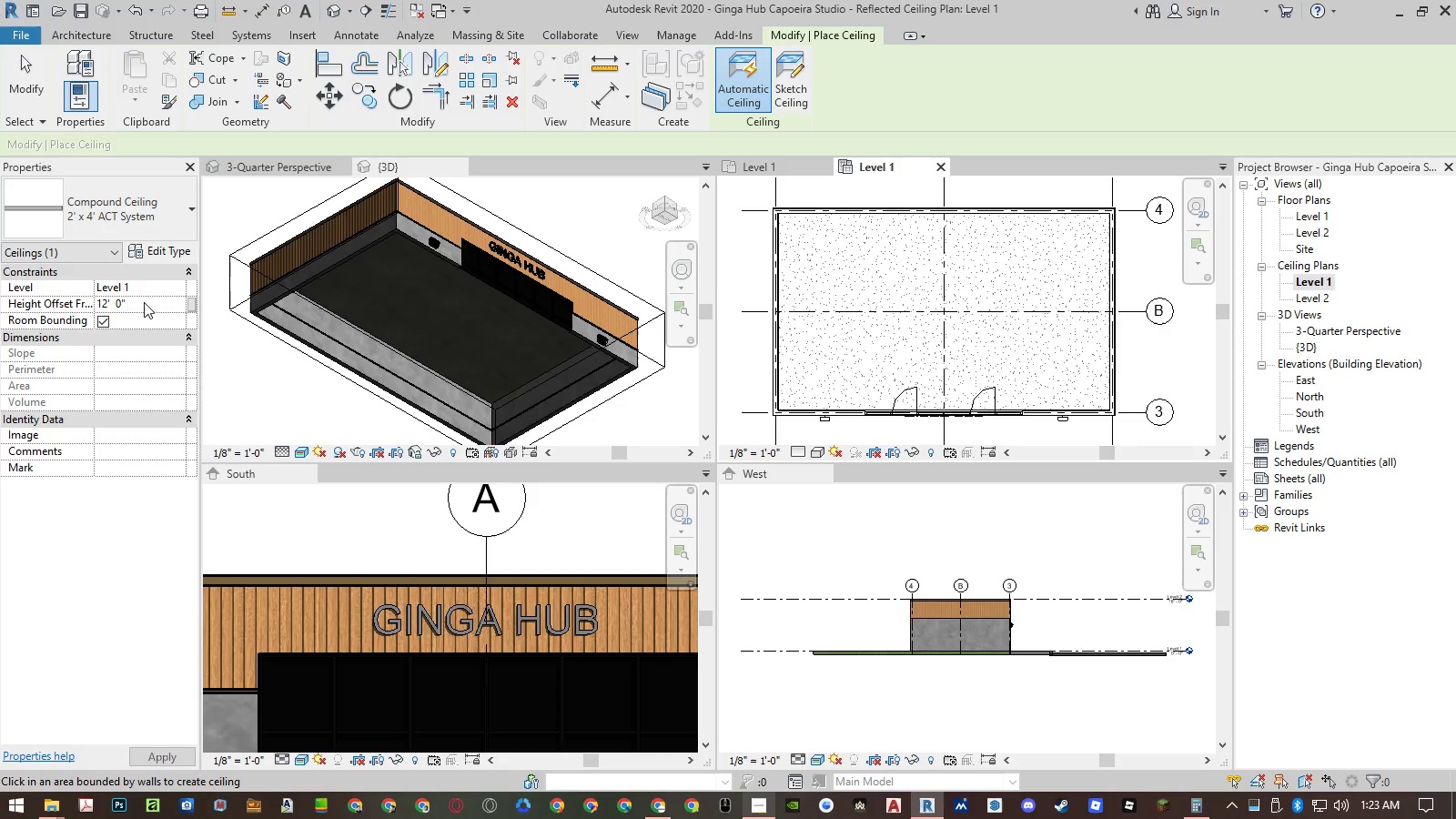 
key(NumpadEnter)
 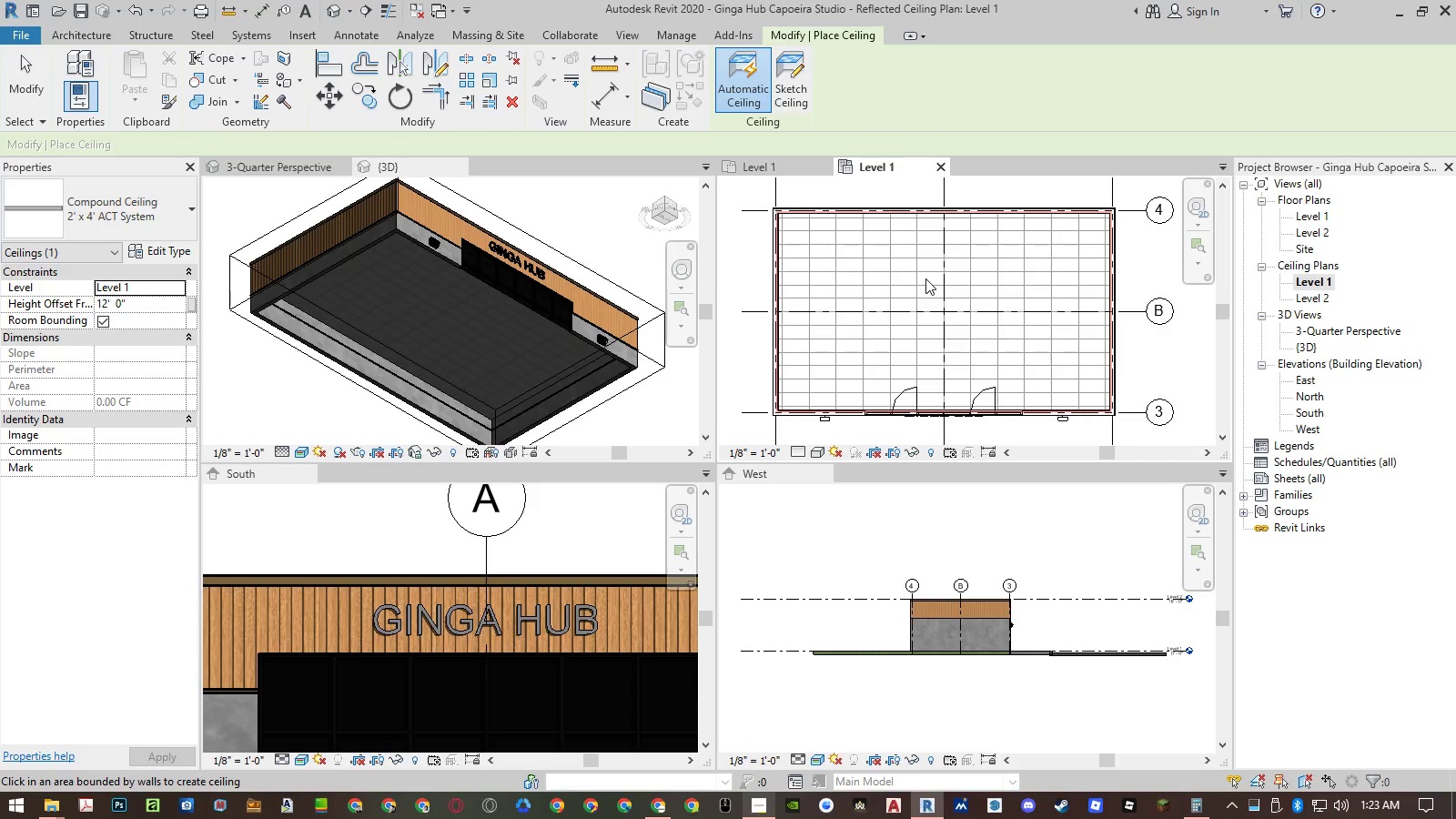 
key(Escape)
 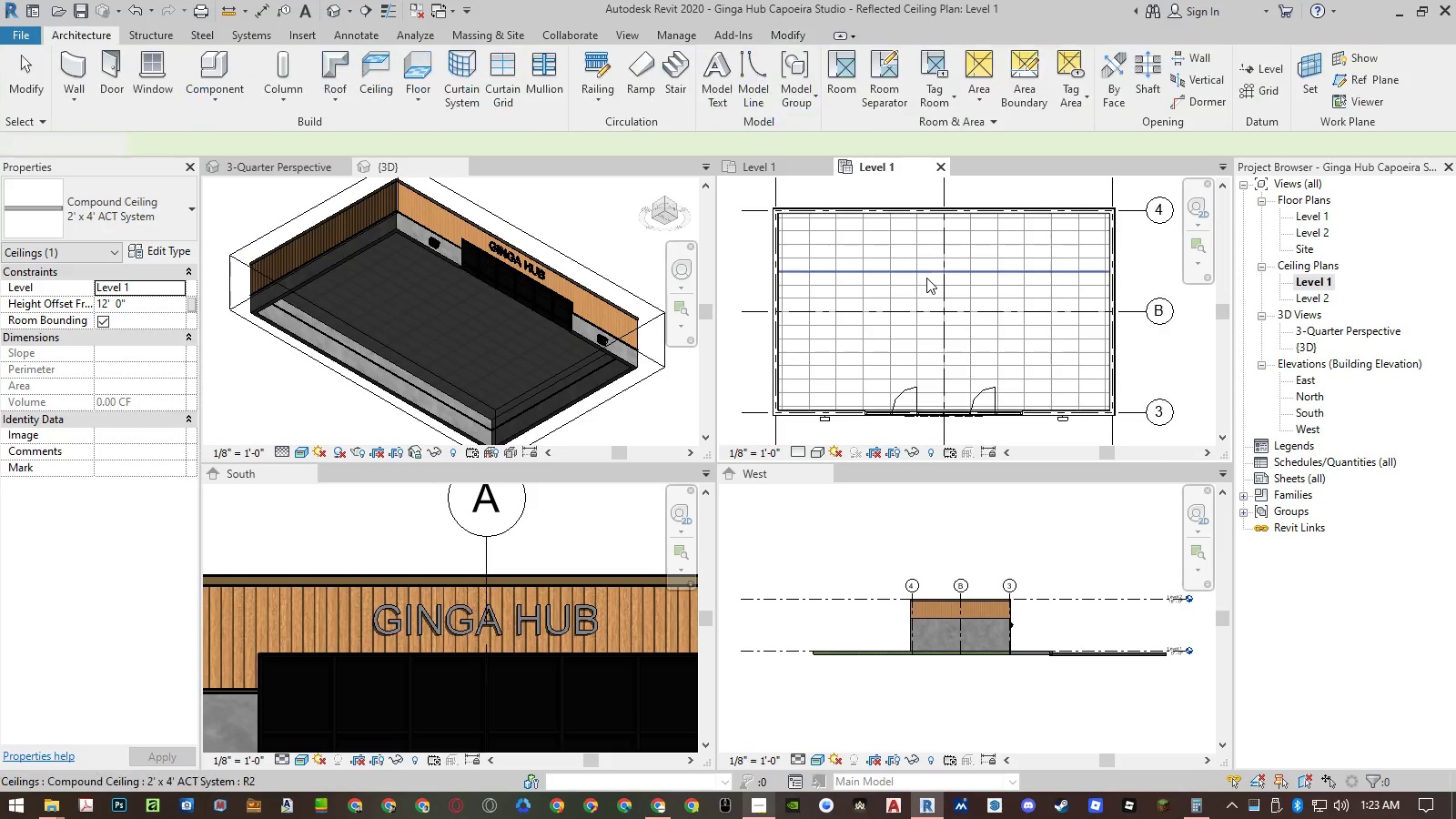 
key(Escape)
 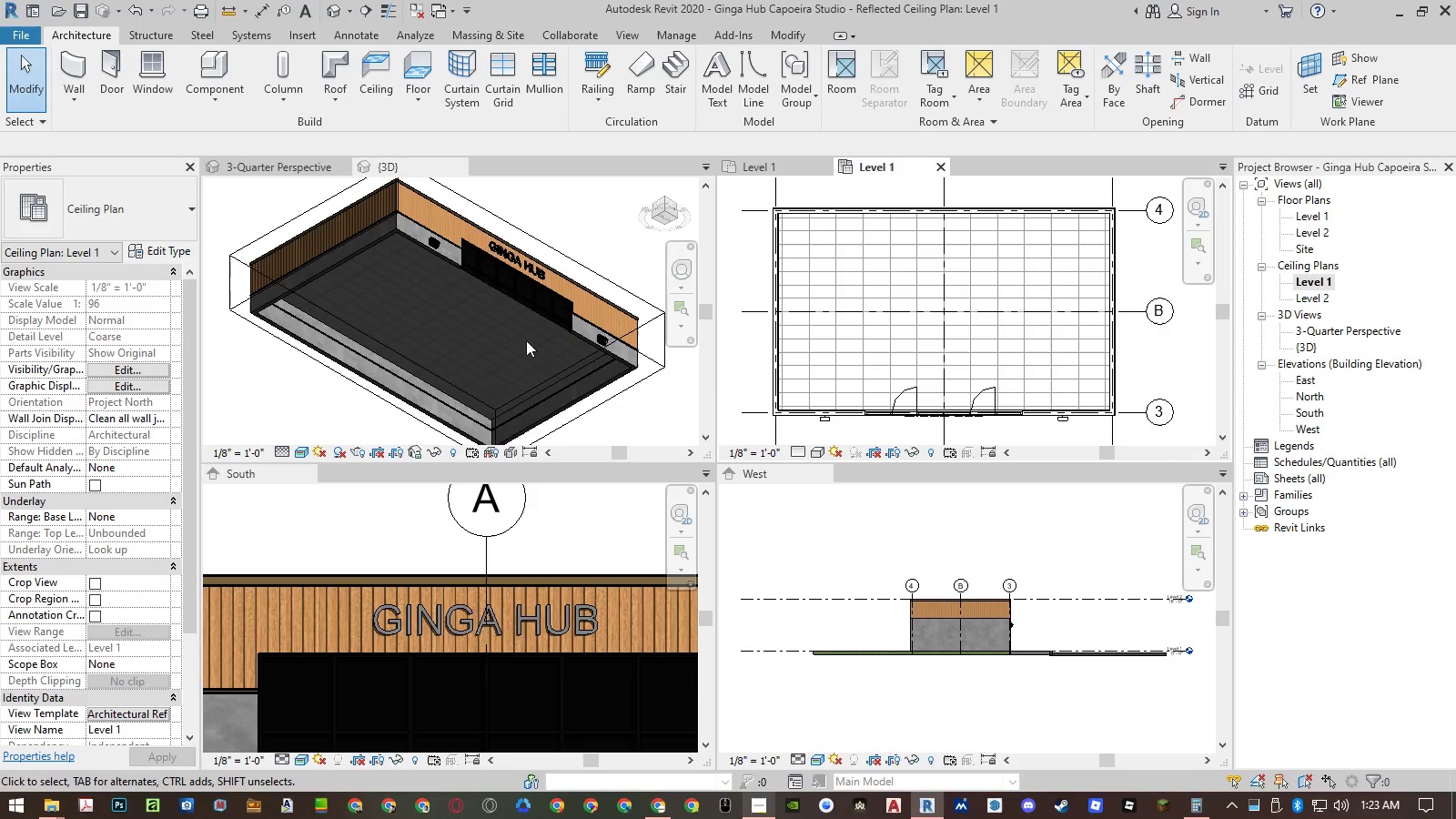 
left_click([555, 203])
 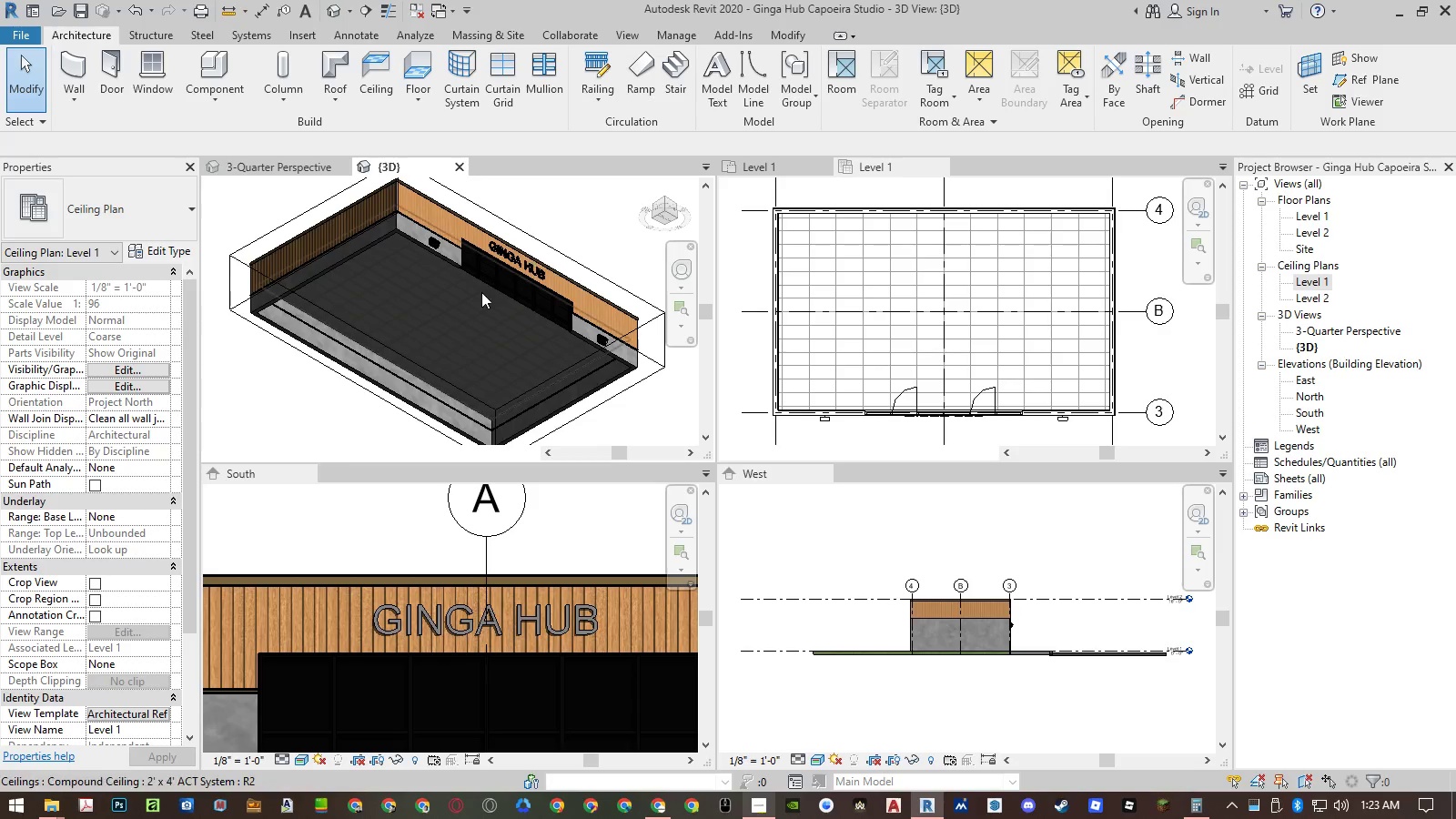 
scroll: coordinate [621, 228], scroll_direction: up, amount: 10.0
 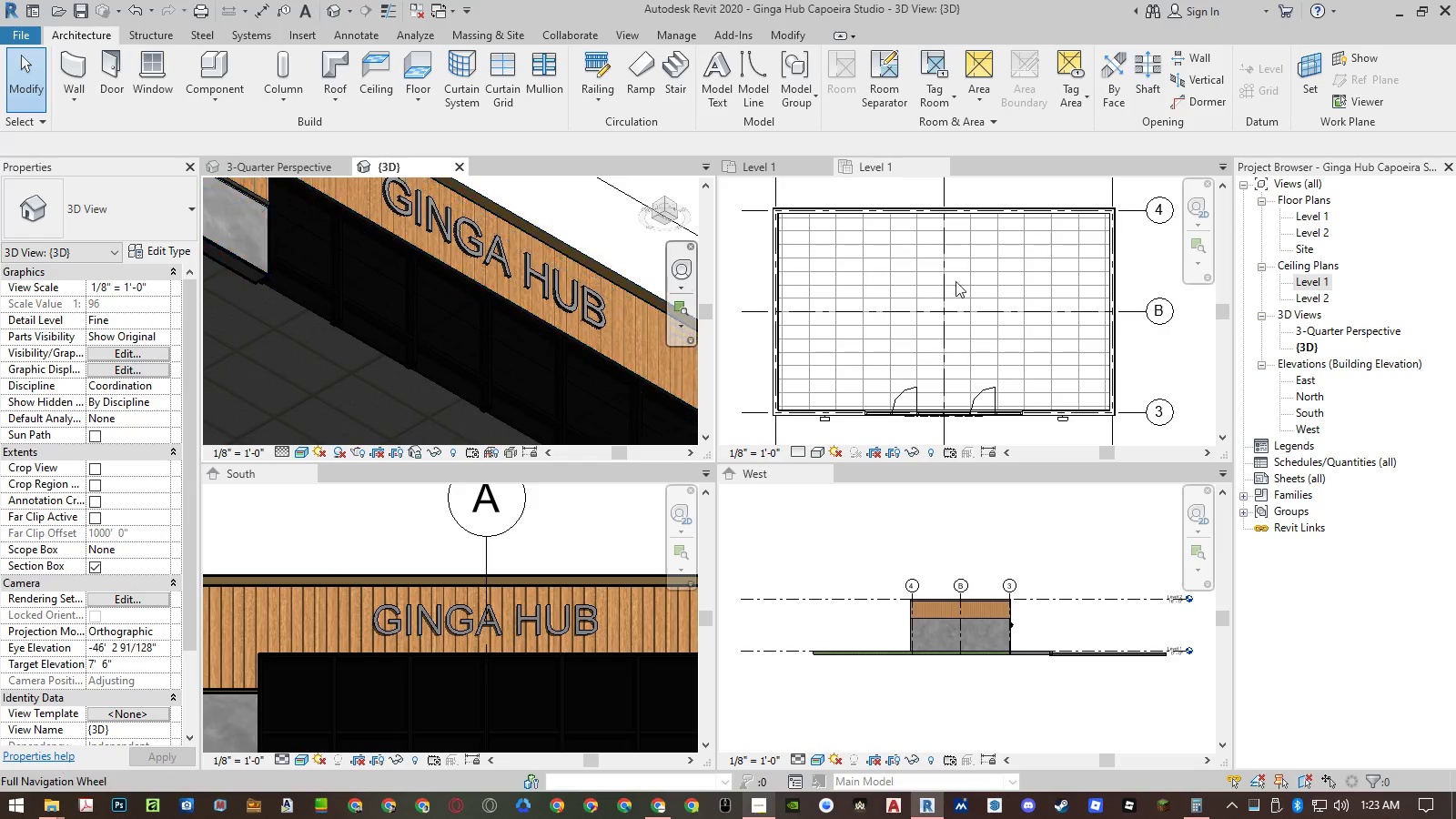 
wait(5.39)
 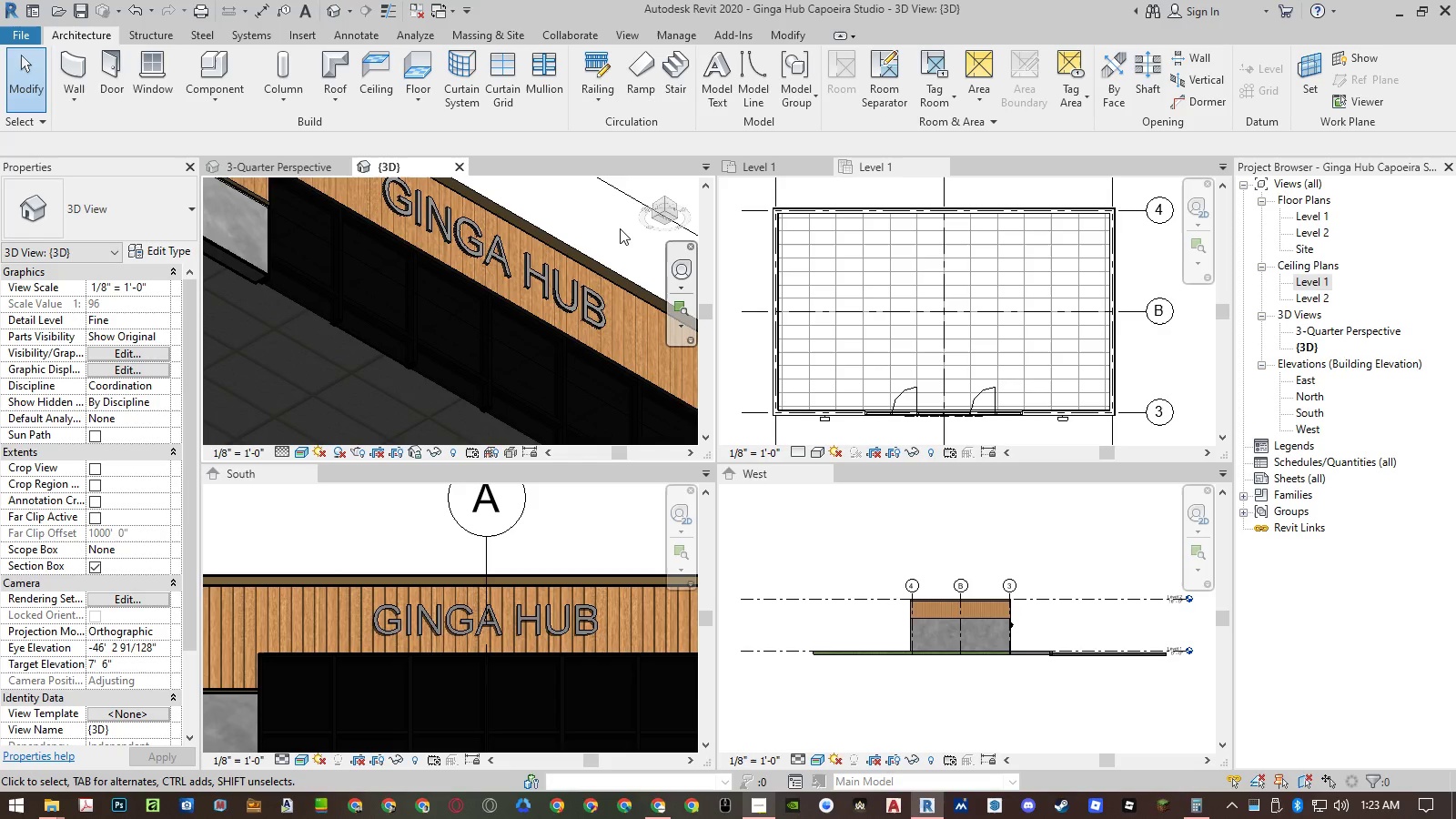 
left_click_drag(start_coordinate=[1132, 258], to_coordinate=[305, 40])
 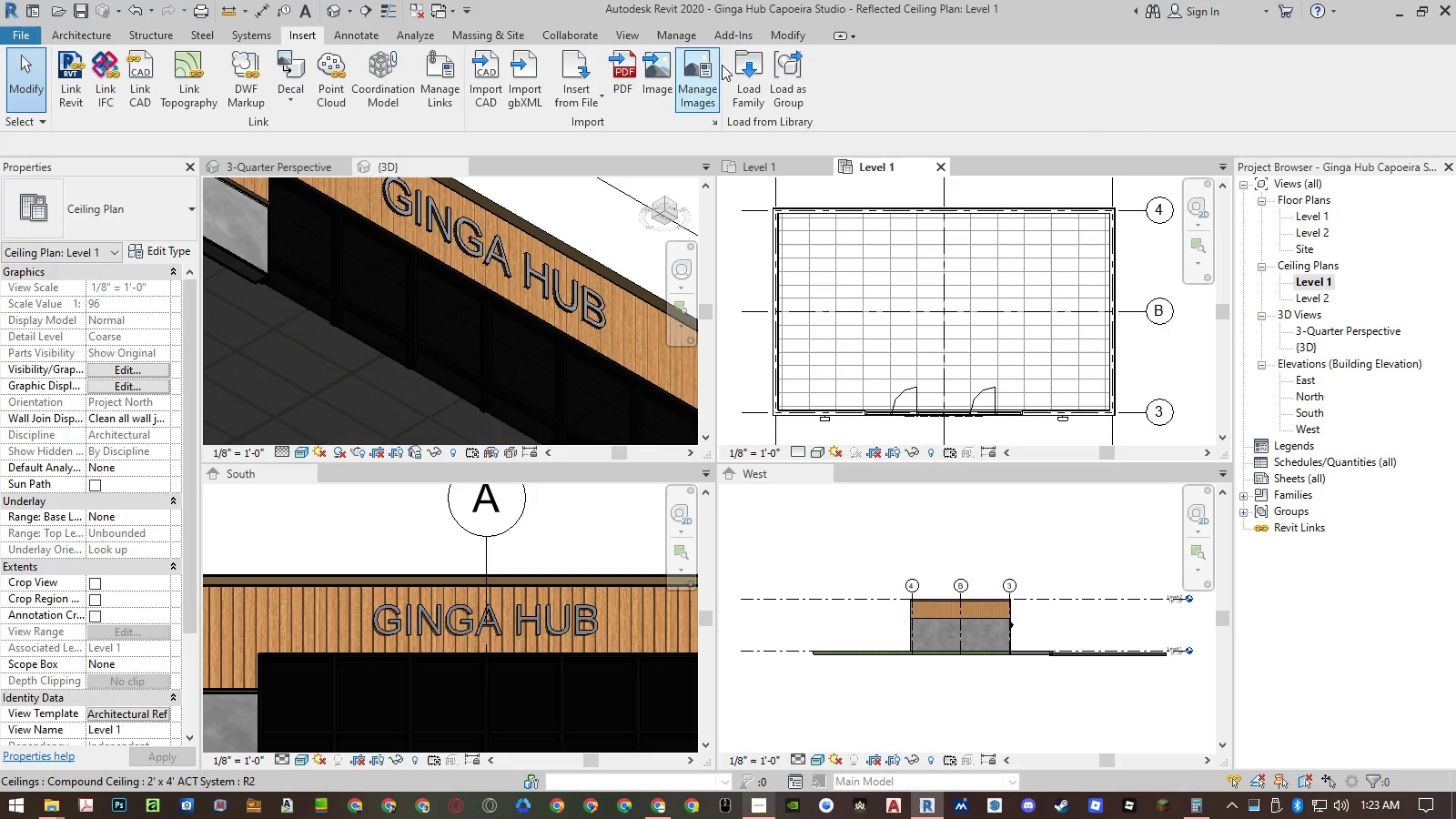 
left_click([305, 40])
 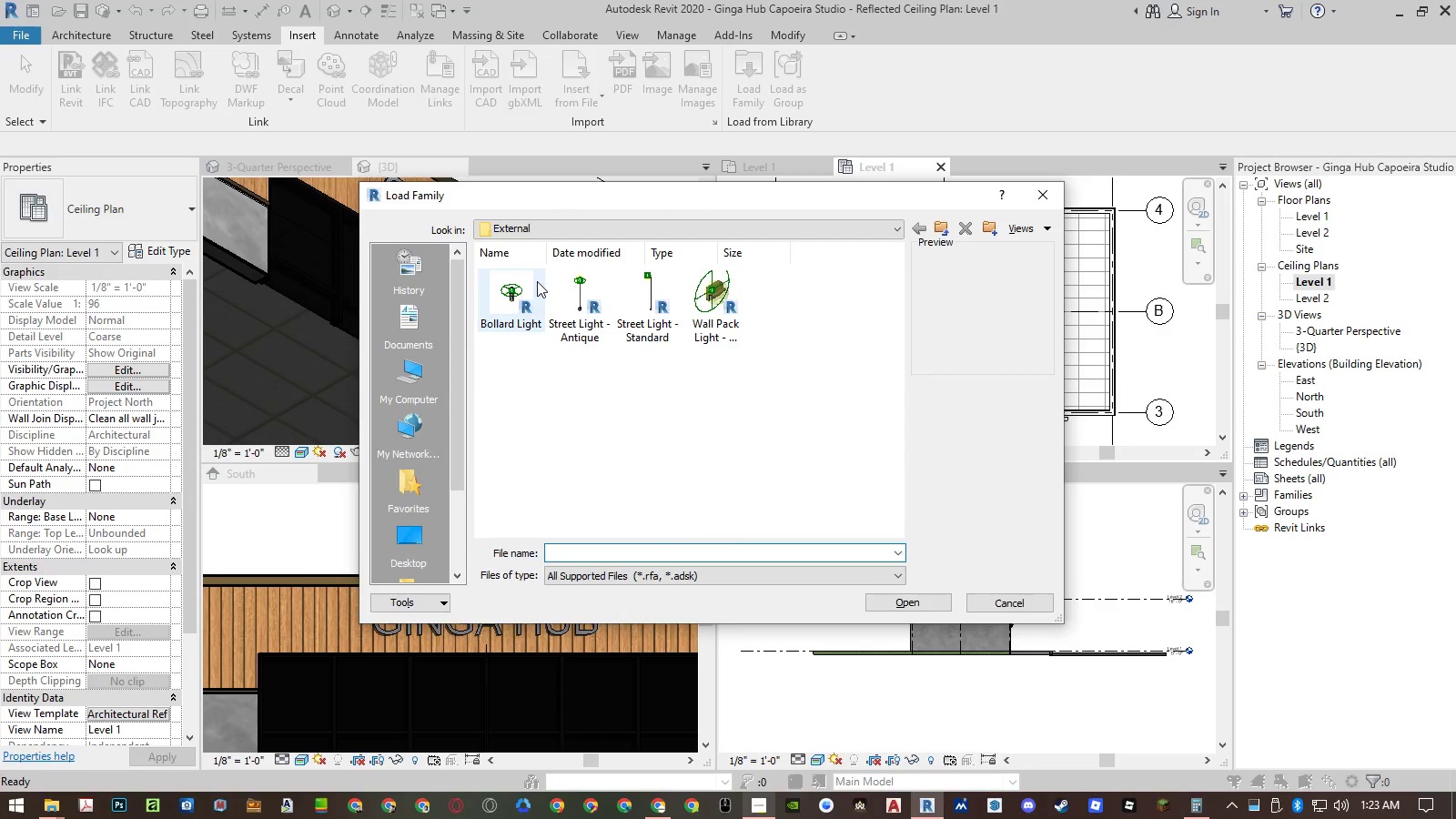 
left_click([939, 230])
 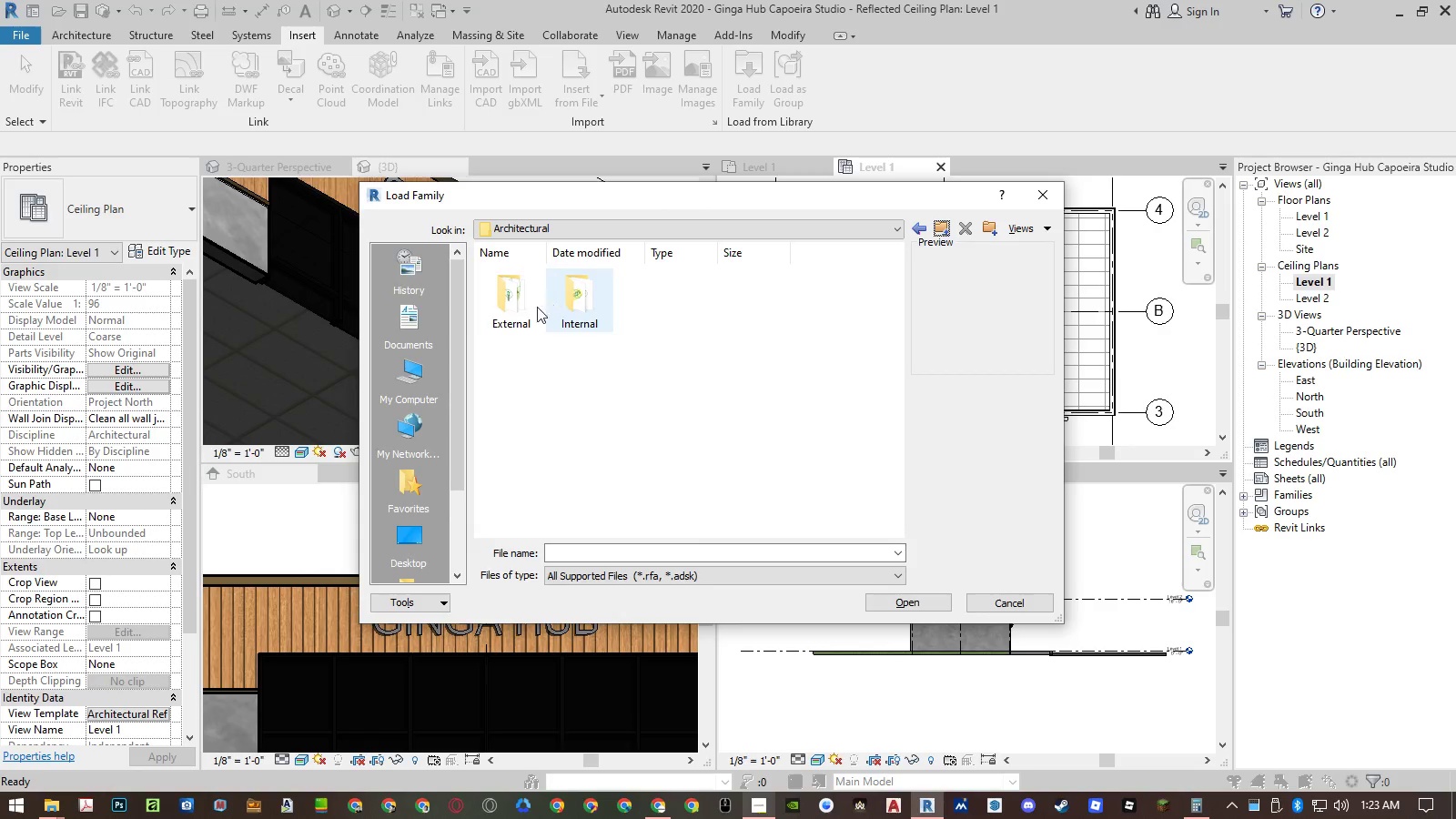 
double_click([572, 301])
 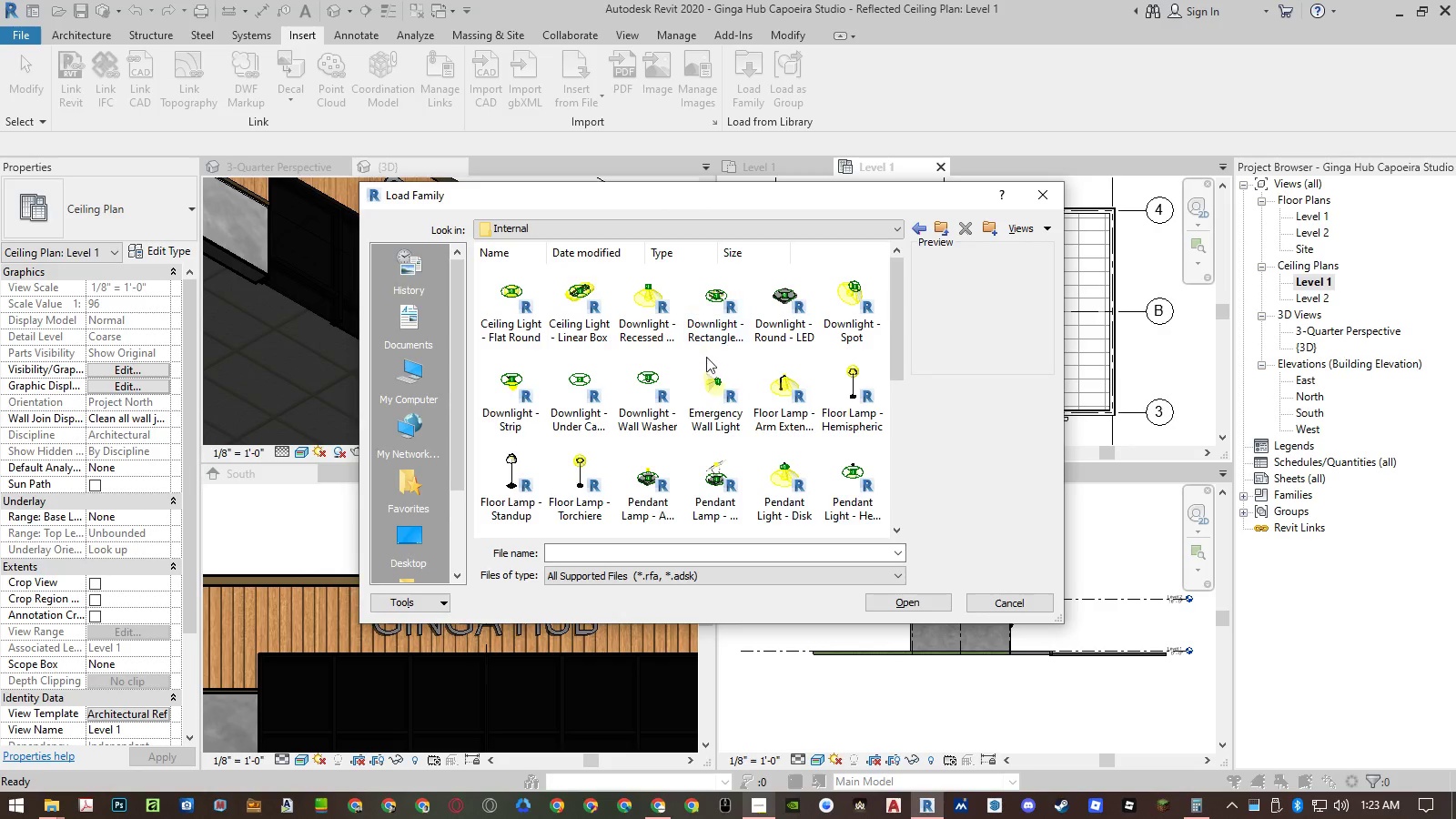 
scroll: coordinate [727, 384], scroll_direction: down, amount: 3.0
 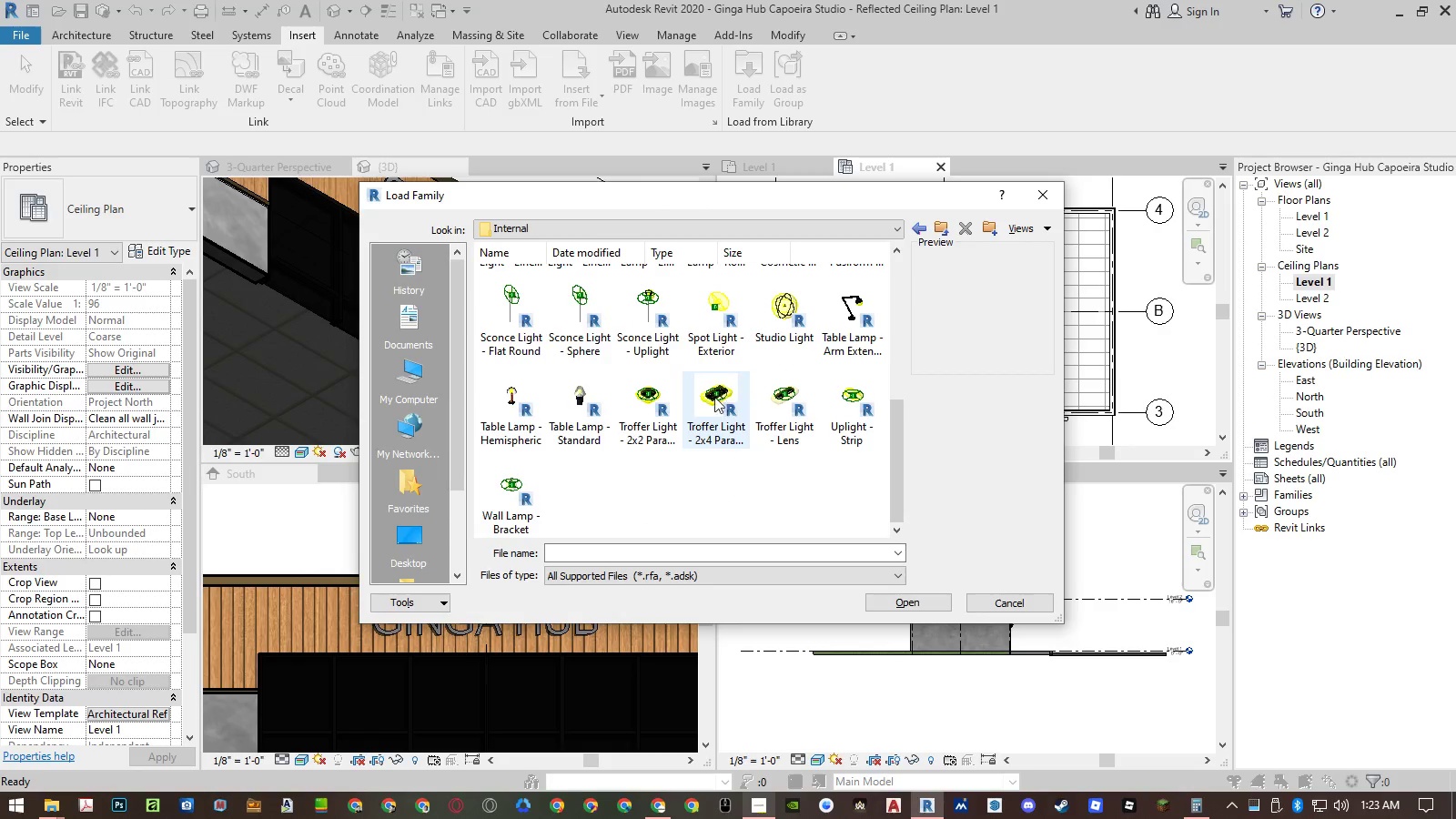 
left_click([707, 404])
 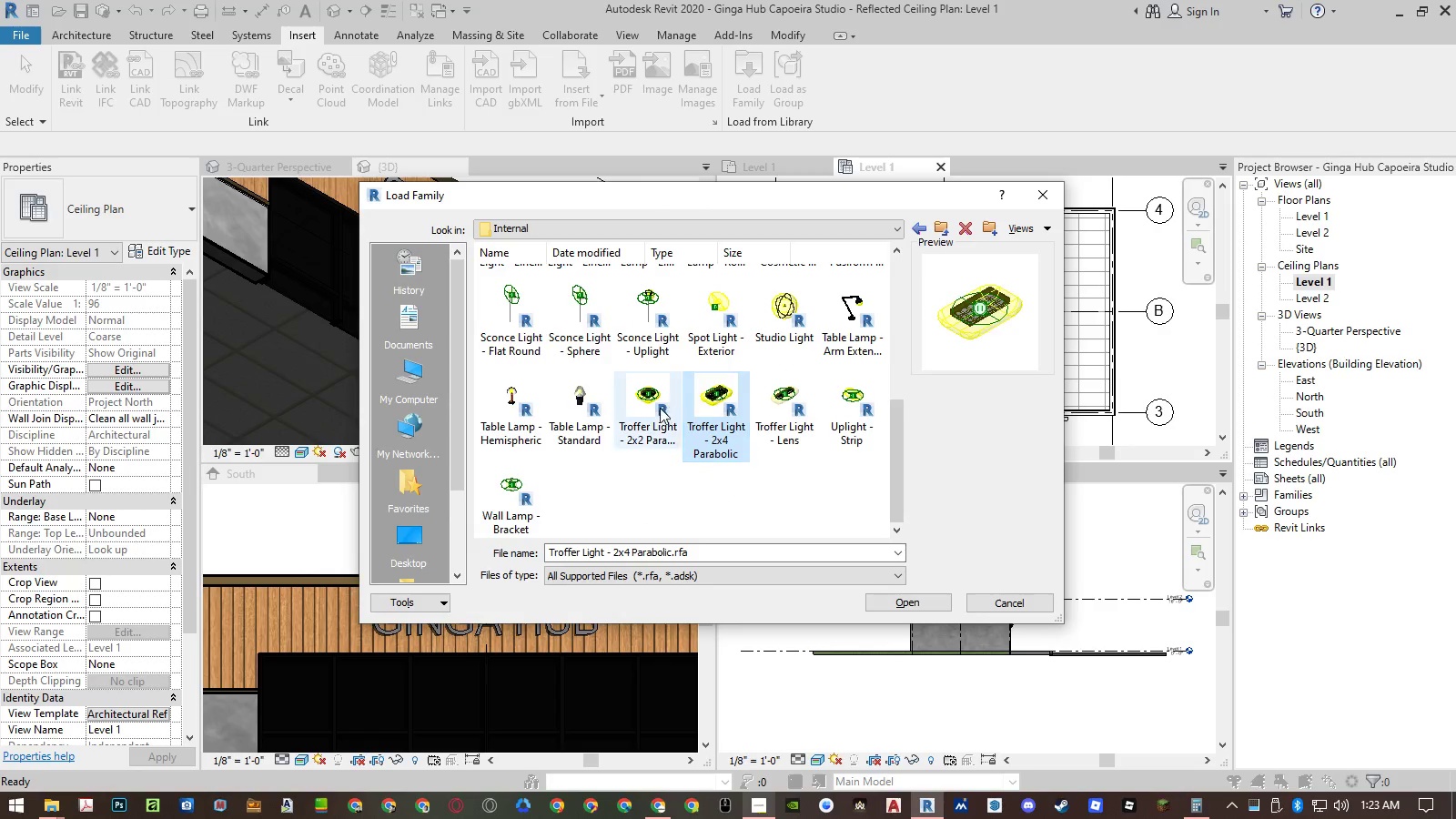 
left_click([659, 408])
 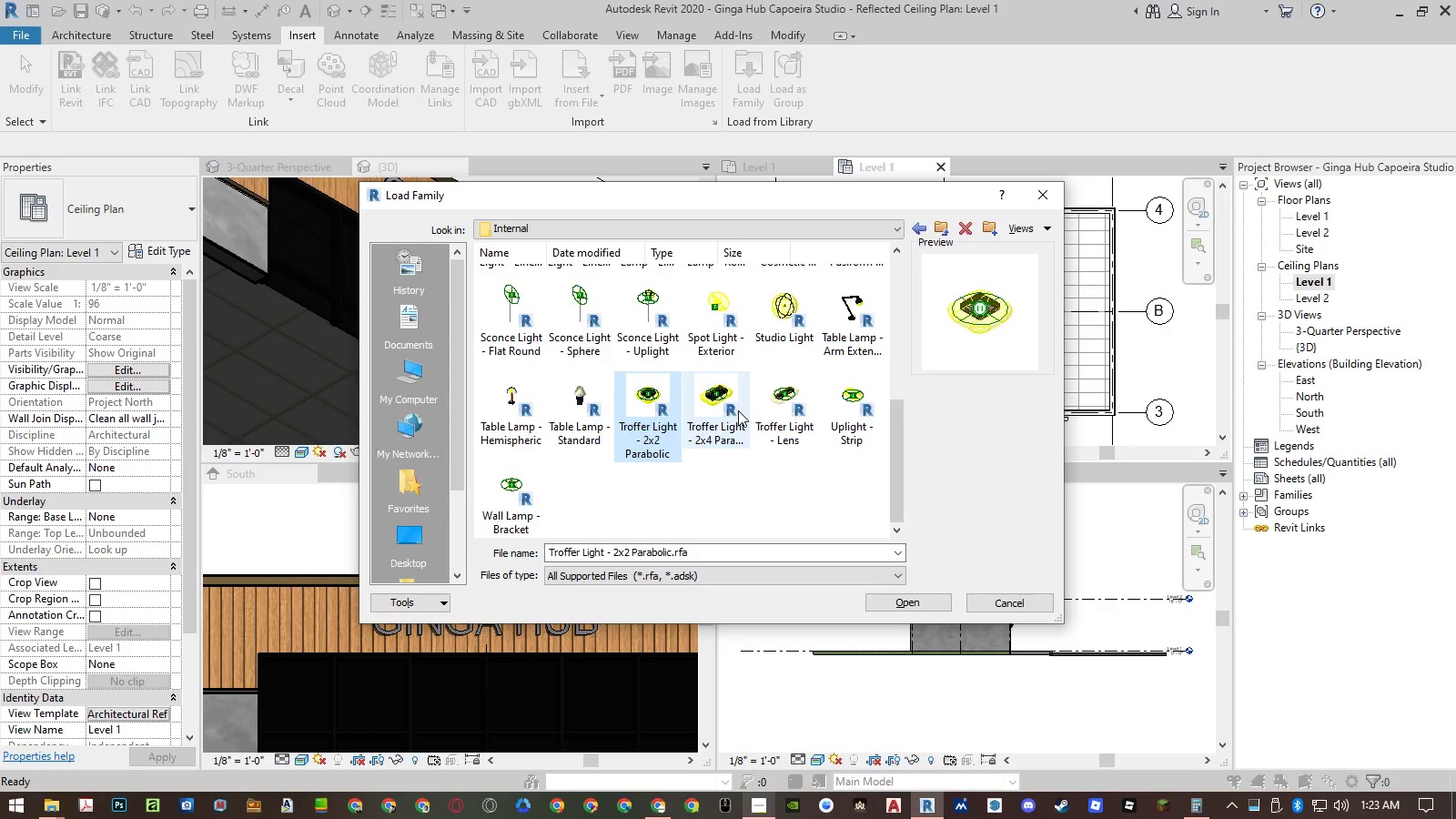 
left_click([738, 410])
 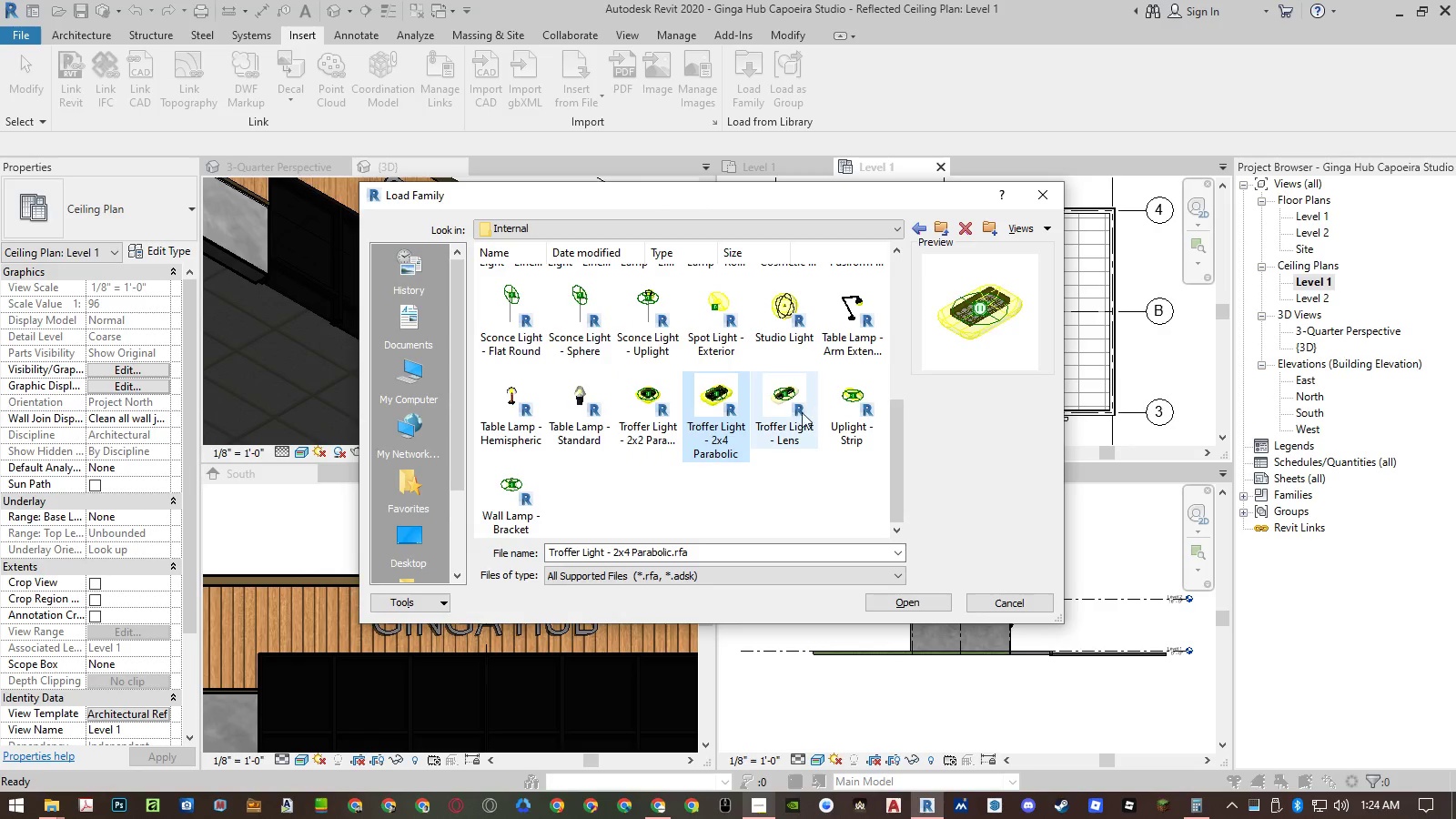 
left_click([791, 412])
 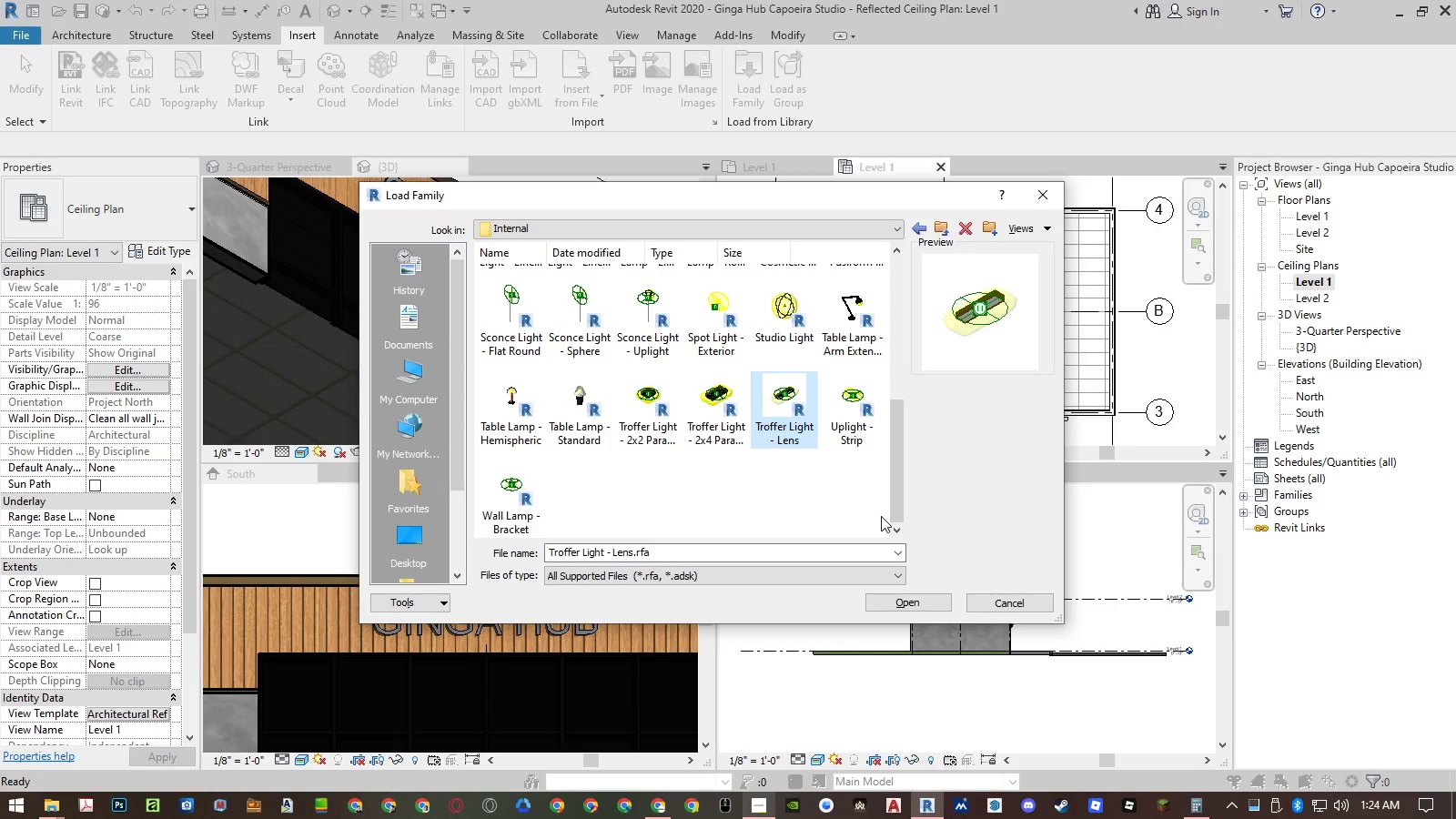 
wait(5.83)
 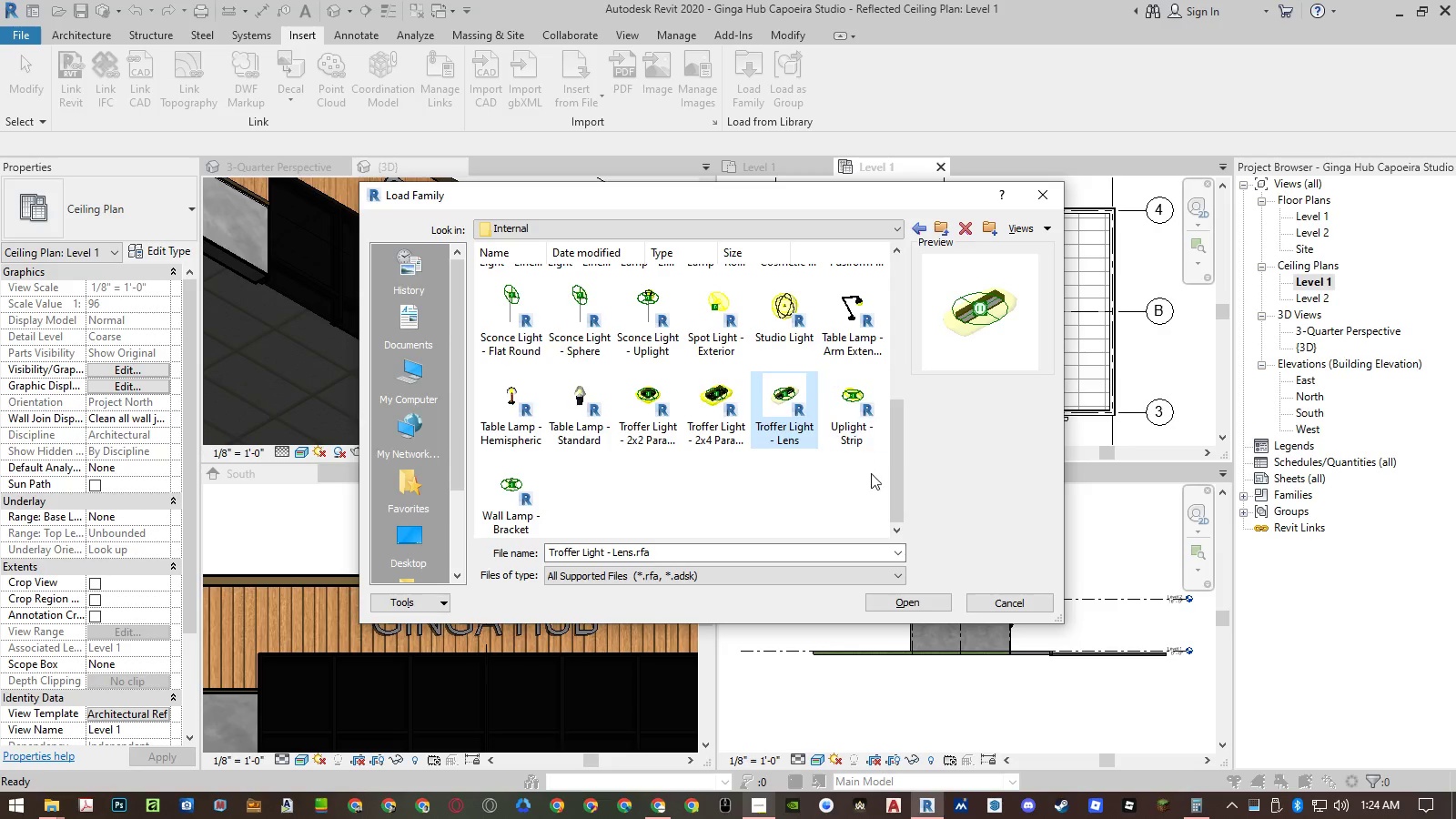 
left_click([909, 605])
 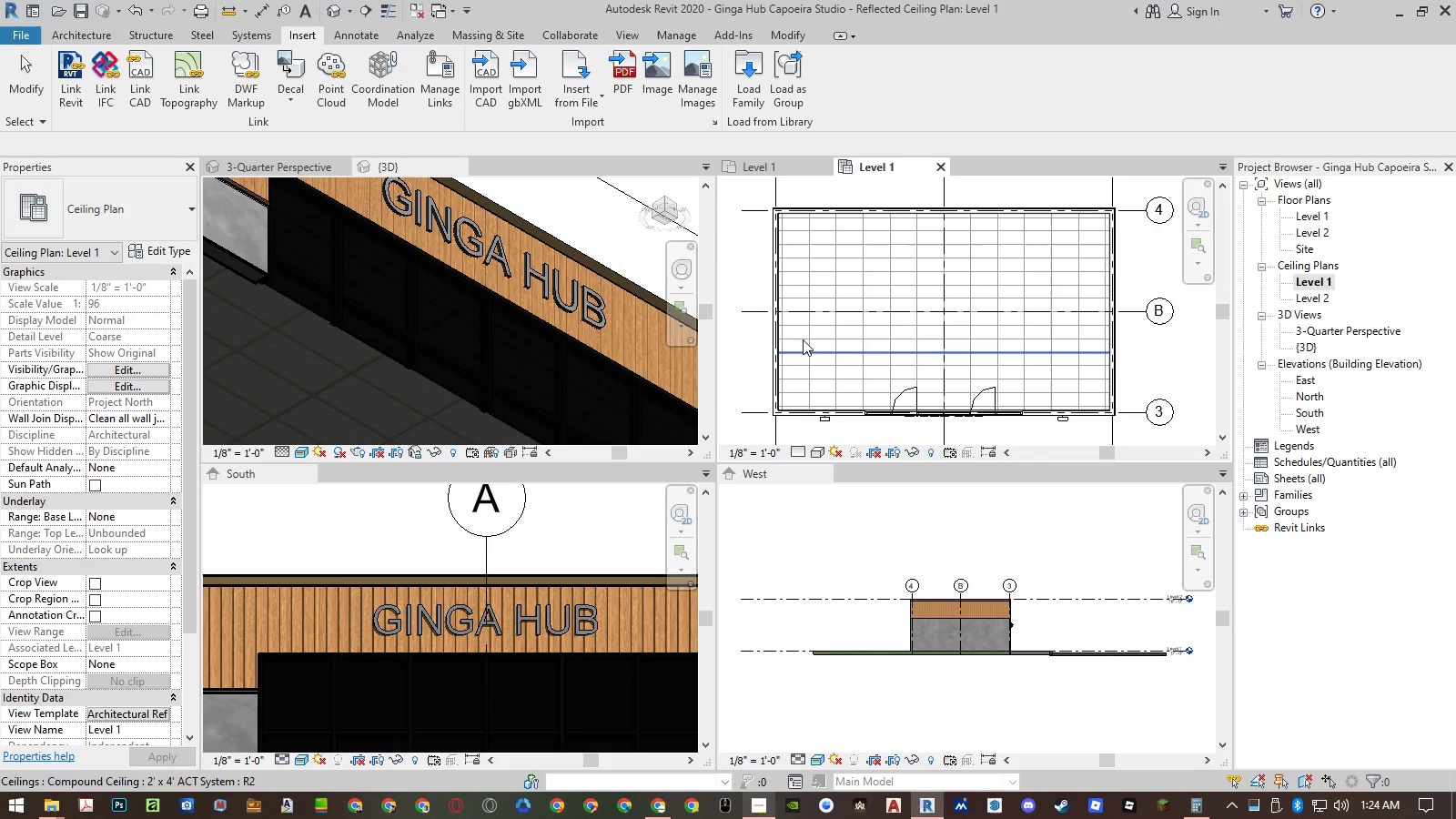 
left_click([59, 35])
 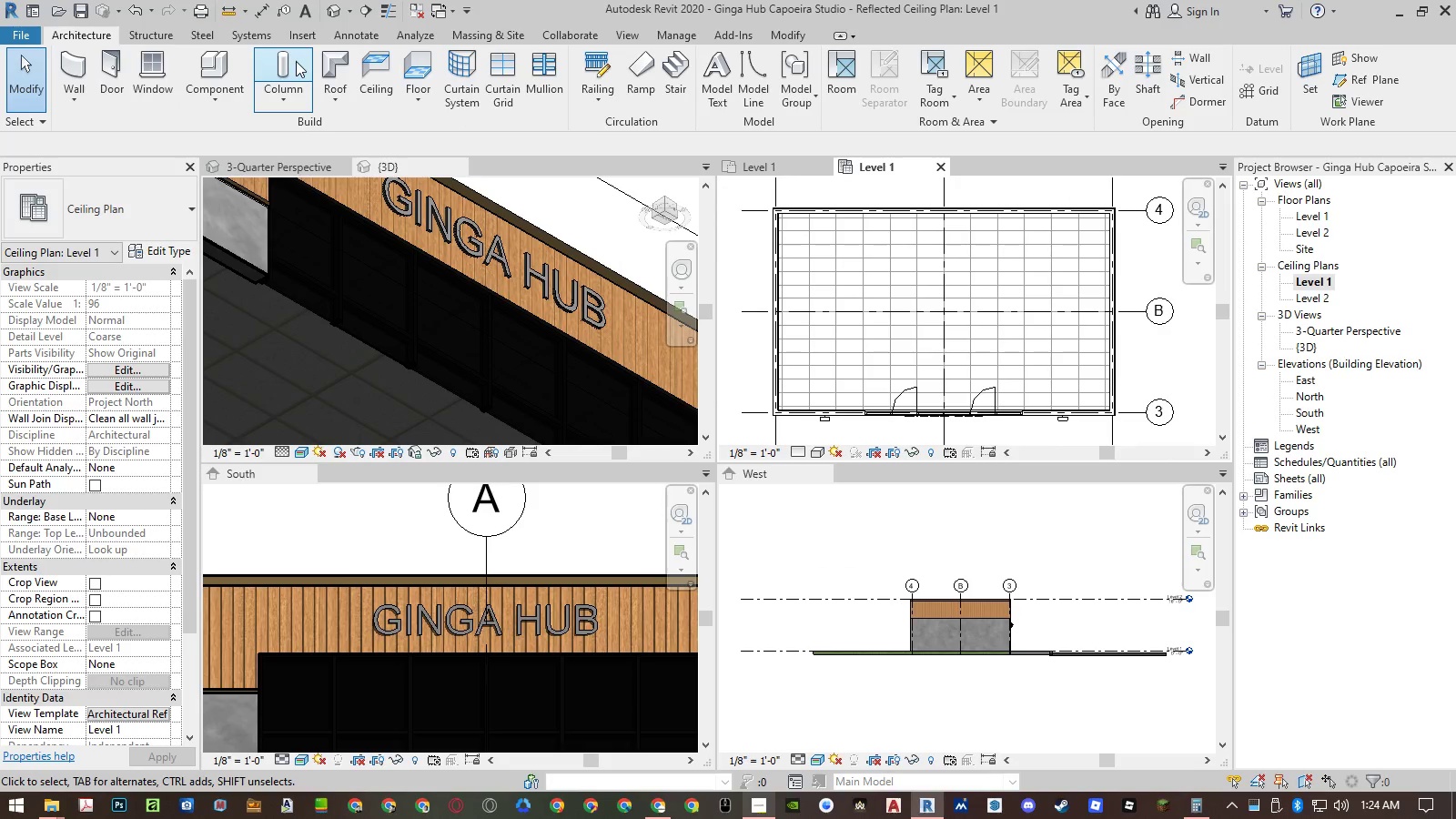 
left_click([238, 65])
 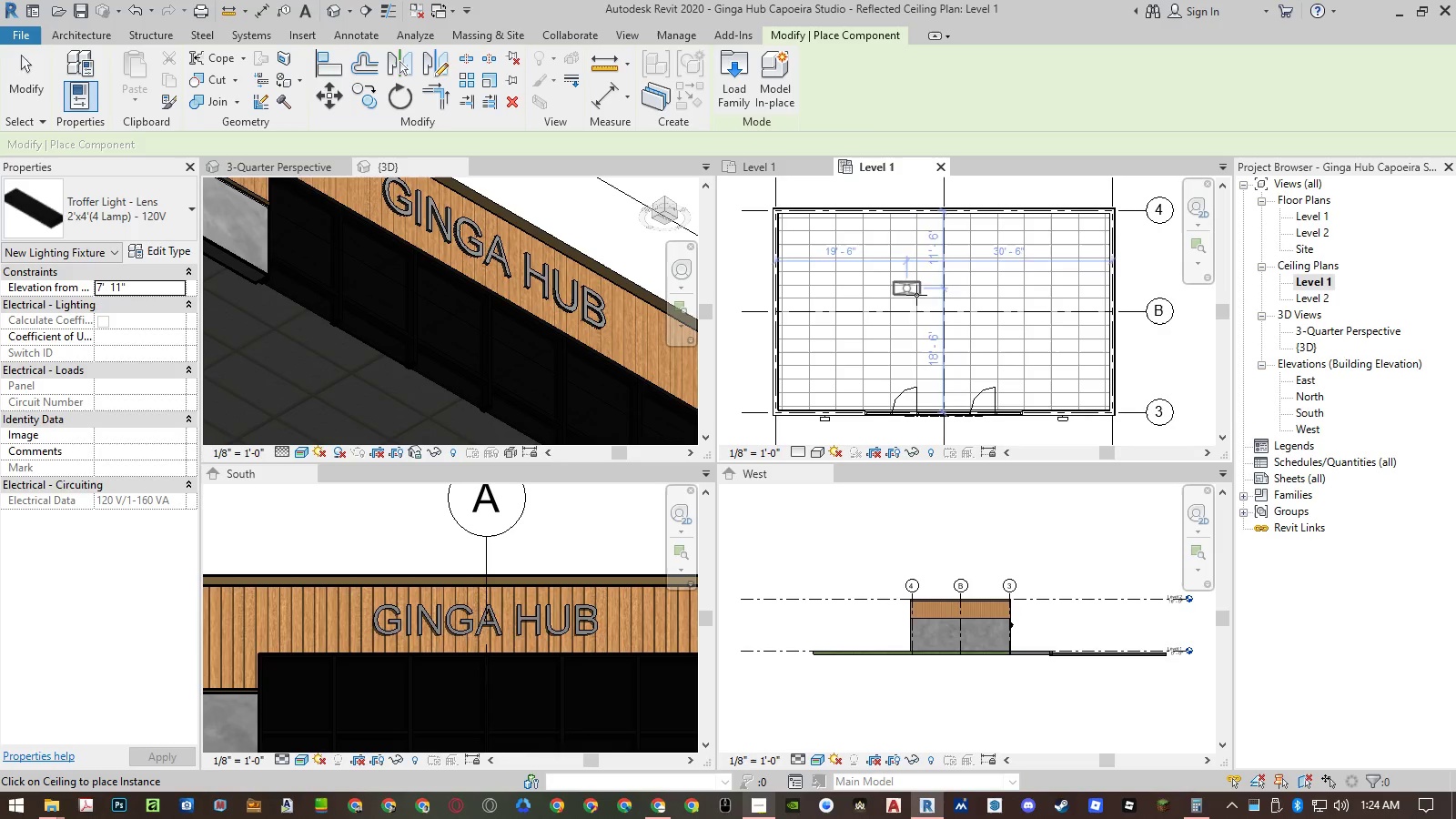 
scroll: coordinate [949, 302], scroll_direction: up, amount: 9.0
 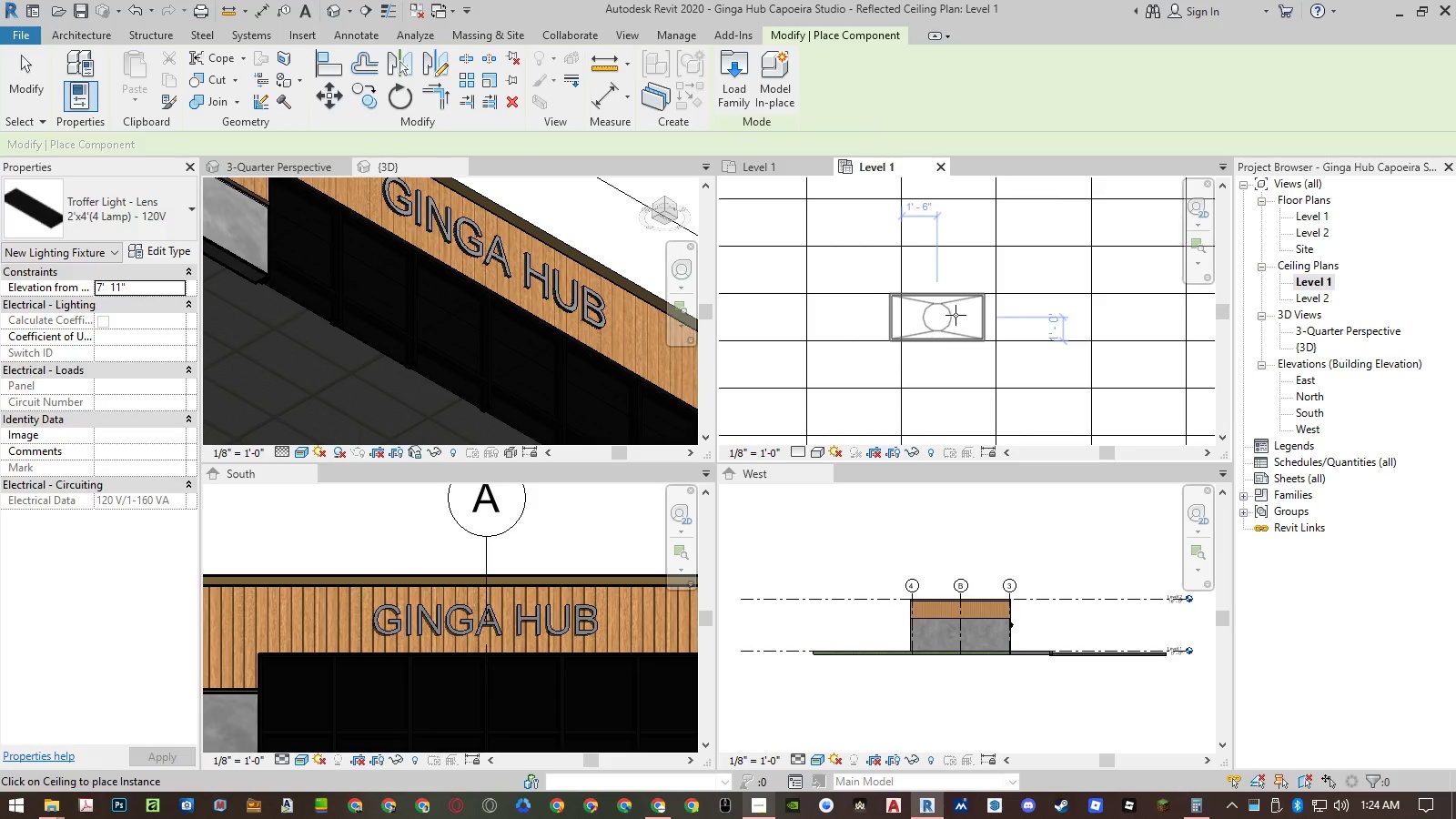 
left_click([961, 299])
 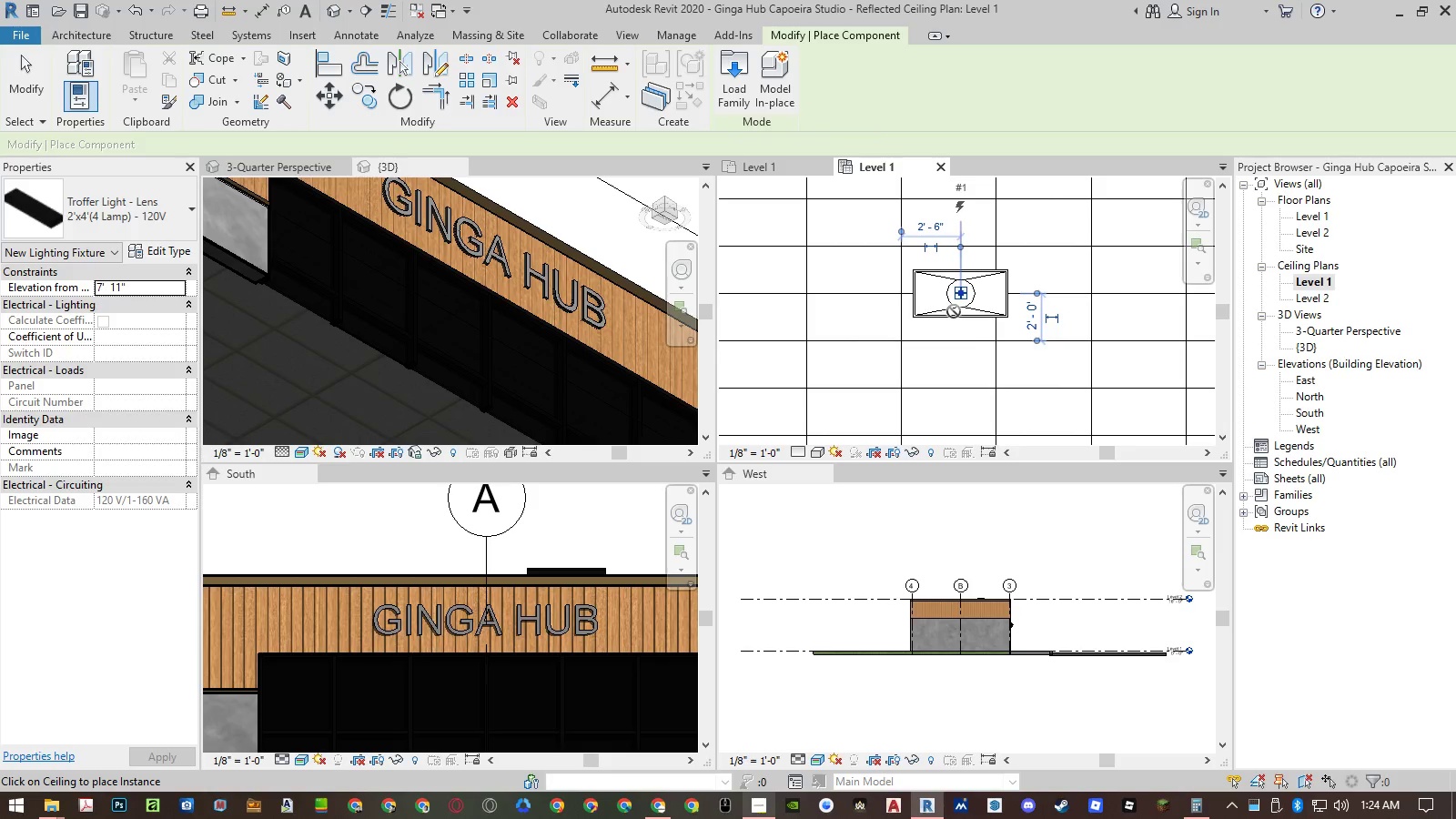 
key(Escape)
 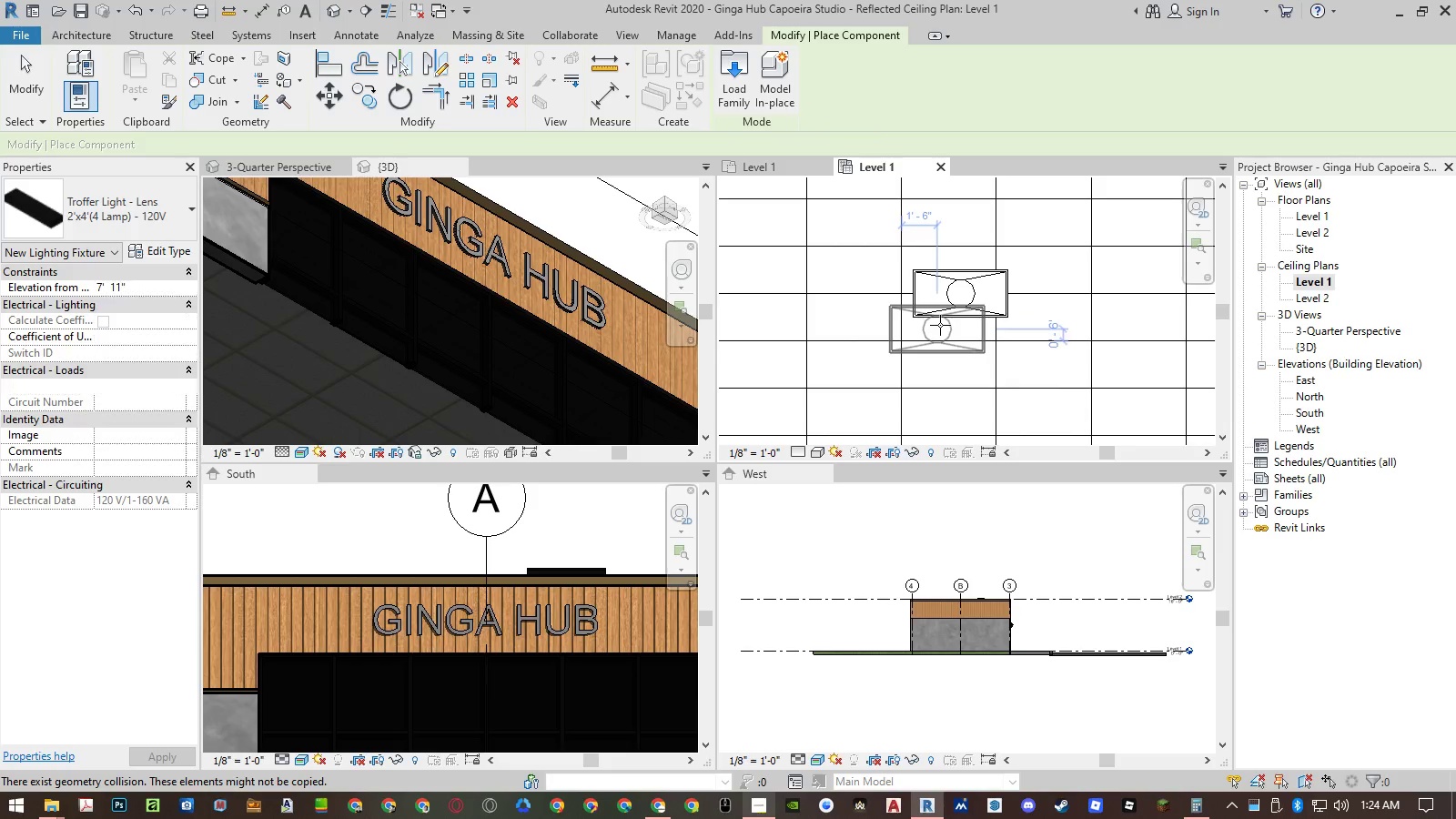 
key(Escape)
 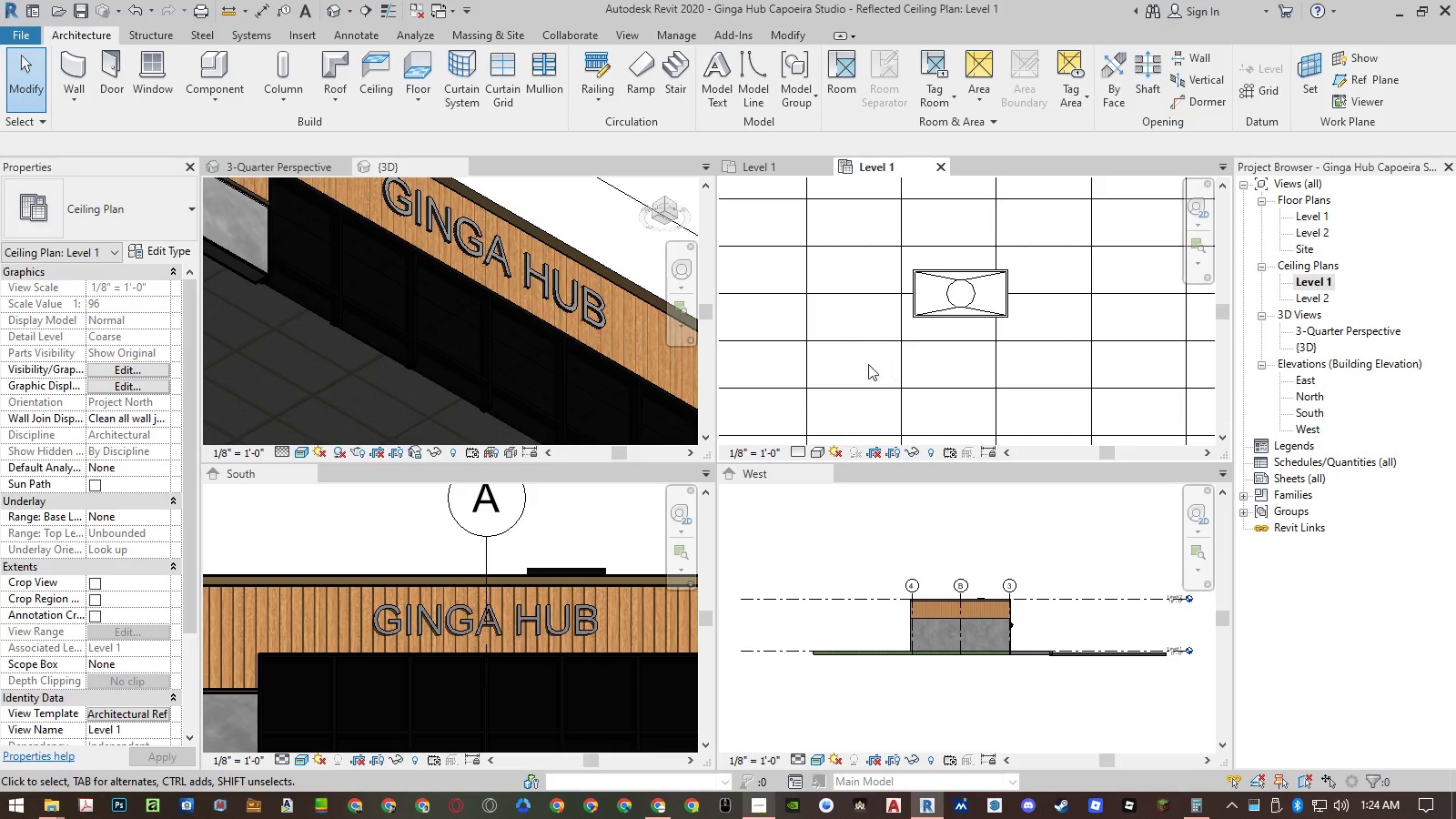 
scroll: coordinate [503, 248], scroll_direction: down, amount: 7.0
 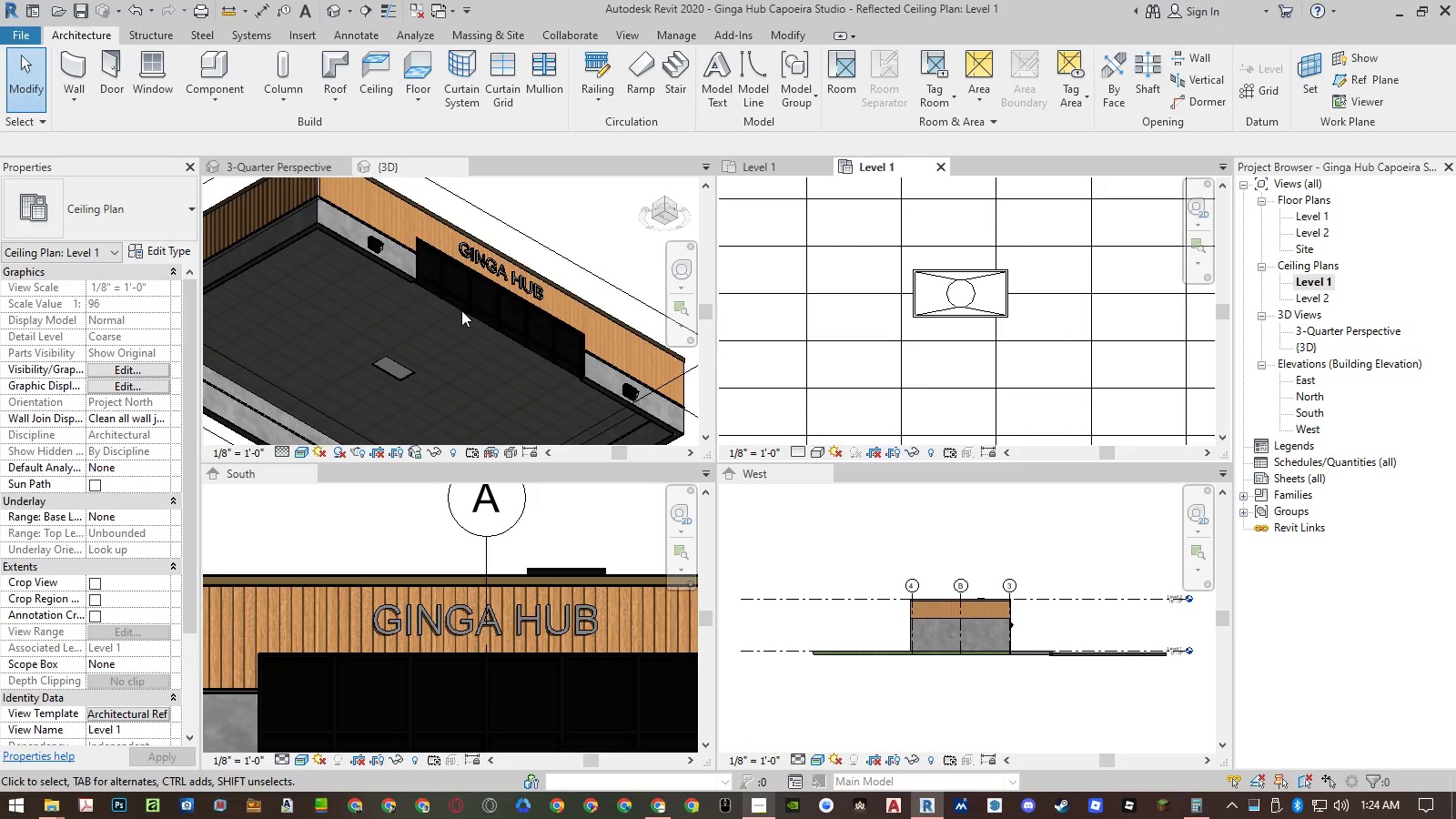 
scroll: coordinate [461, 310], scroll_direction: up, amount: 2.0
 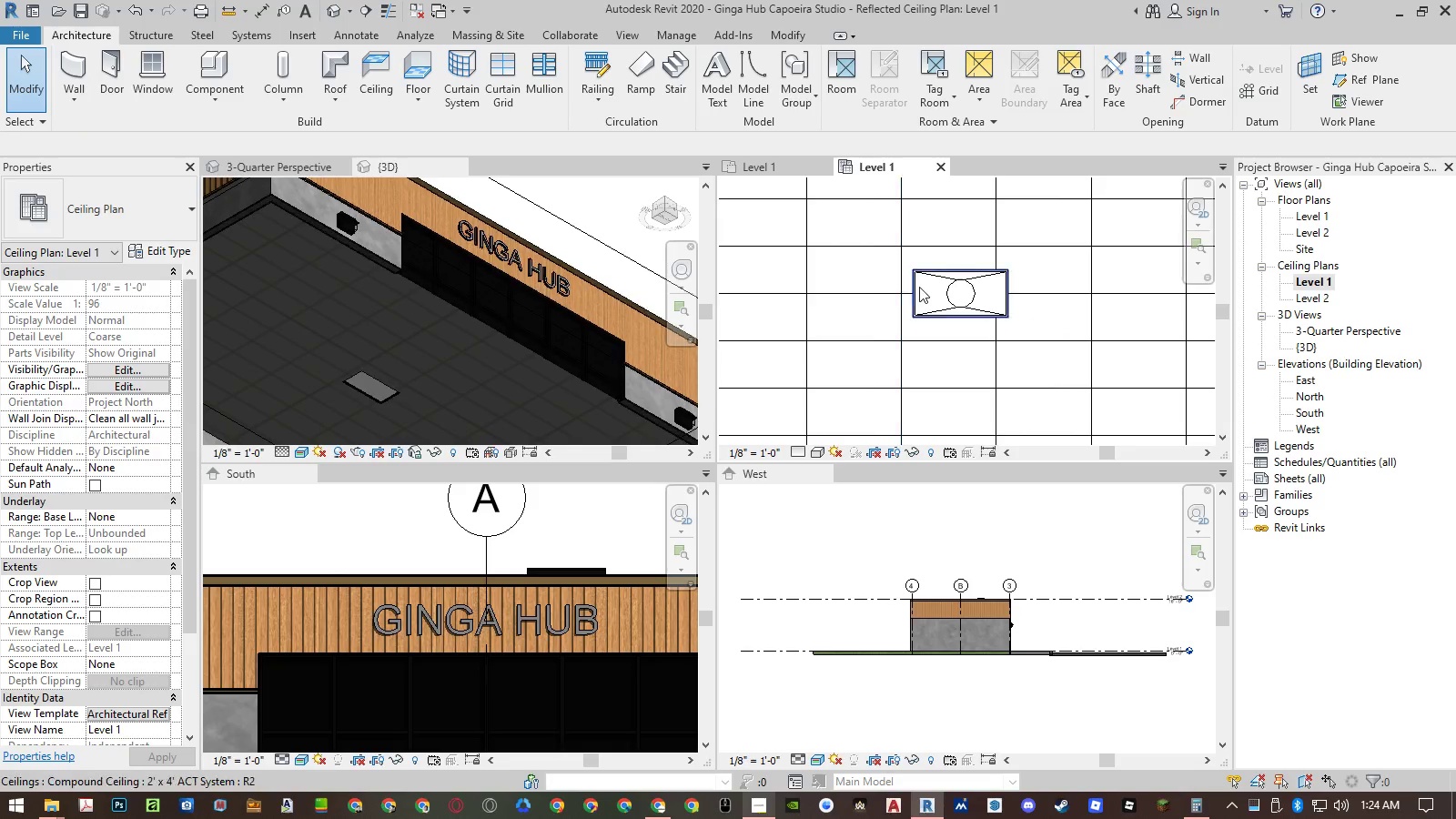 
left_click([946, 298])
 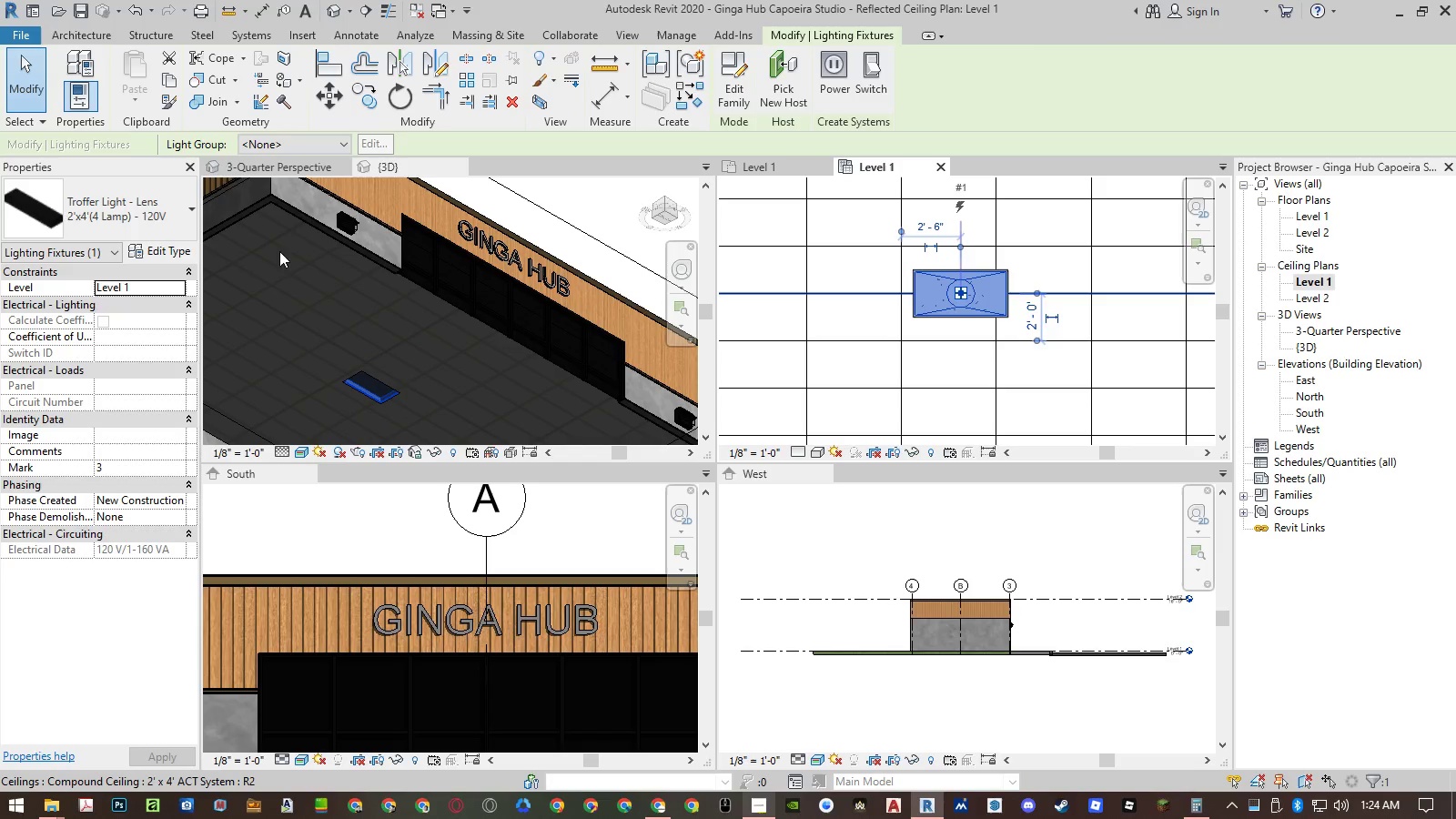 
left_click([181, 252])
 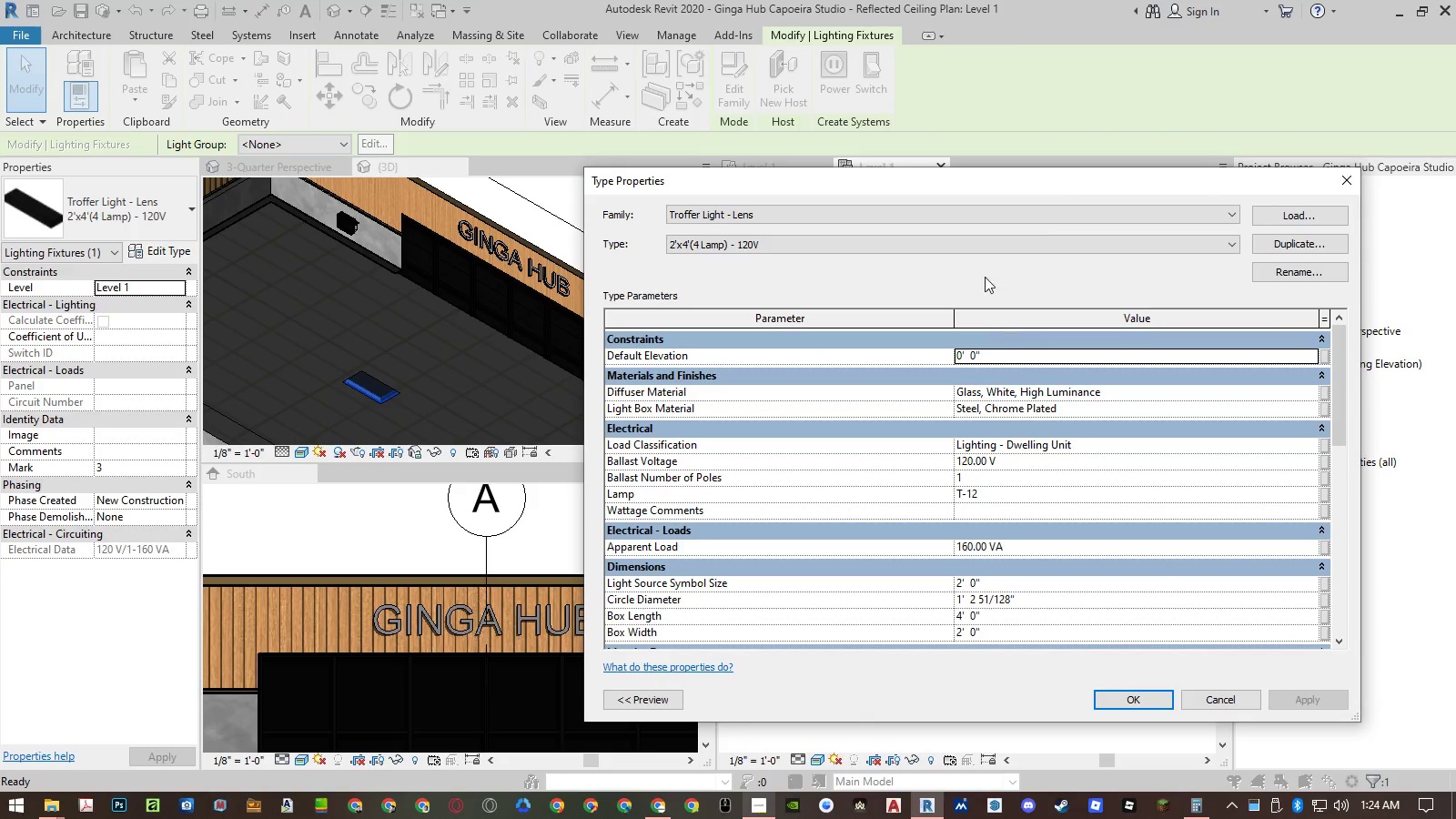 
left_click_drag(start_coordinate=[950, 187], to_coordinate=[471, 135])
 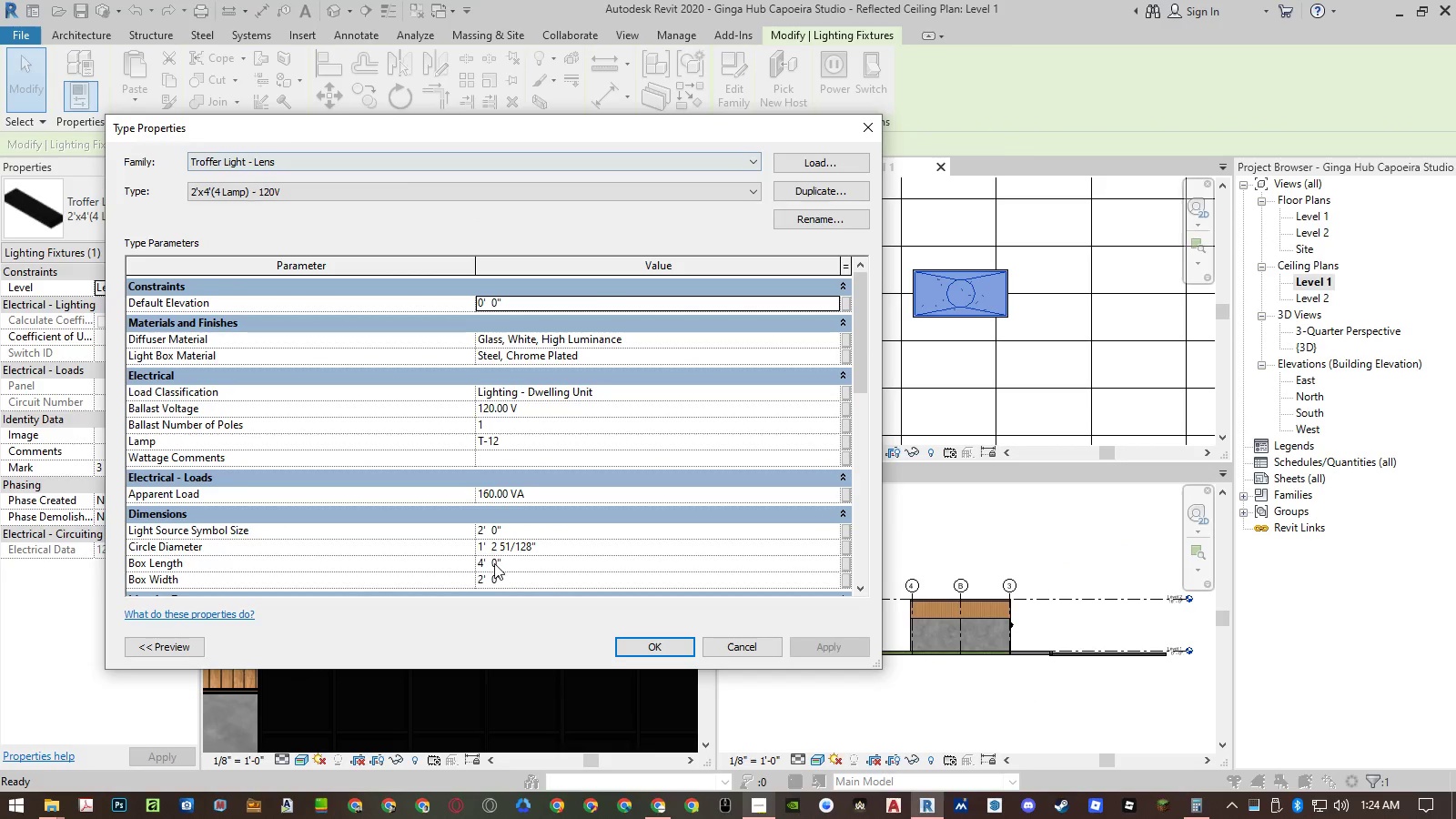 
left_click([494, 563])
 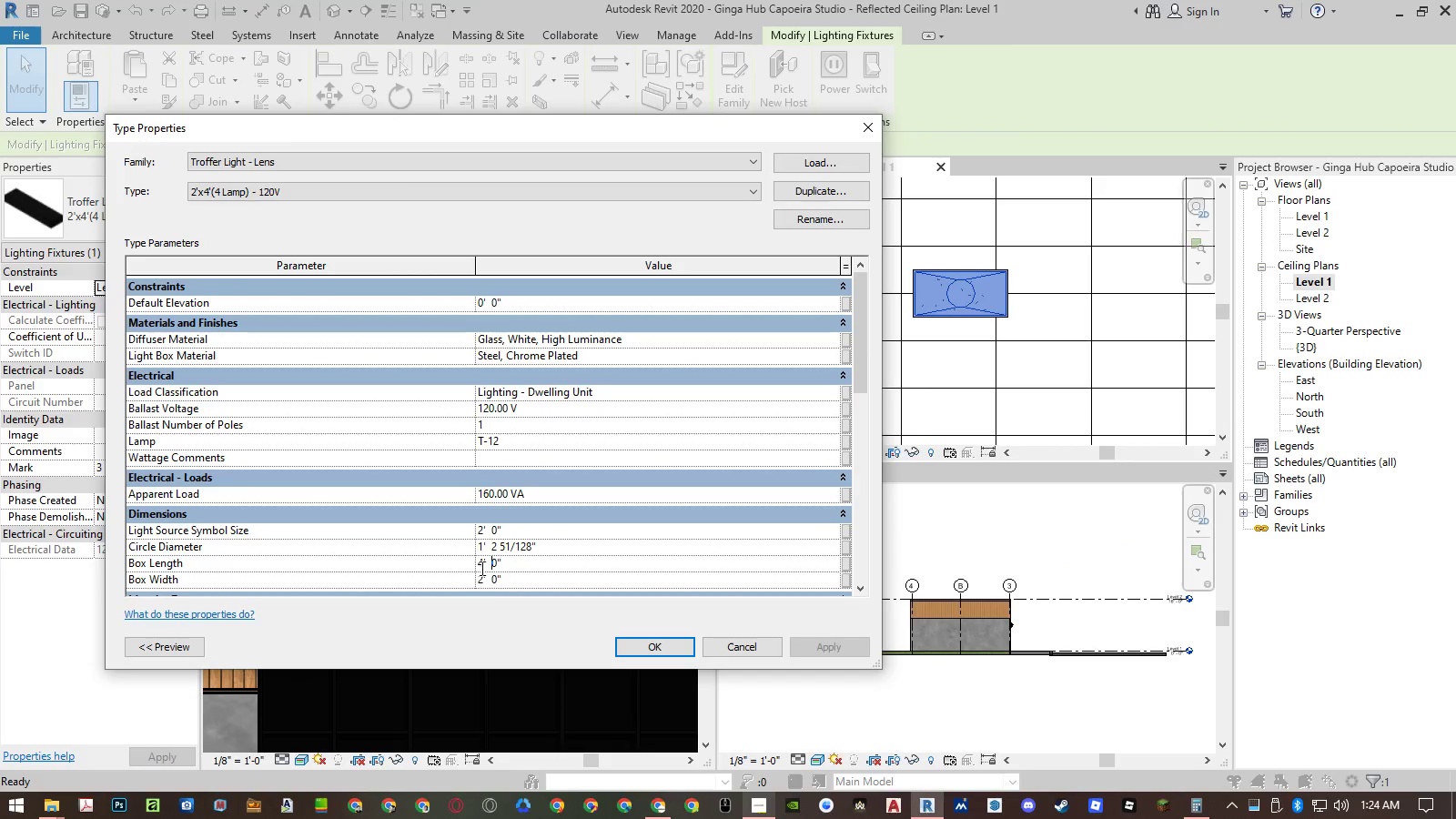 
left_click_drag(start_coordinate=[480, 568], to_coordinate=[470, 570])
 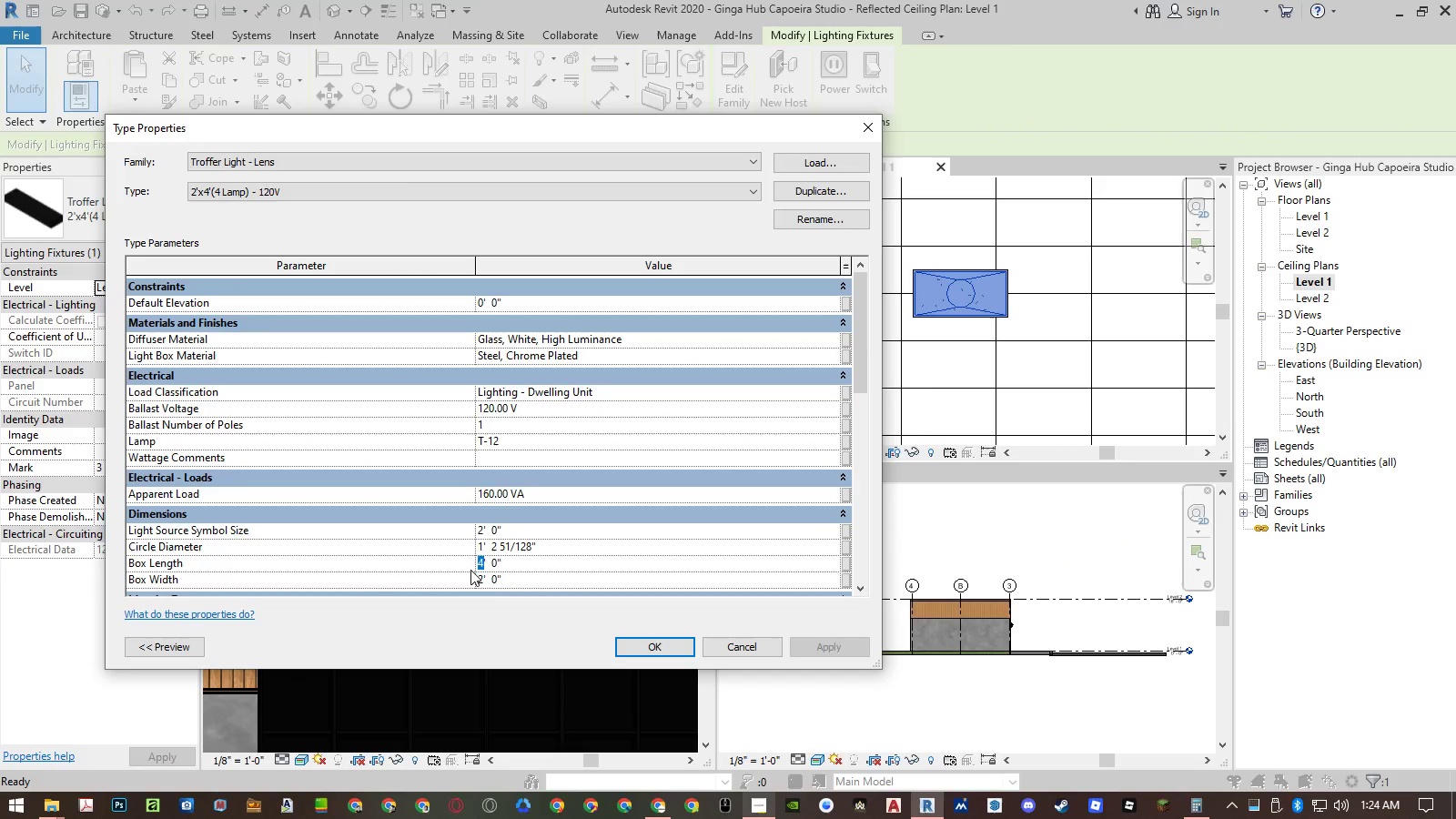 
key(Numpad6)
 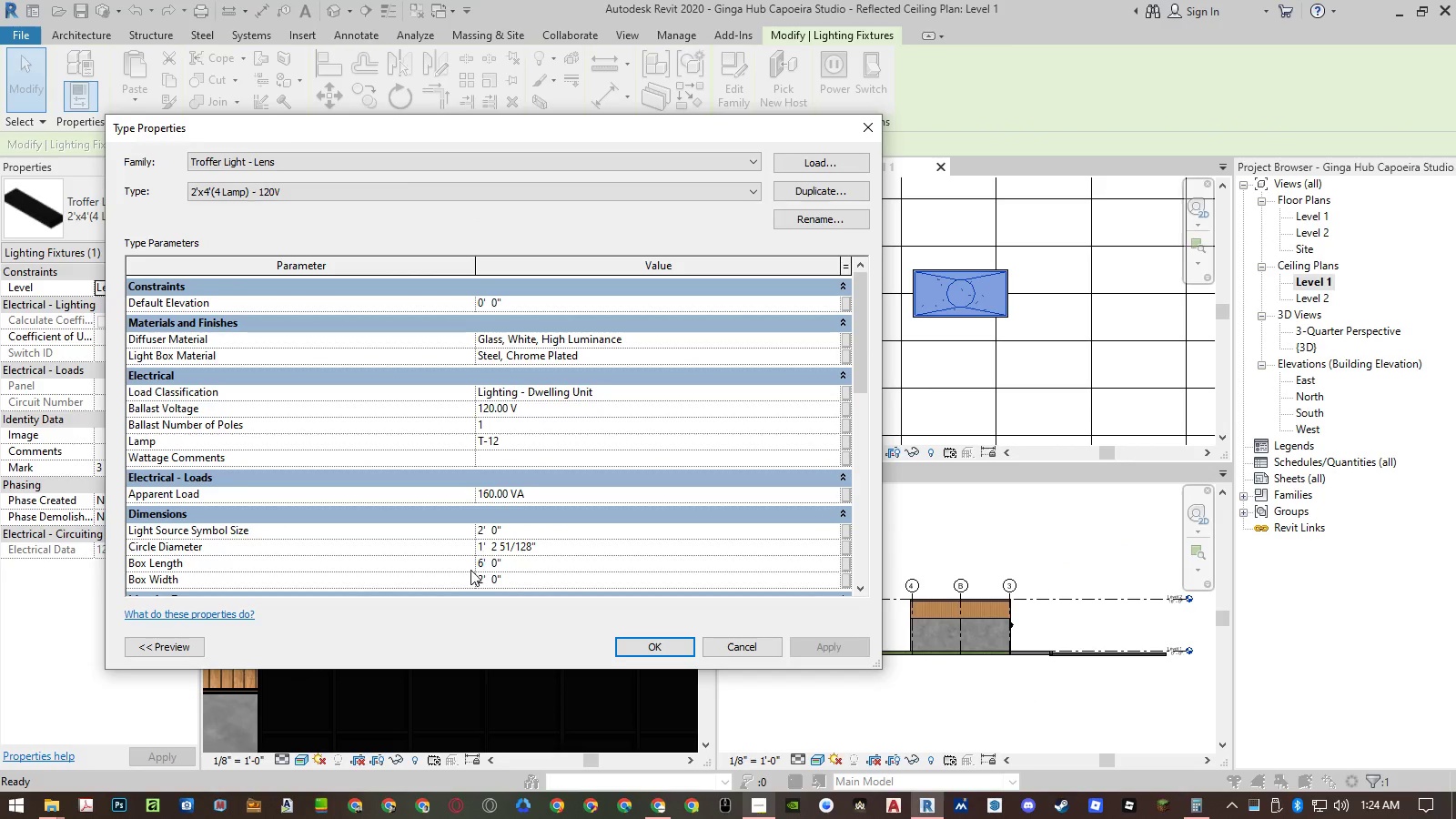 
key(NumpadEnter)
 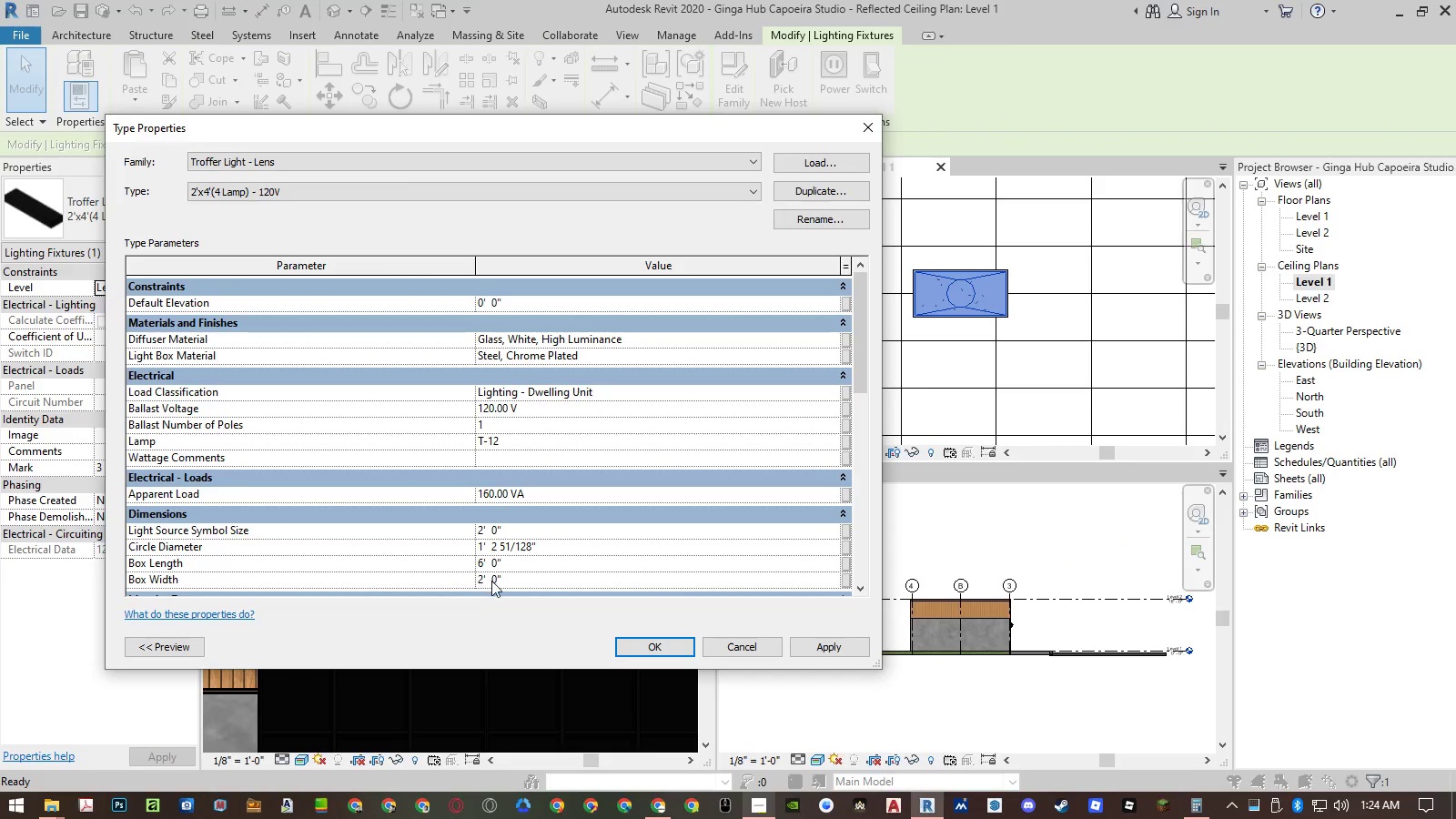 
left_click([493, 582])
 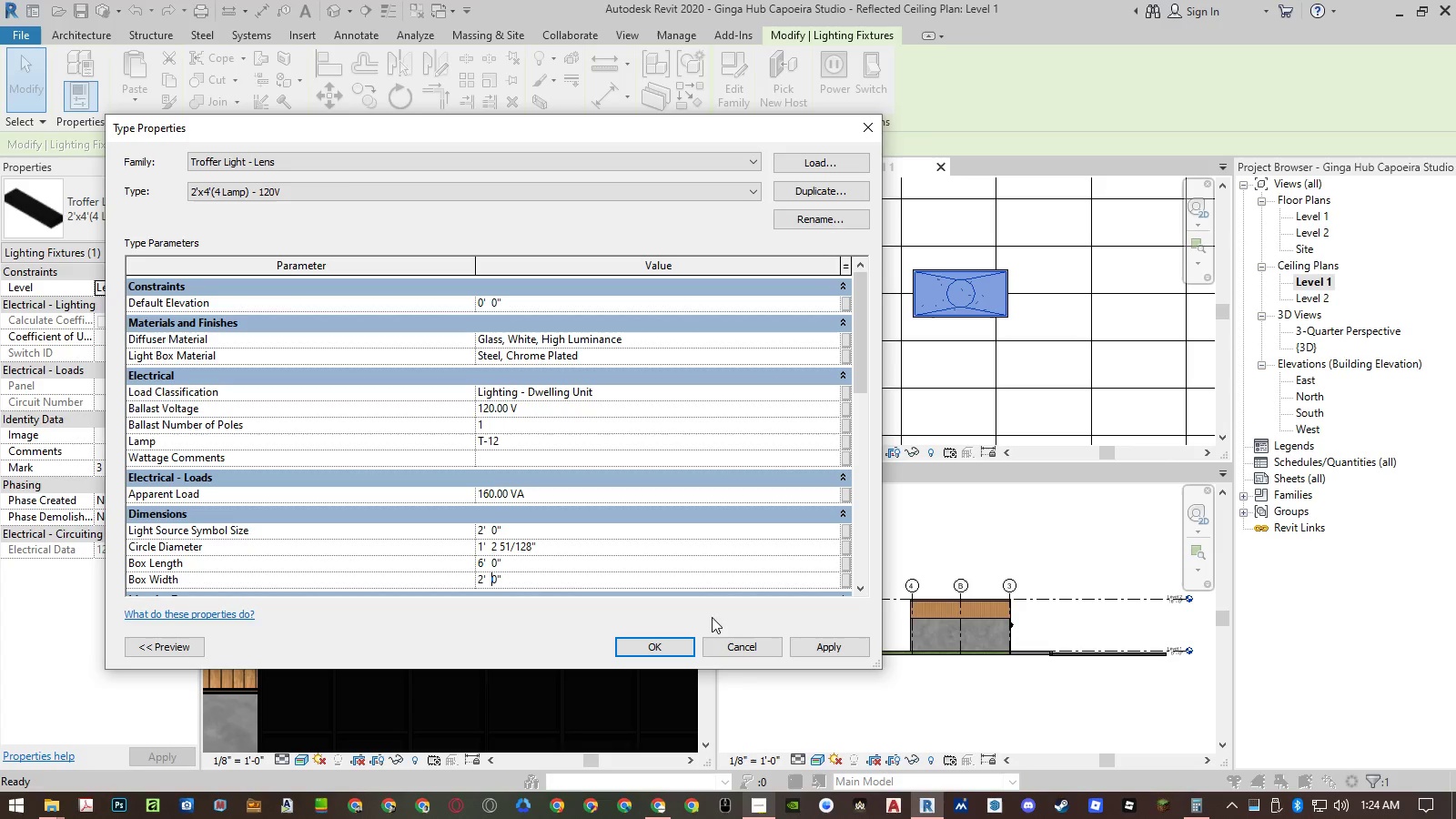 
left_click([805, 642])
 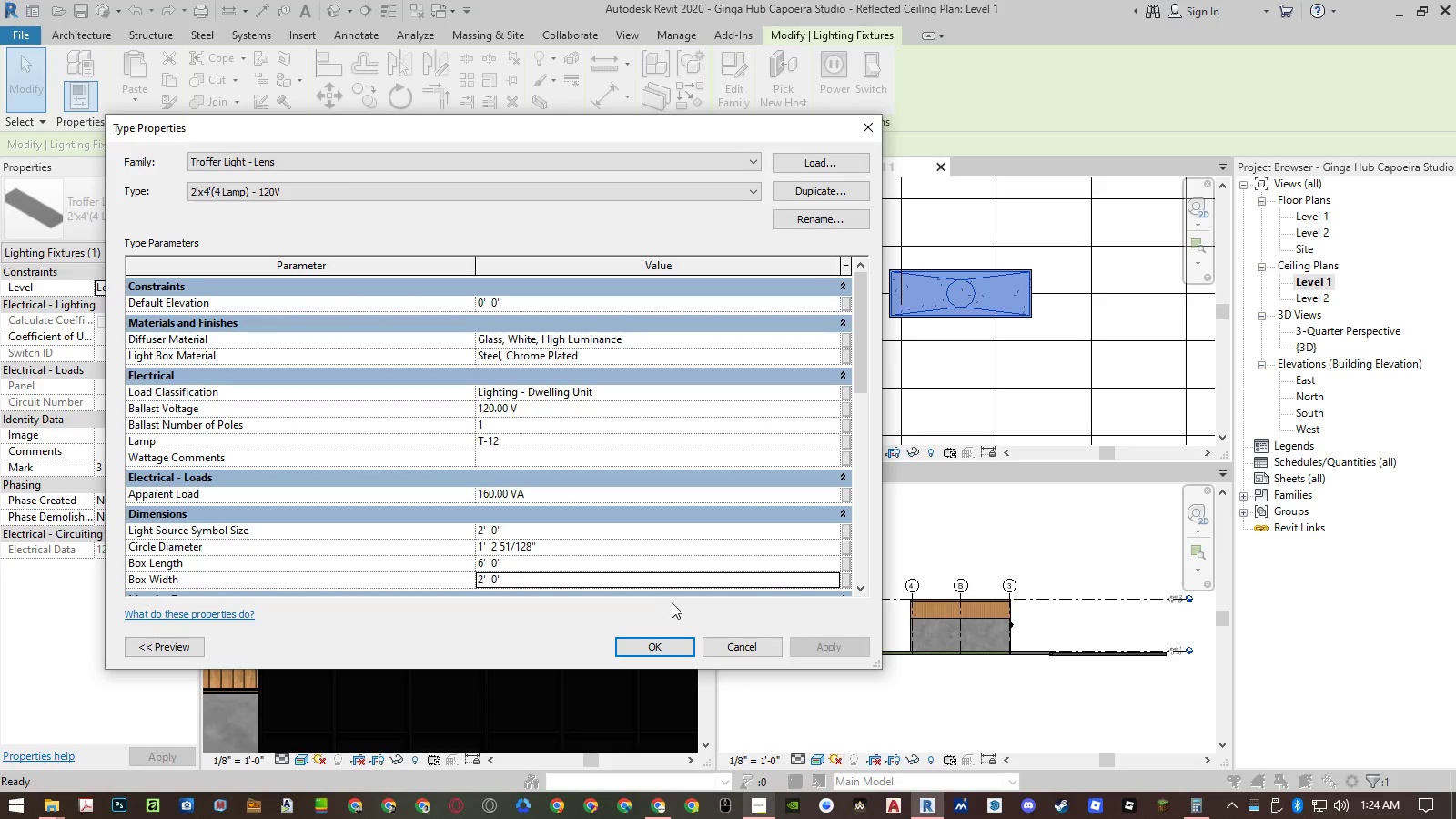 
left_click([488, 578])
 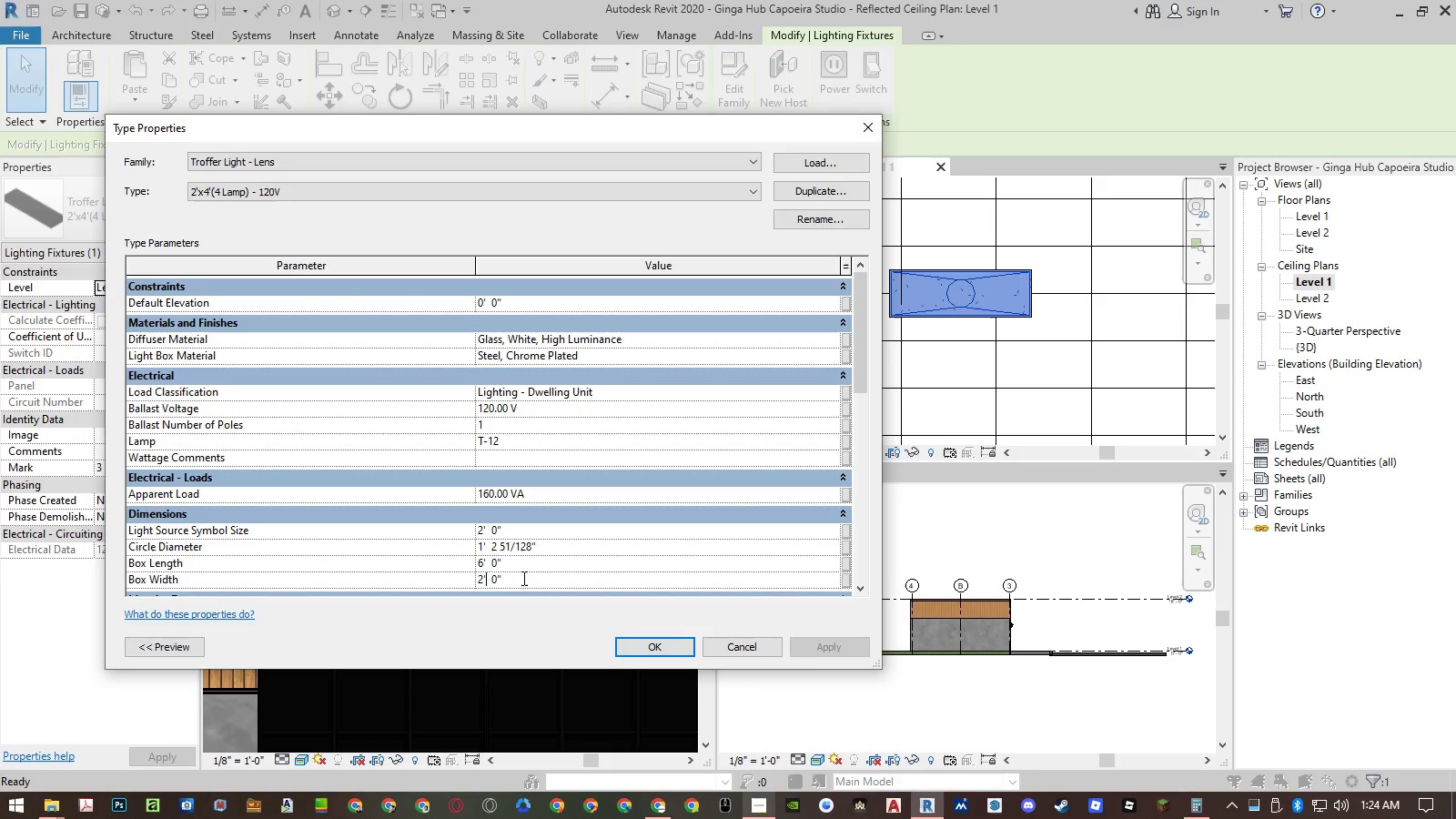 
left_click_drag(start_coordinate=[522, 579], to_coordinate=[421, 577])
 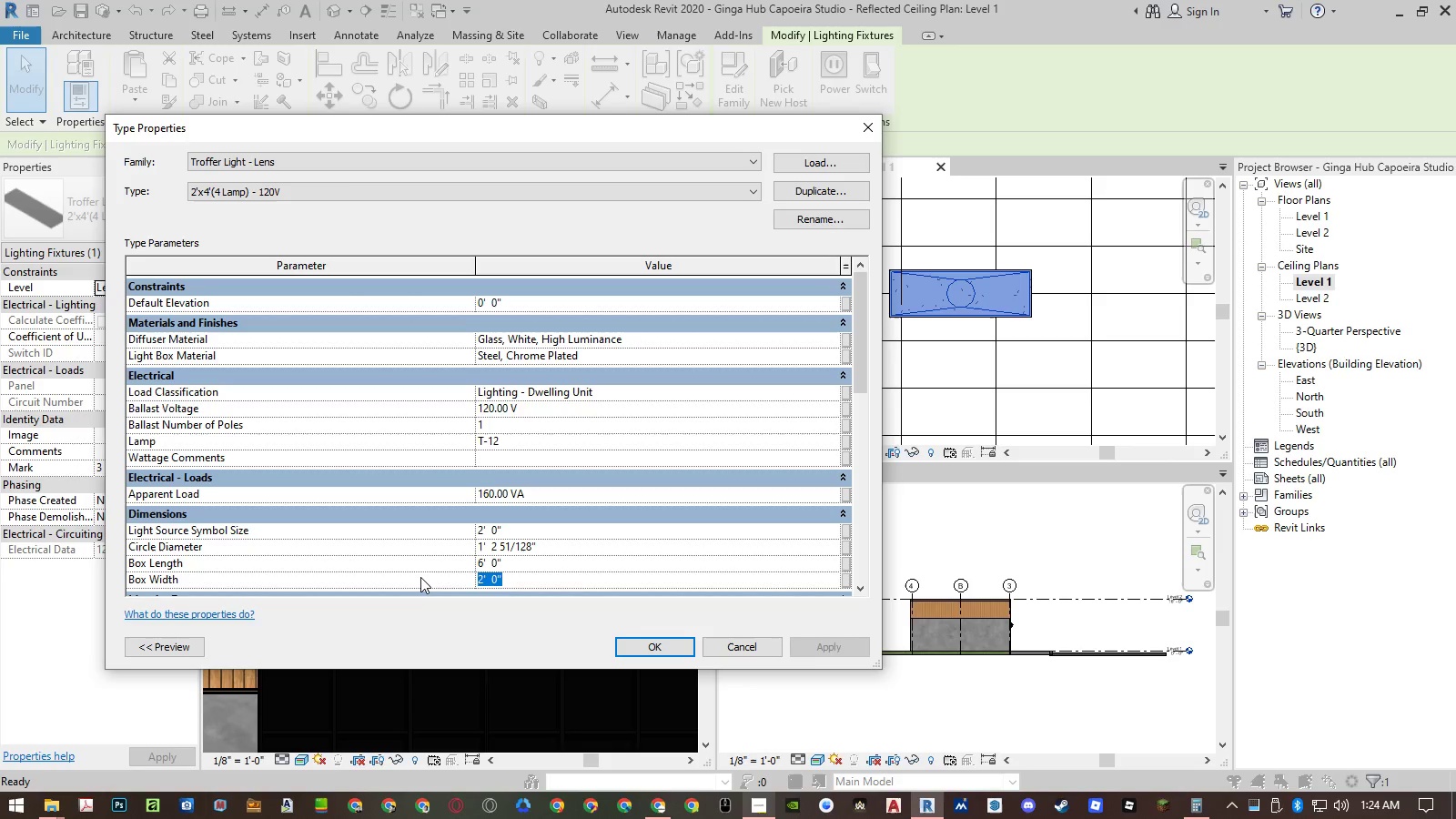 
key(Numpad1)
 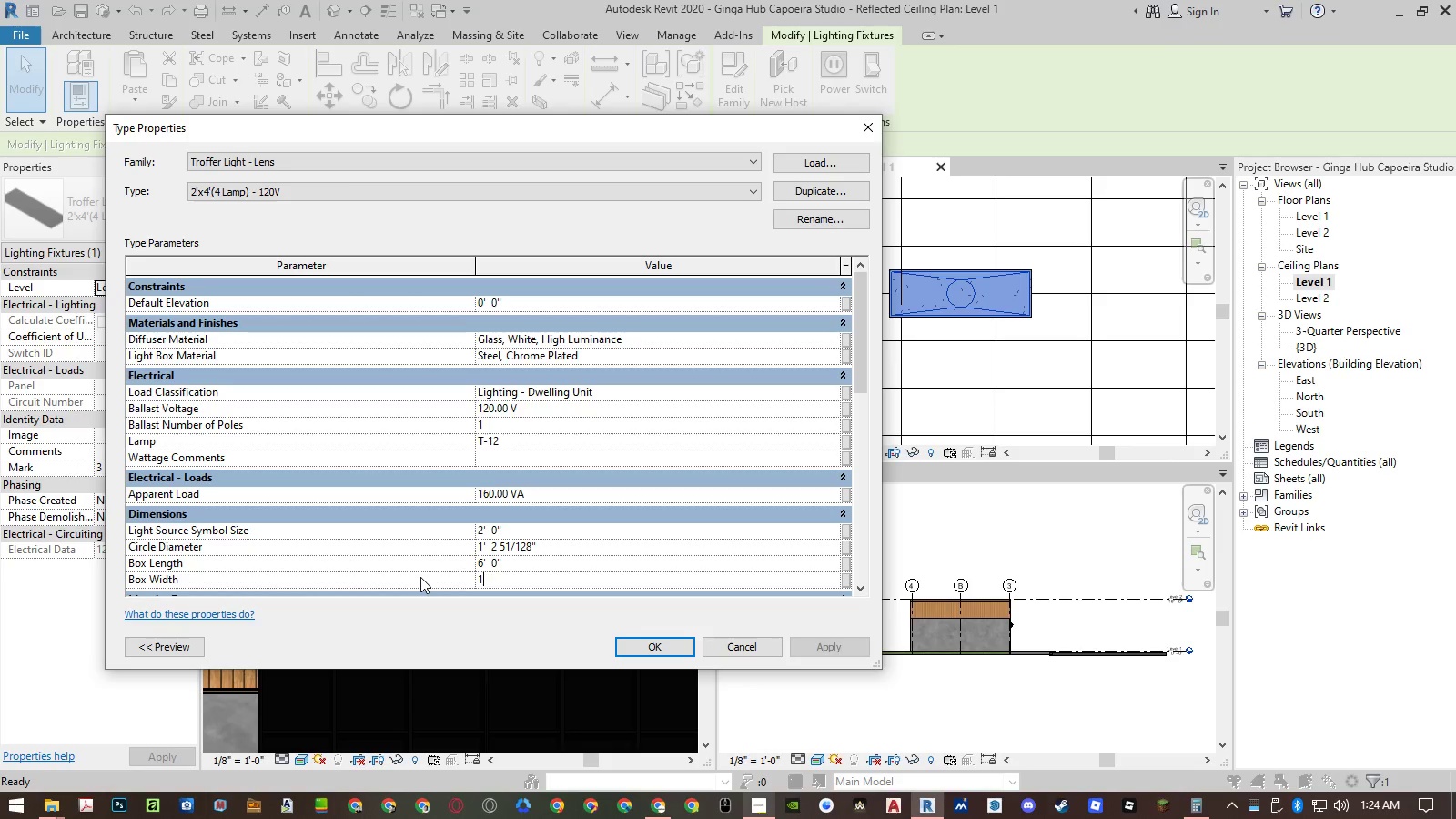 
key(NumpadDecimal)
 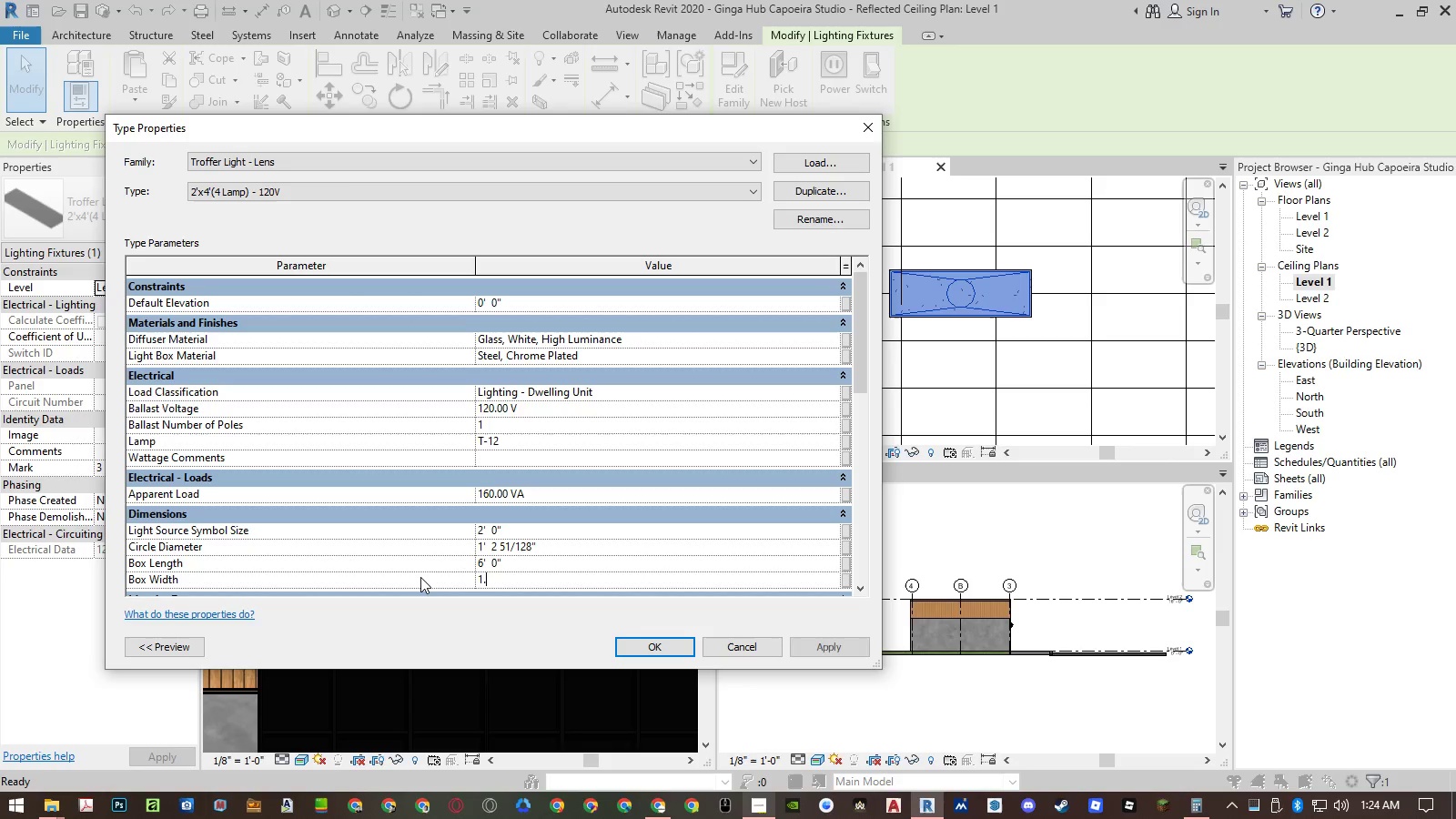 
key(Numpad5)
 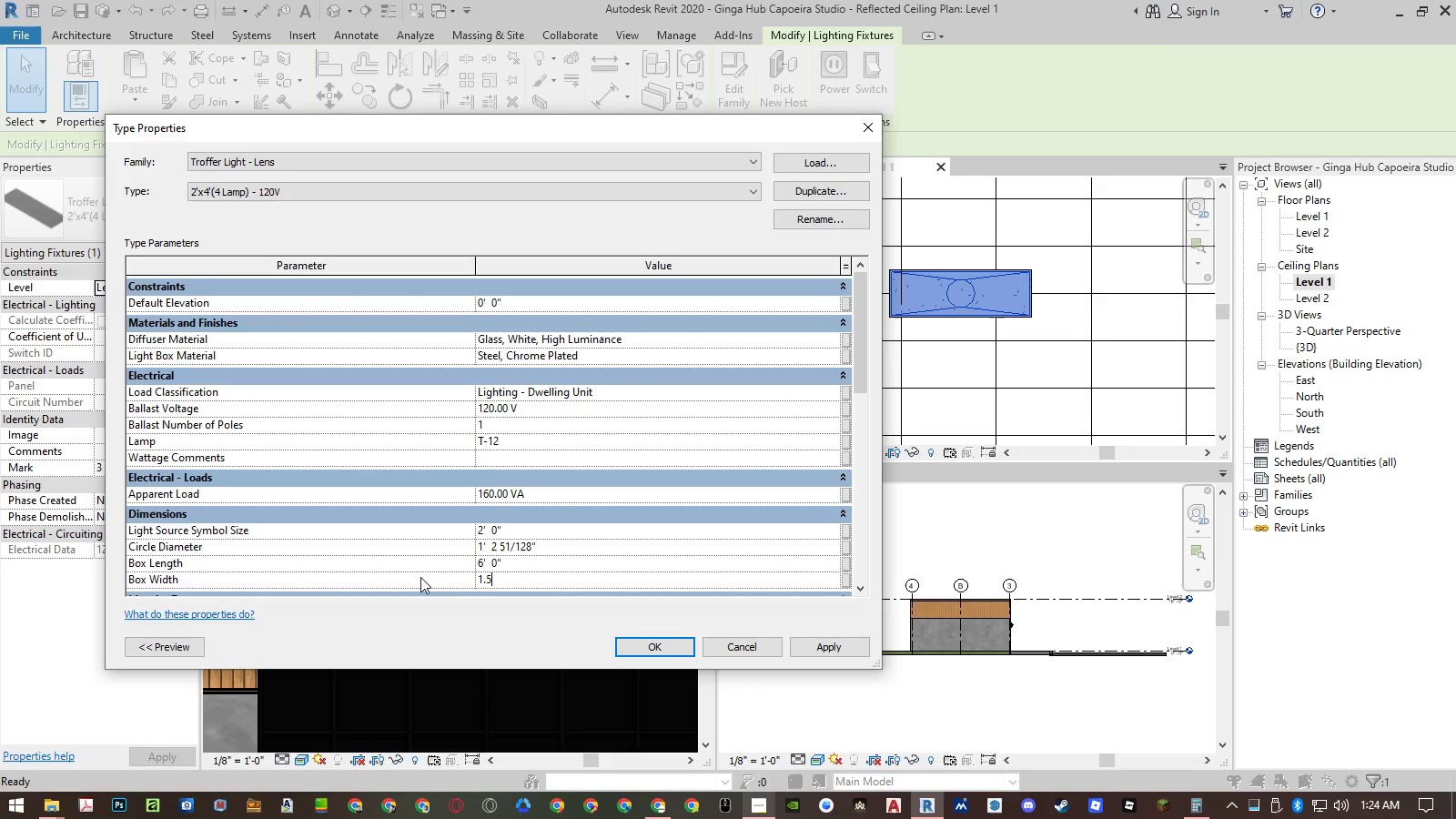 
key(NumpadEnter)
 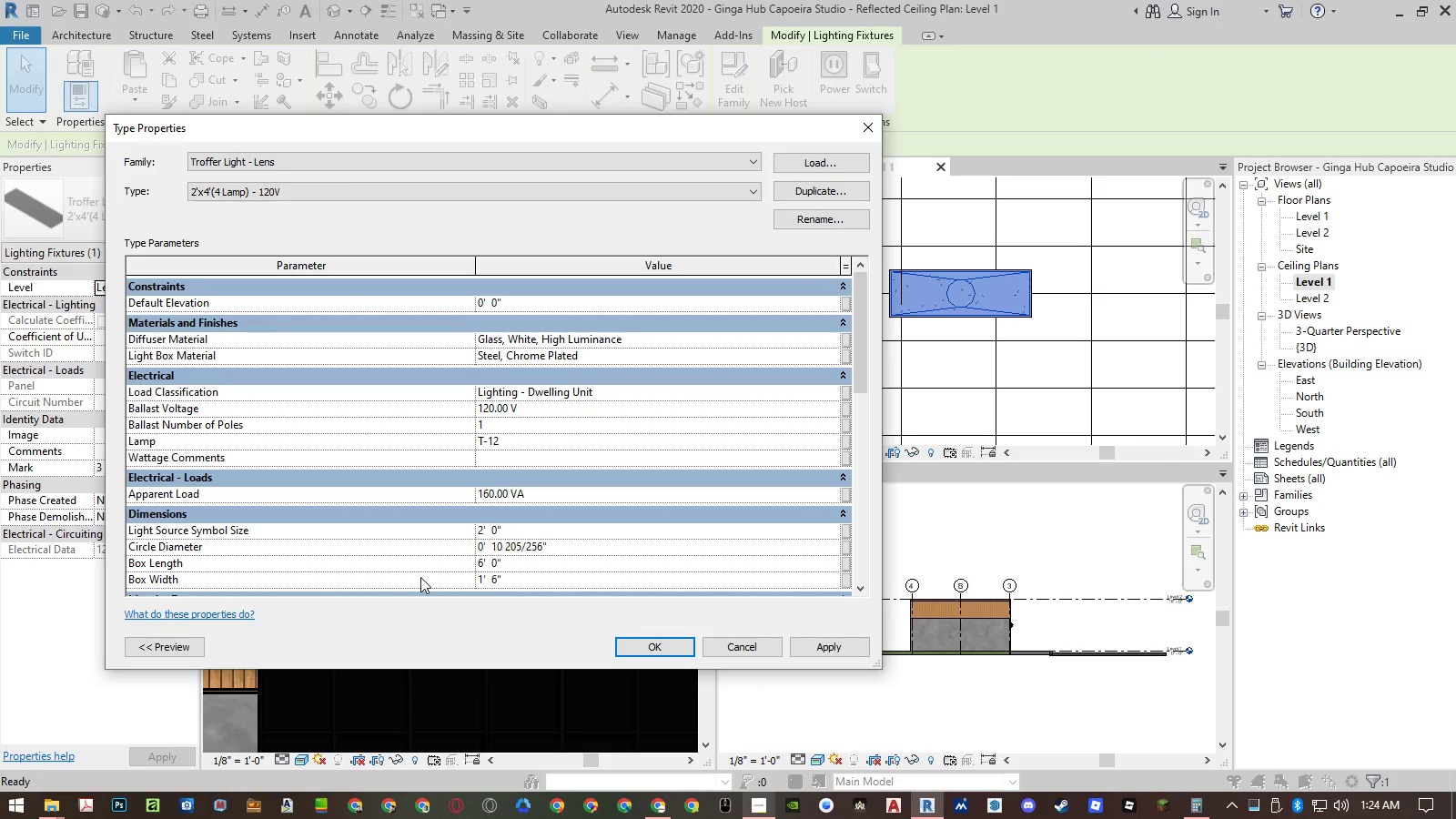 
key(NumpadEnter)
 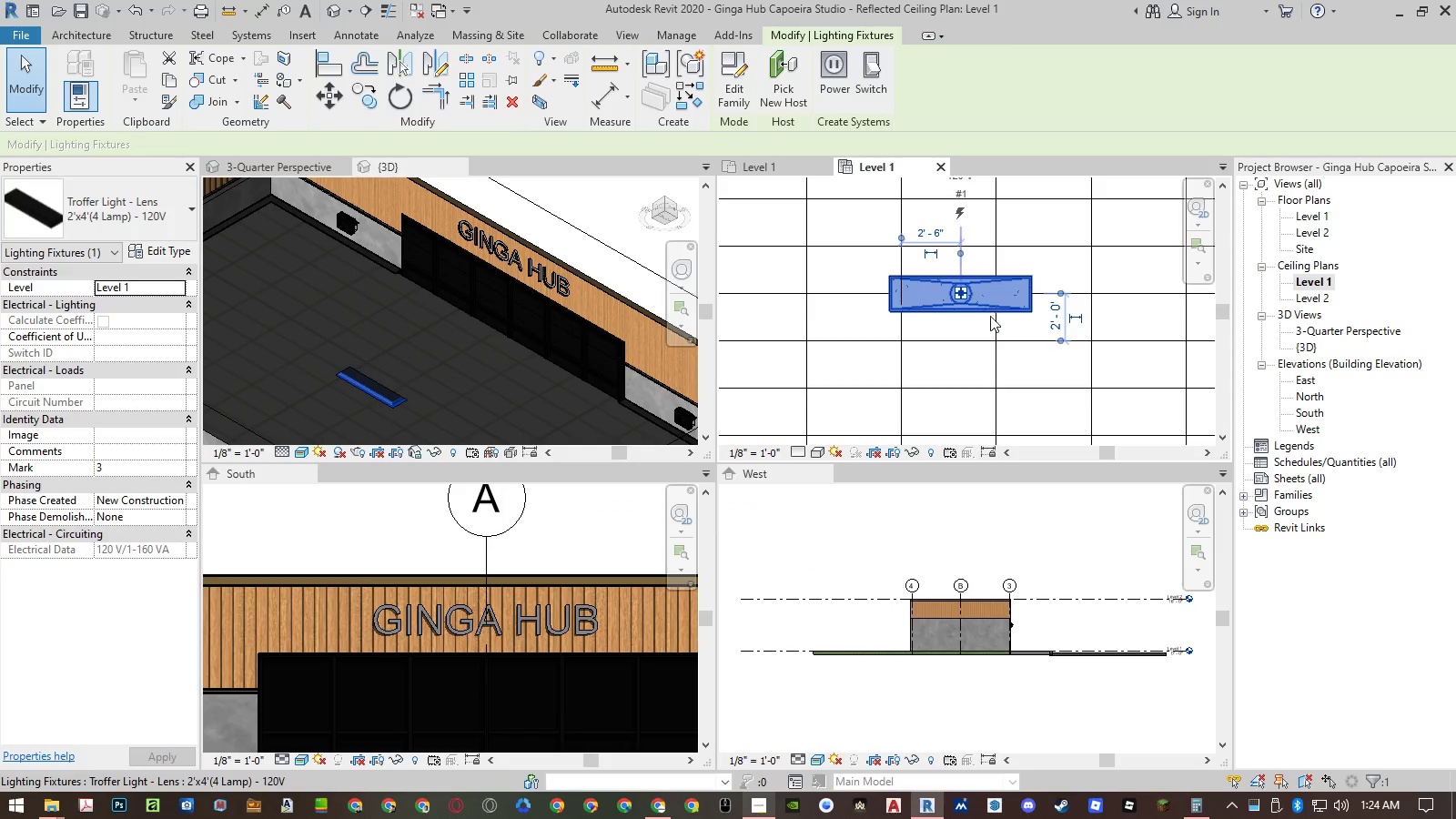 
type(al)
 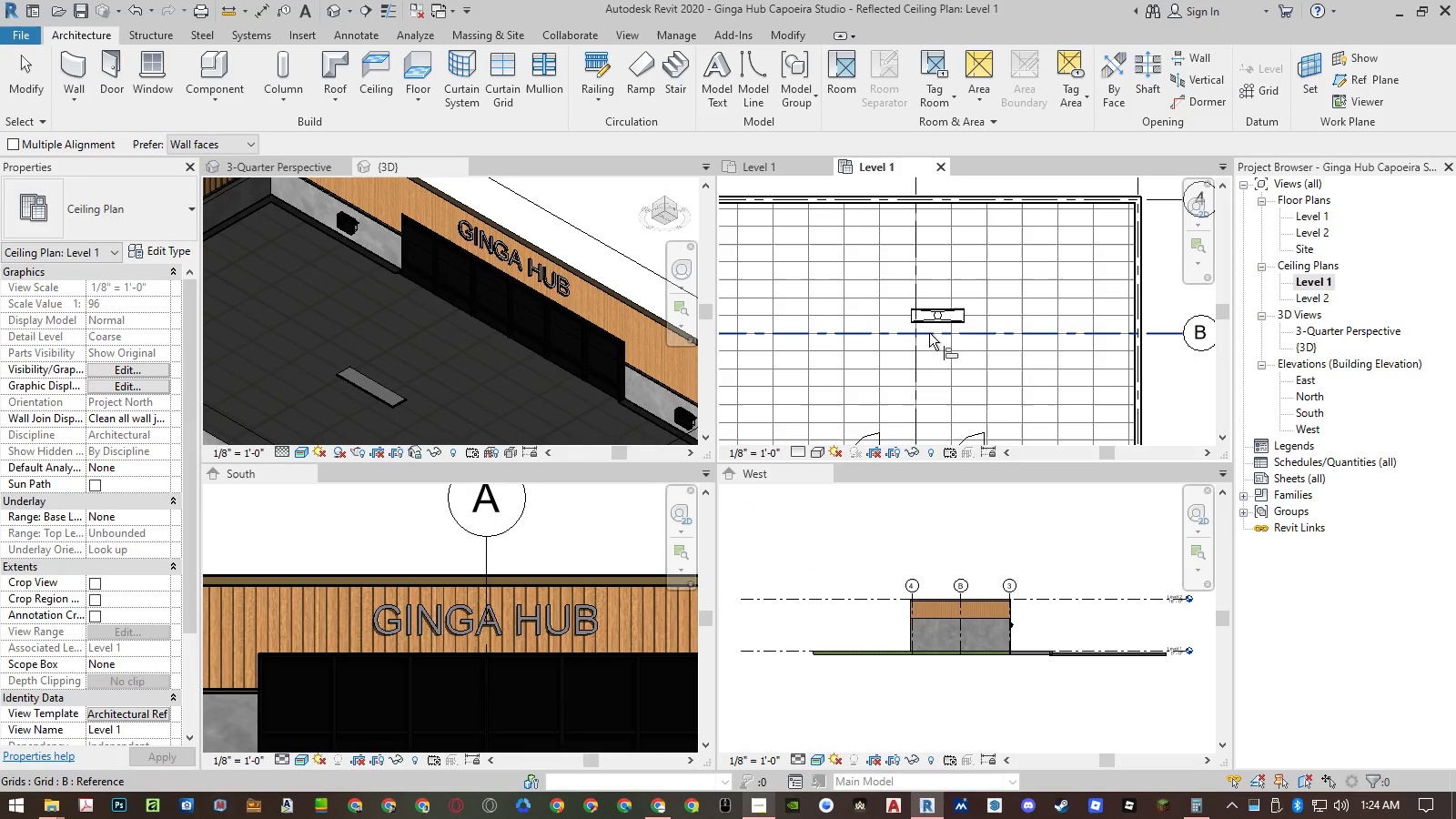 
scroll: coordinate [925, 330], scroll_direction: down, amount: 7.0
 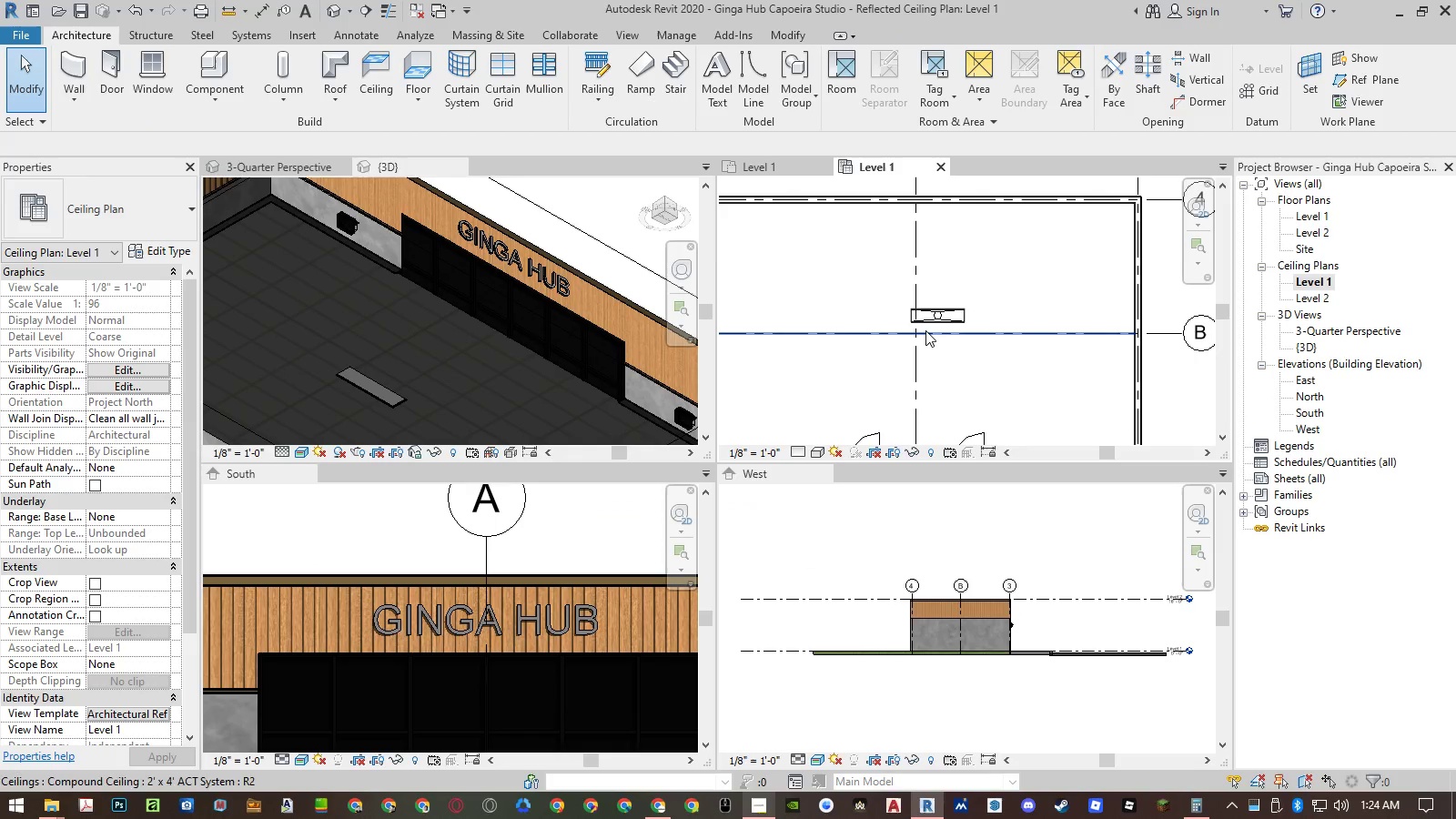 
left_click([930, 333])
 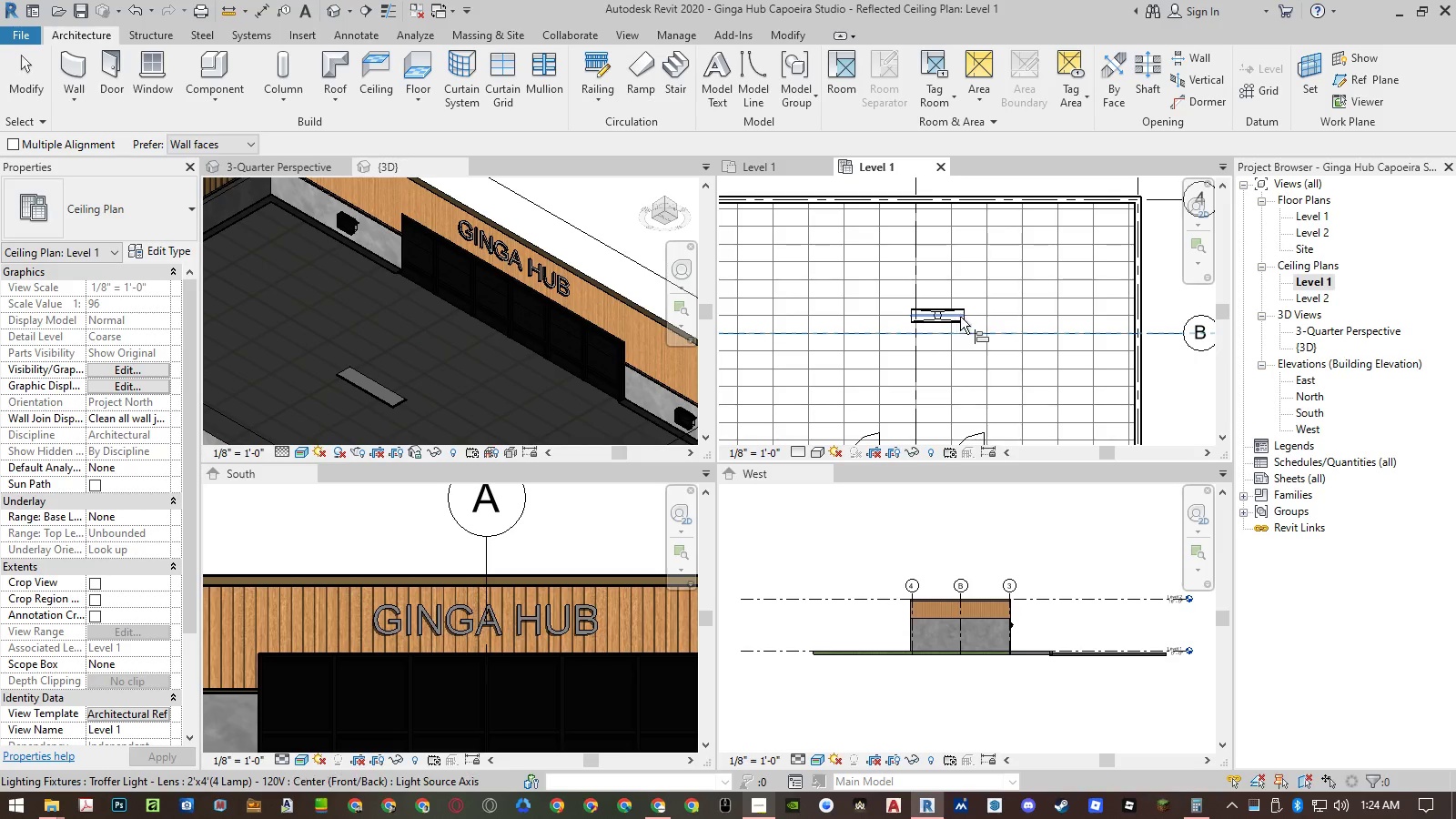 
left_click([961, 317])
 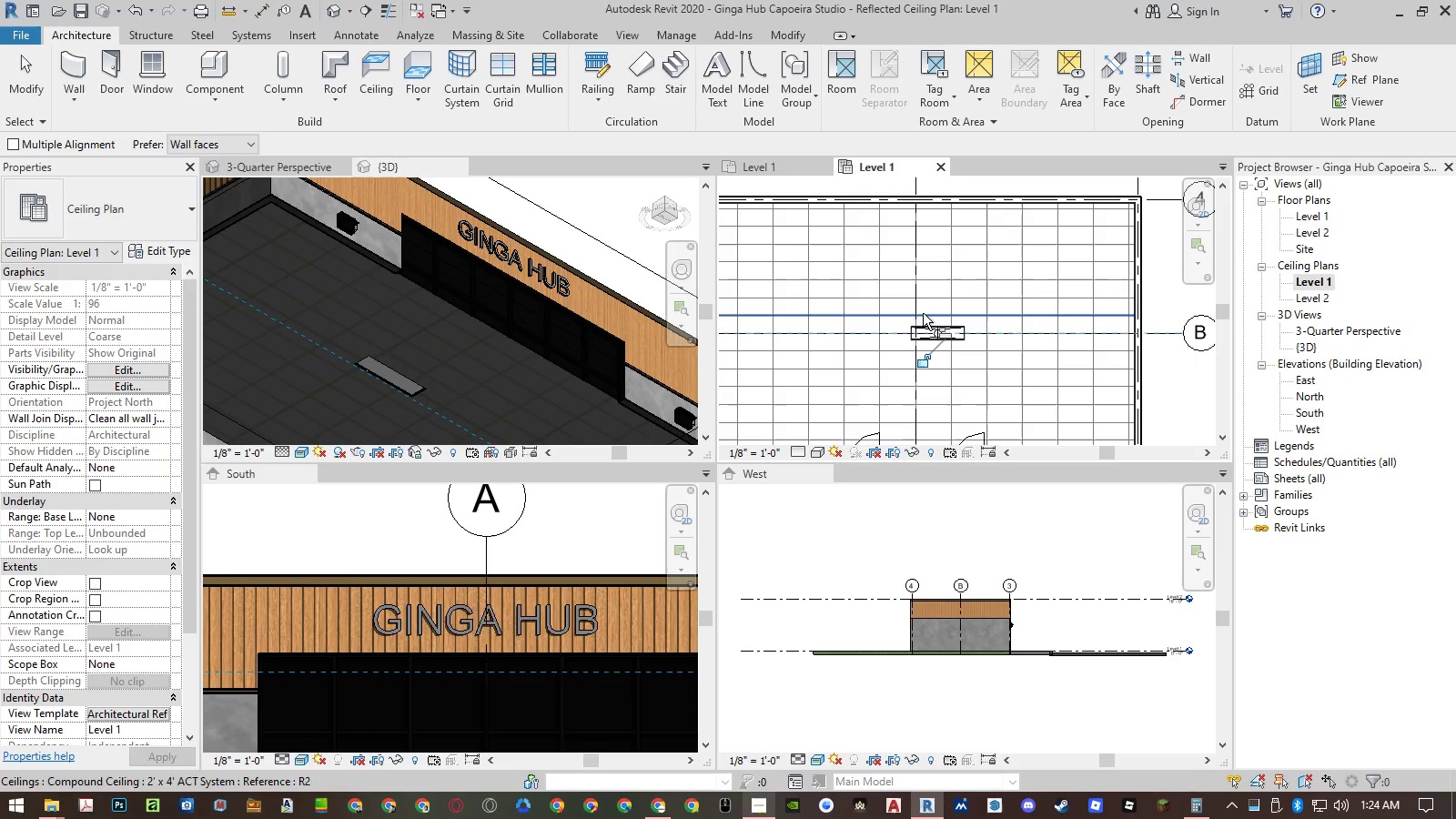 
left_click([919, 305])
 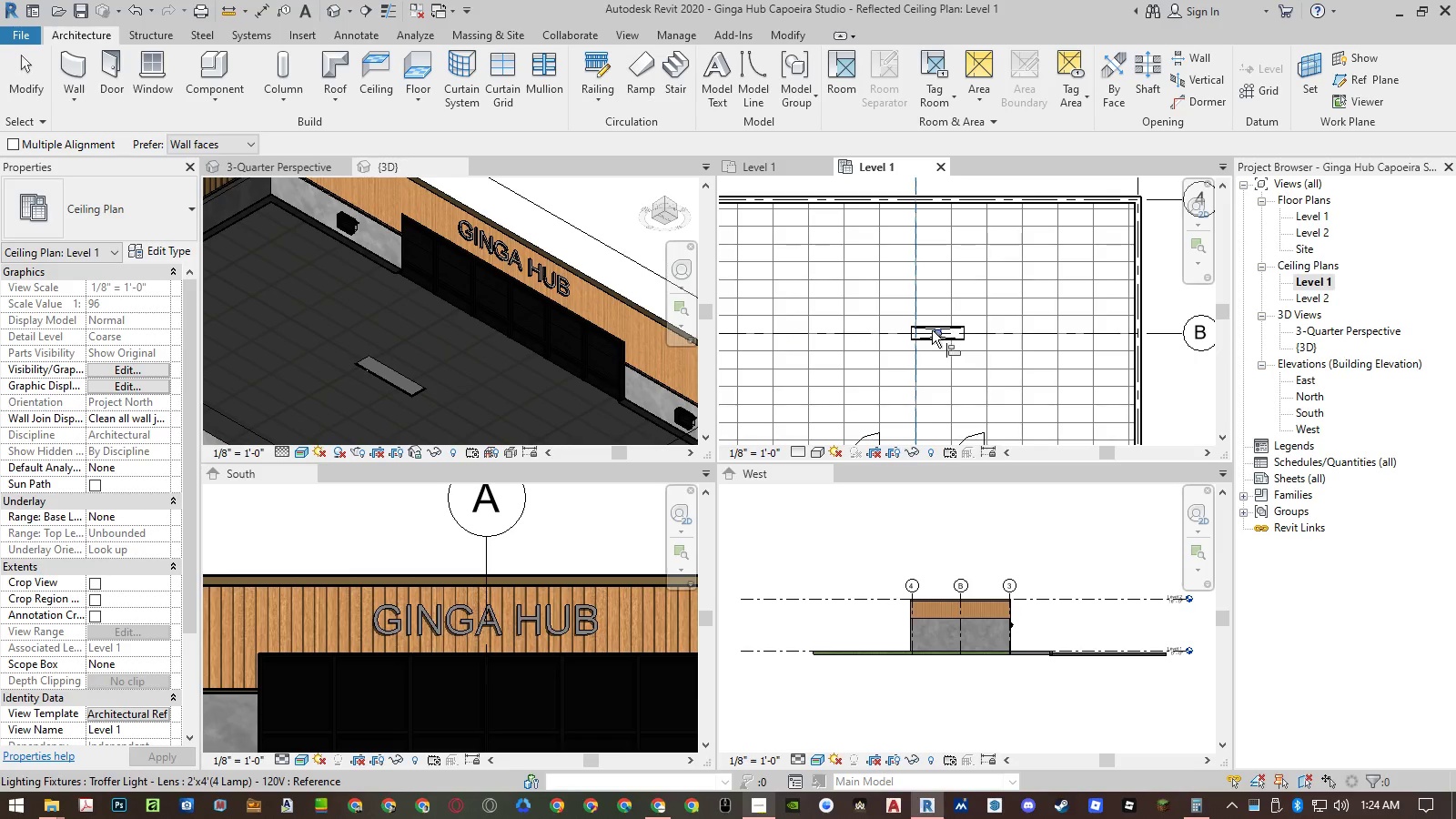 
scroll: coordinate [951, 331], scroll_direction: up, amount: 9.0
 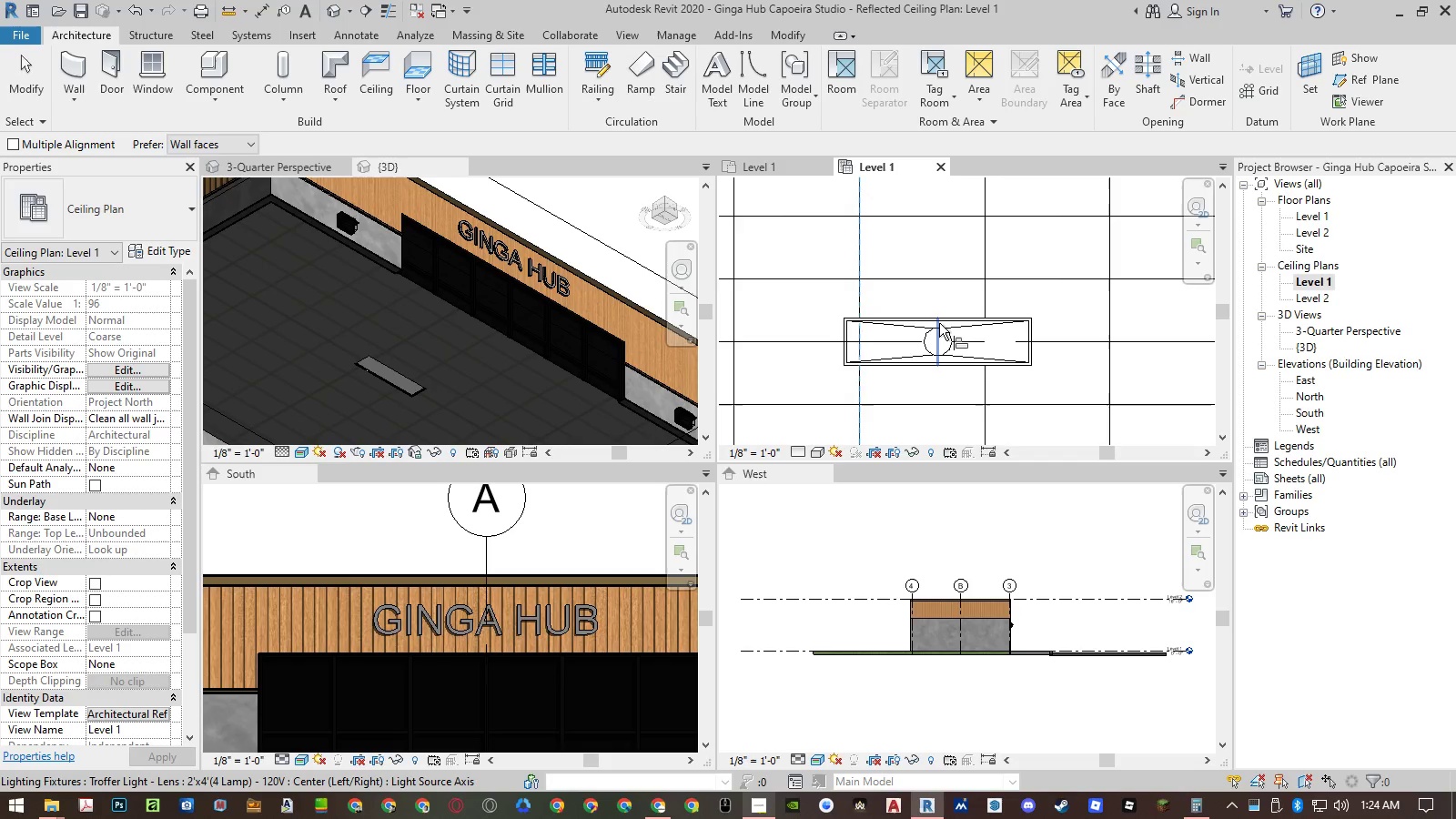 
left_click([939, 323])
 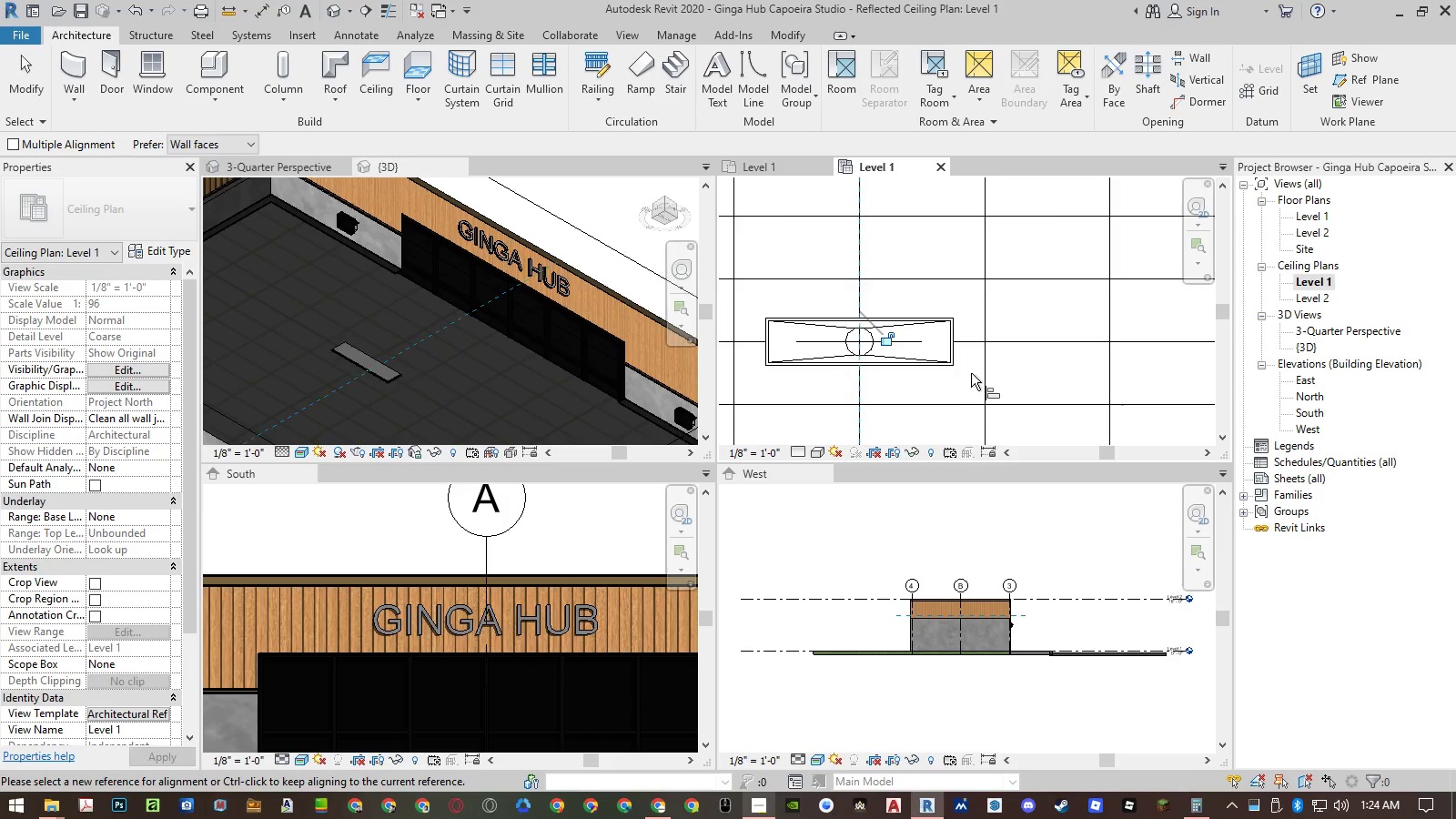 
key(Escape)
 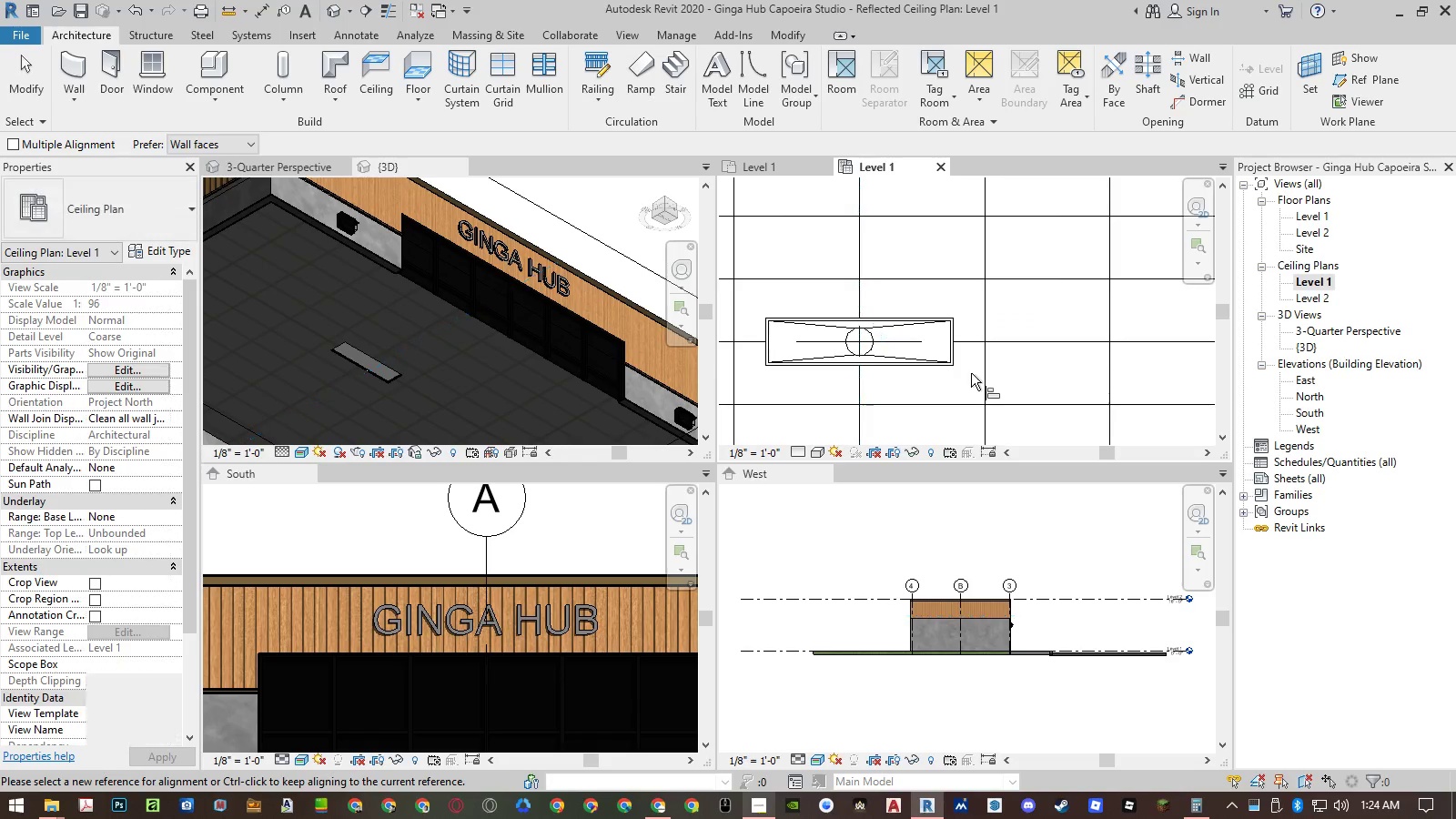 
key(Escape)
 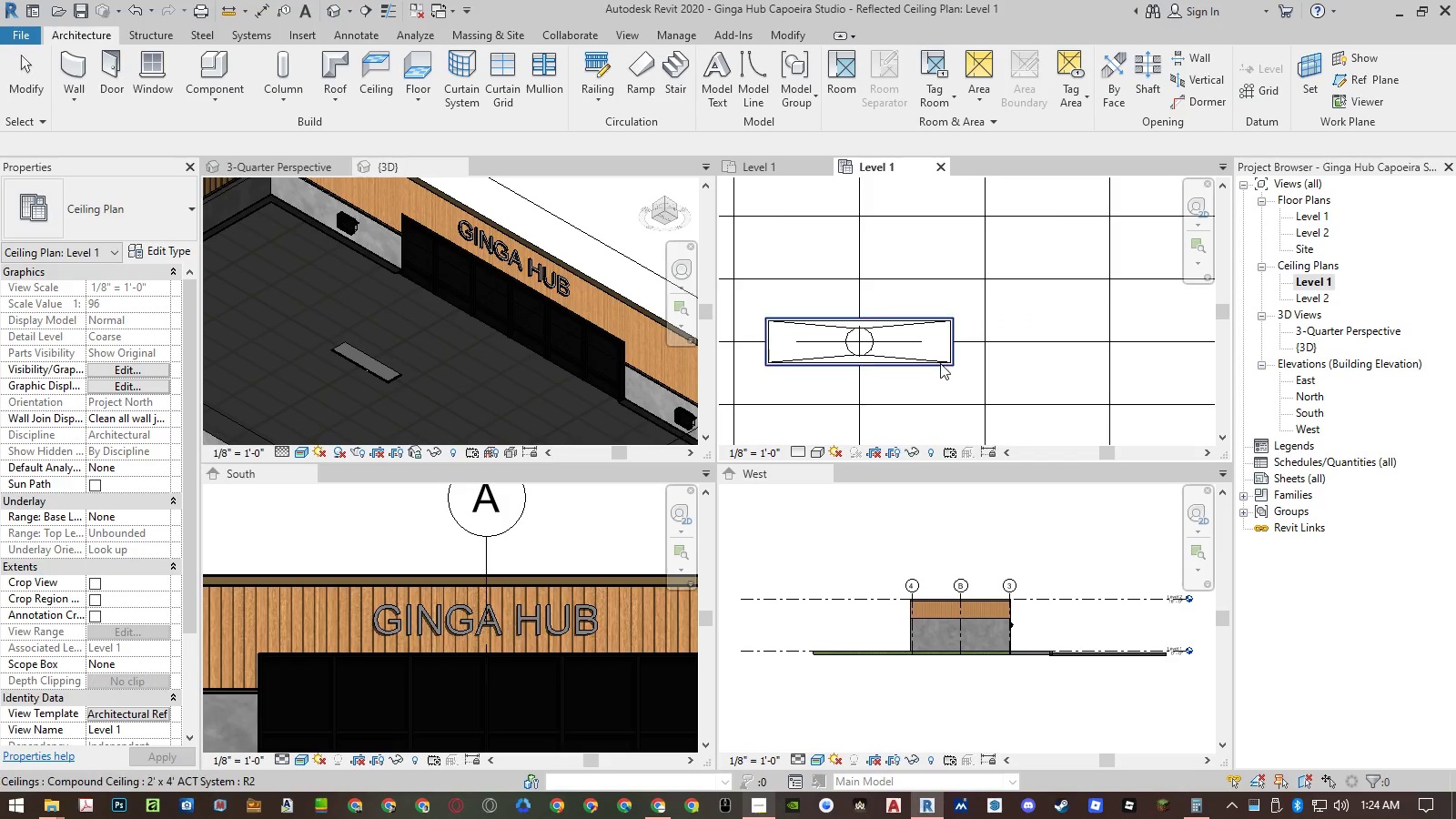 
left_click([938, 362])
 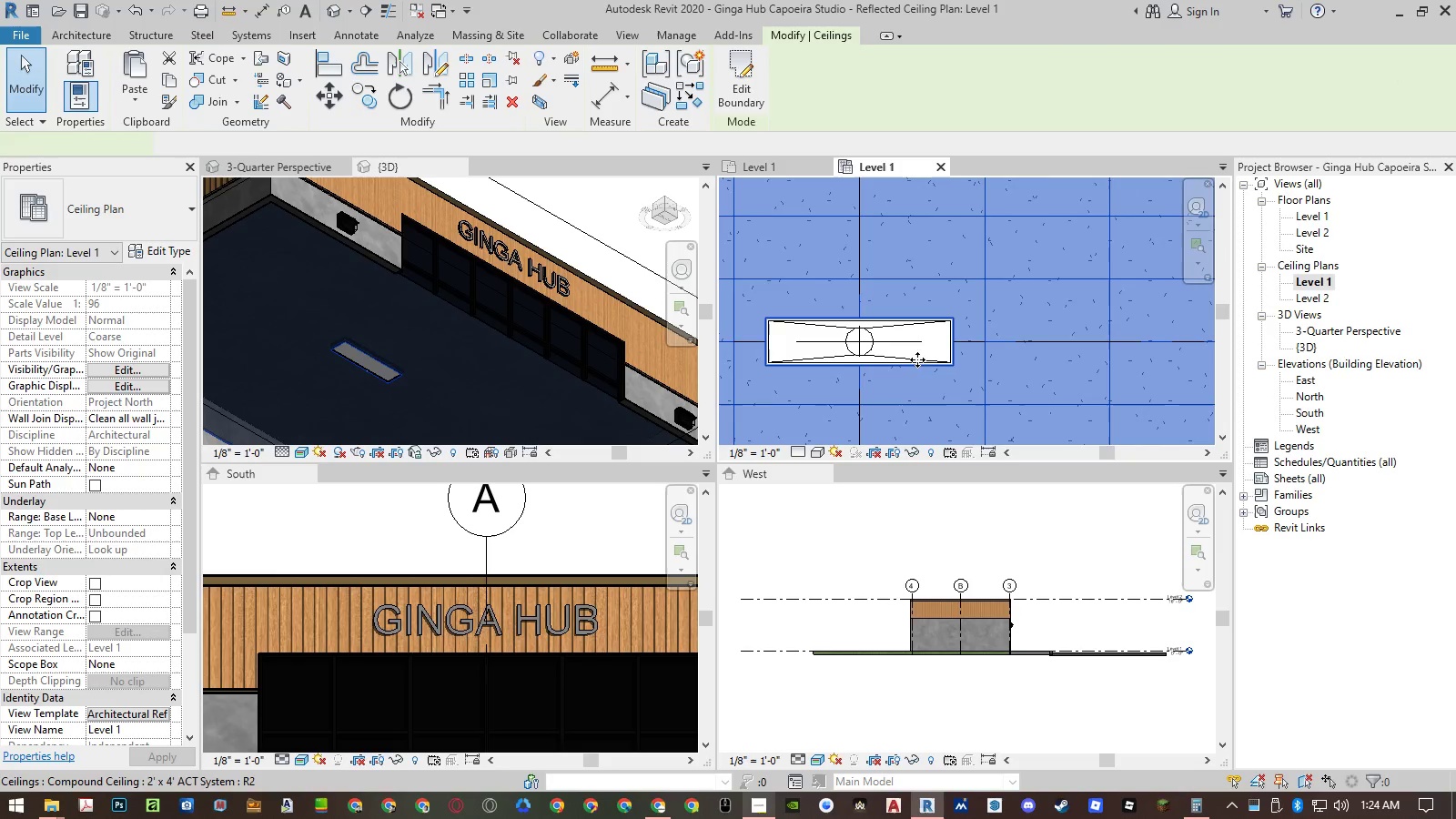 
scroll: coordinate [874, 351], scroll_direction: down, amount: 4.0
 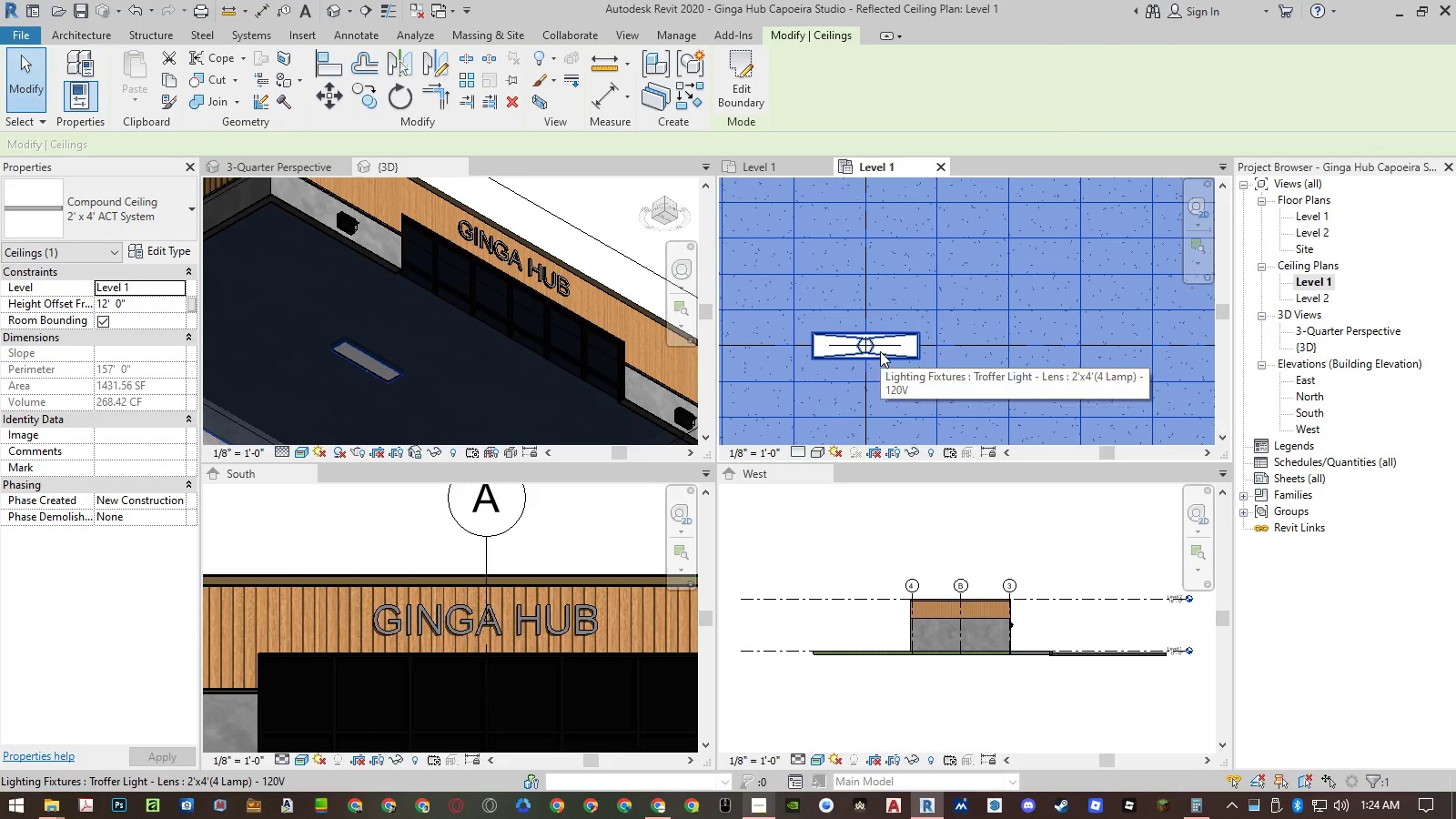 
key(Escape)
 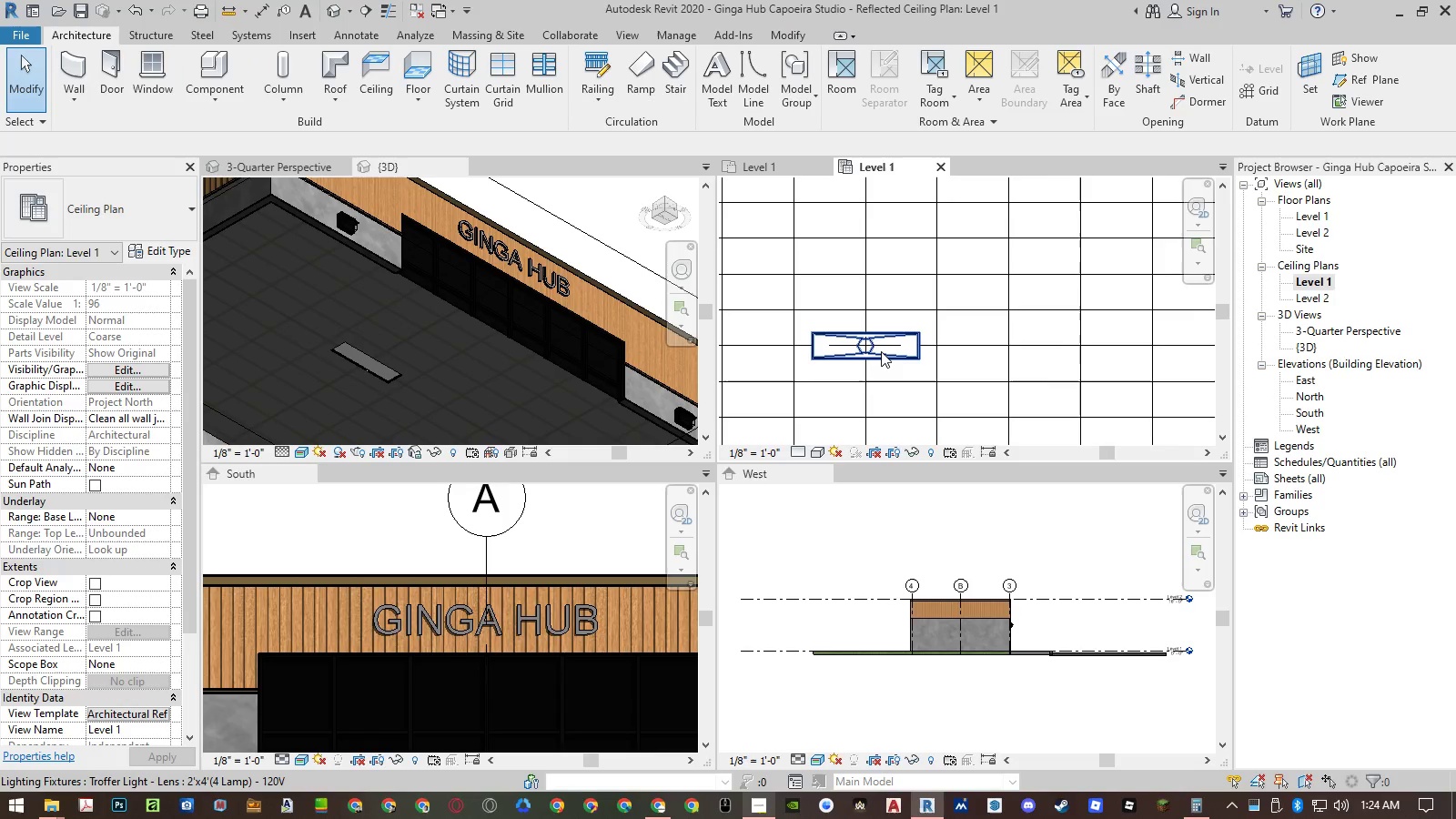 
left_click([881, 351])
 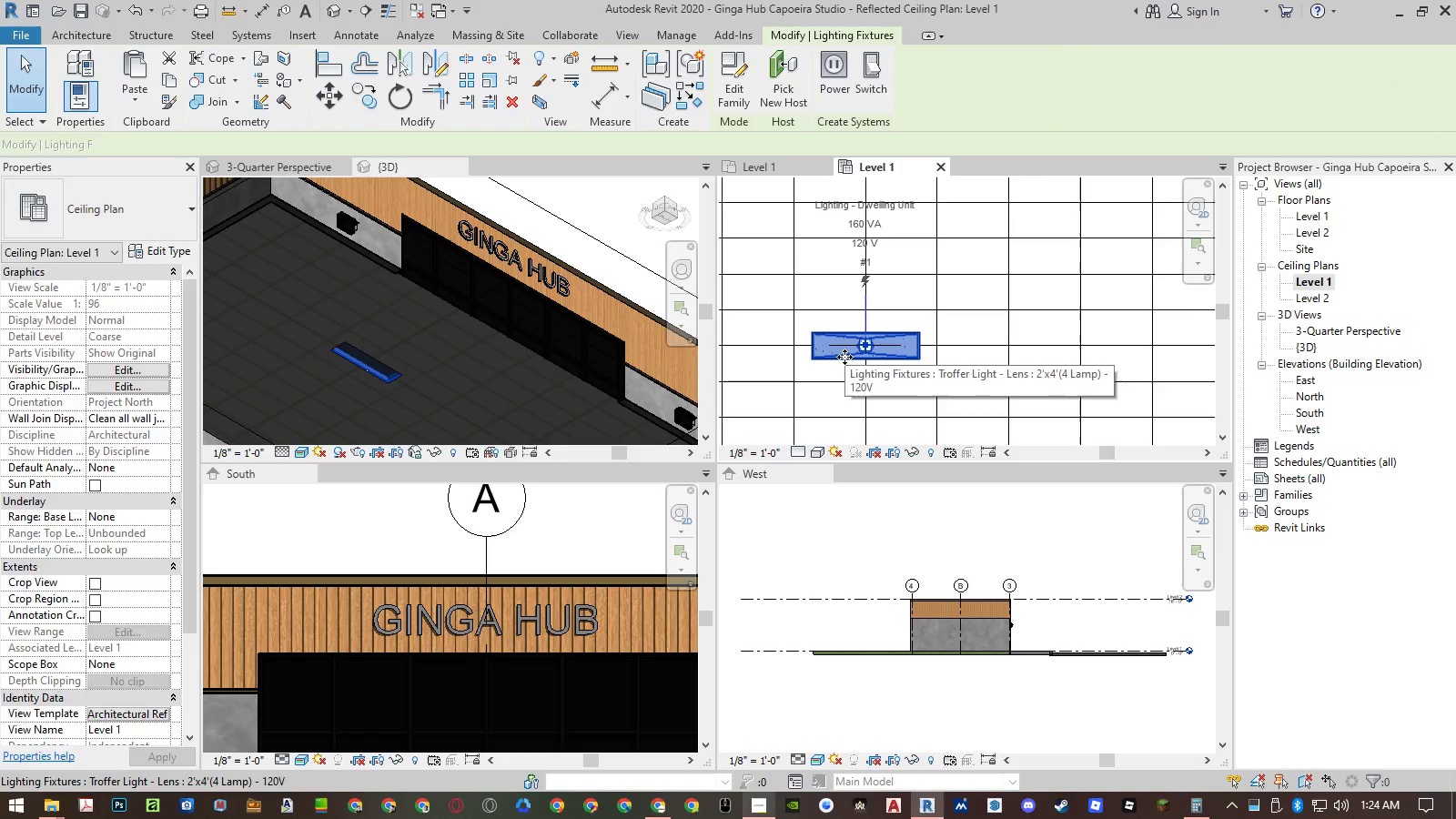 
type(co)
 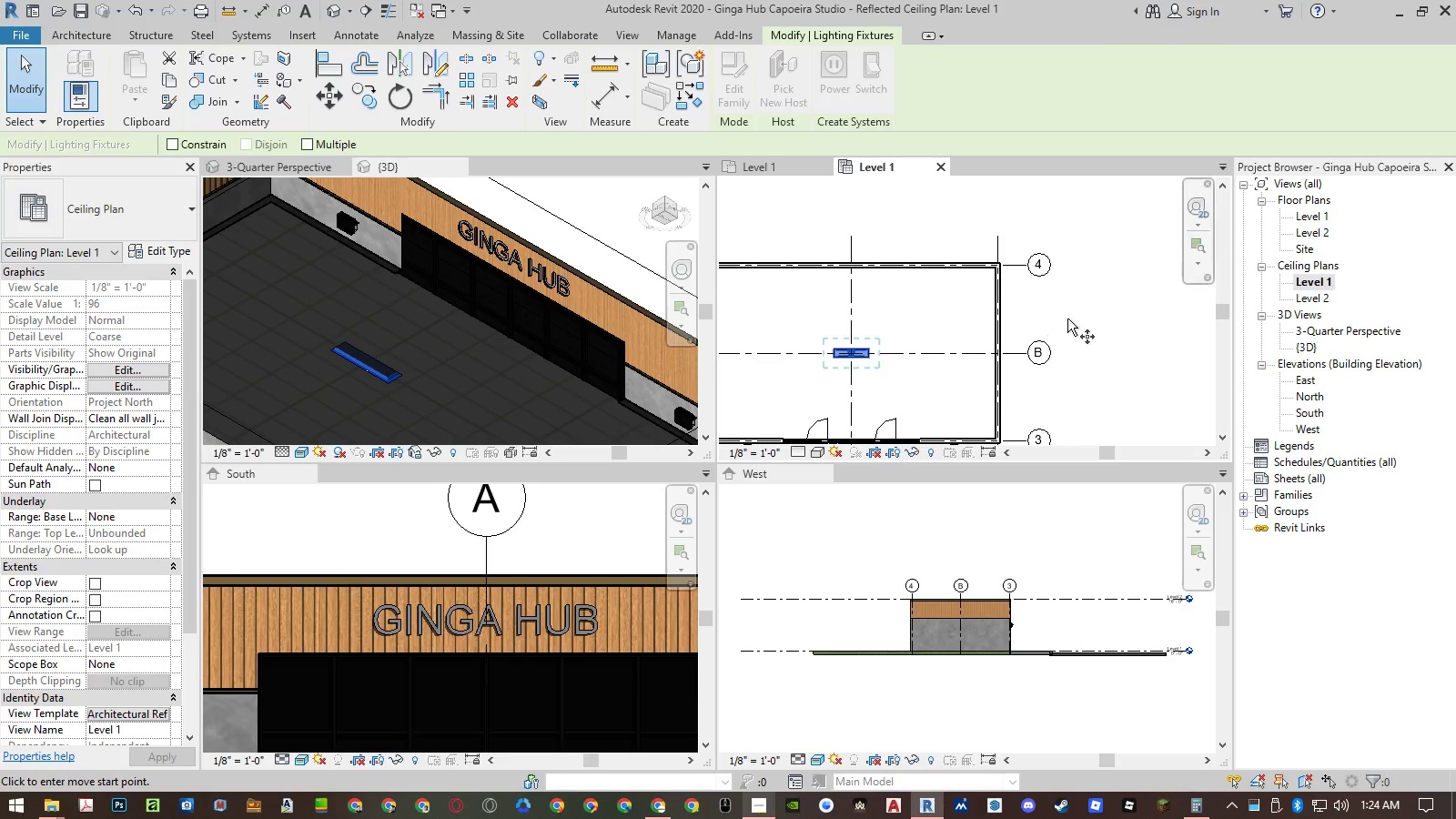 
scroll: coordinate [844, 357], scroll_direction: down, amount: 6.0
 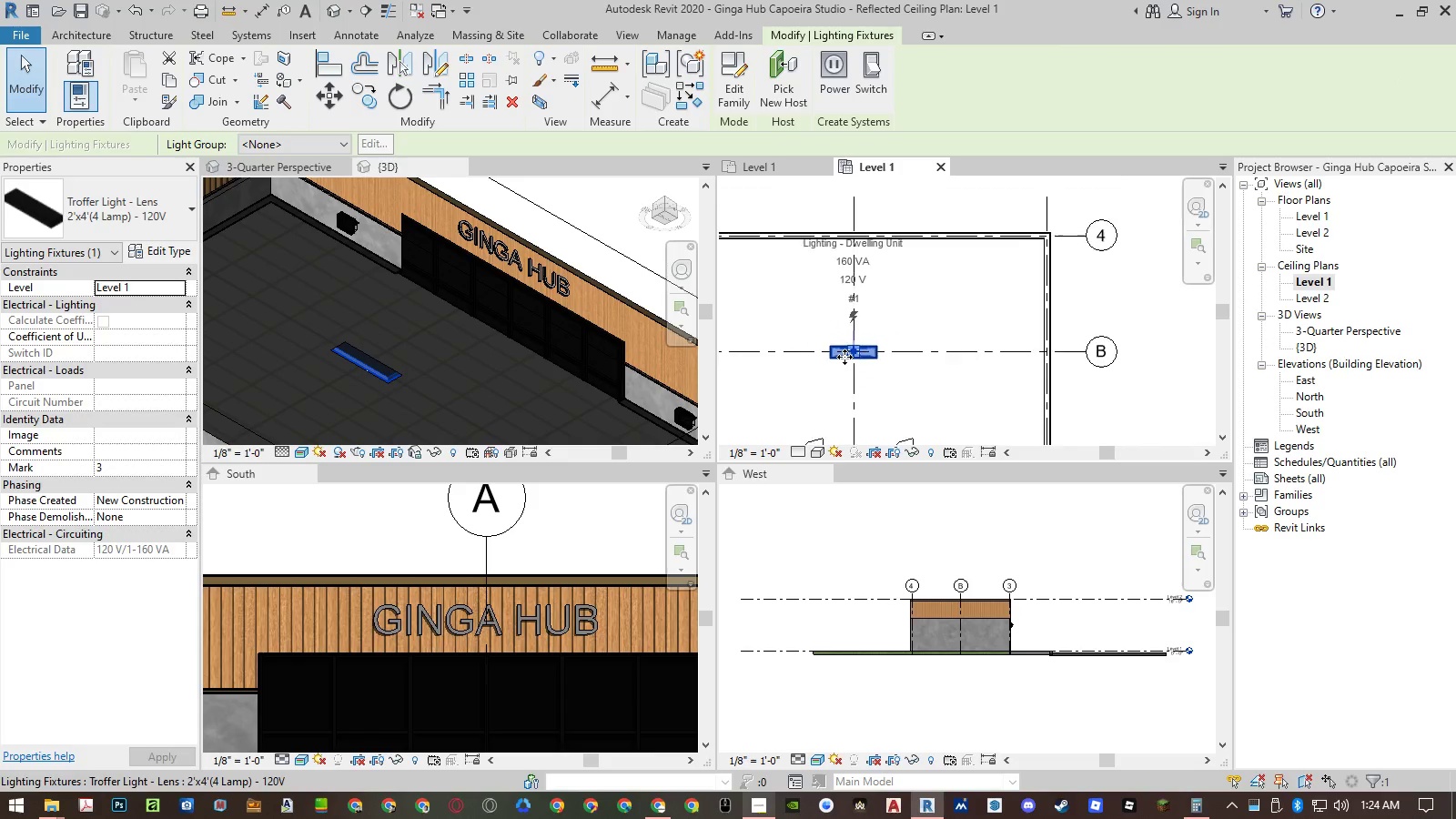 
left_click_drag(start_coordinate=[1086, 308], to_coordinate=[1132, 372])
 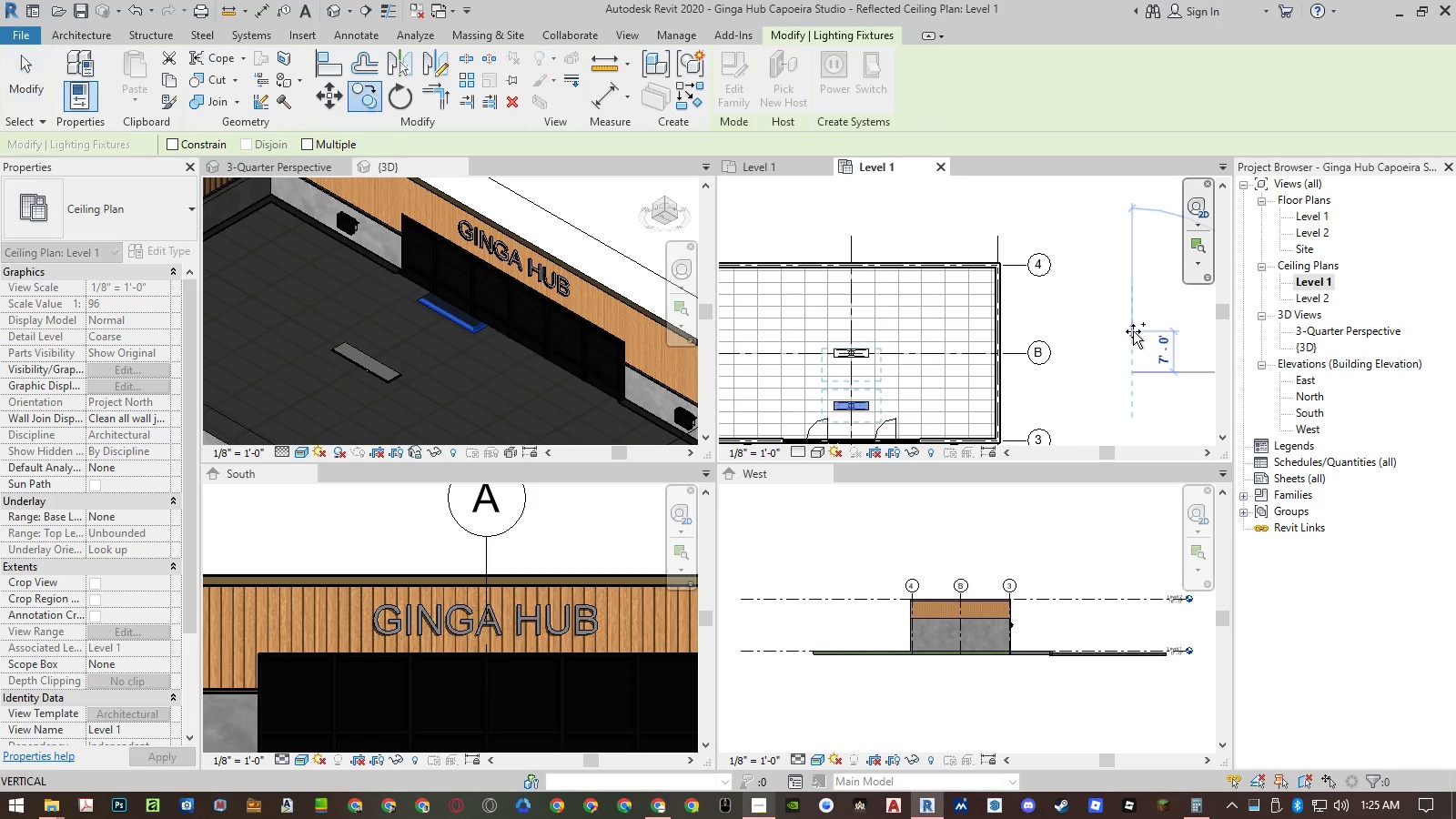 
key(Numpad9)
 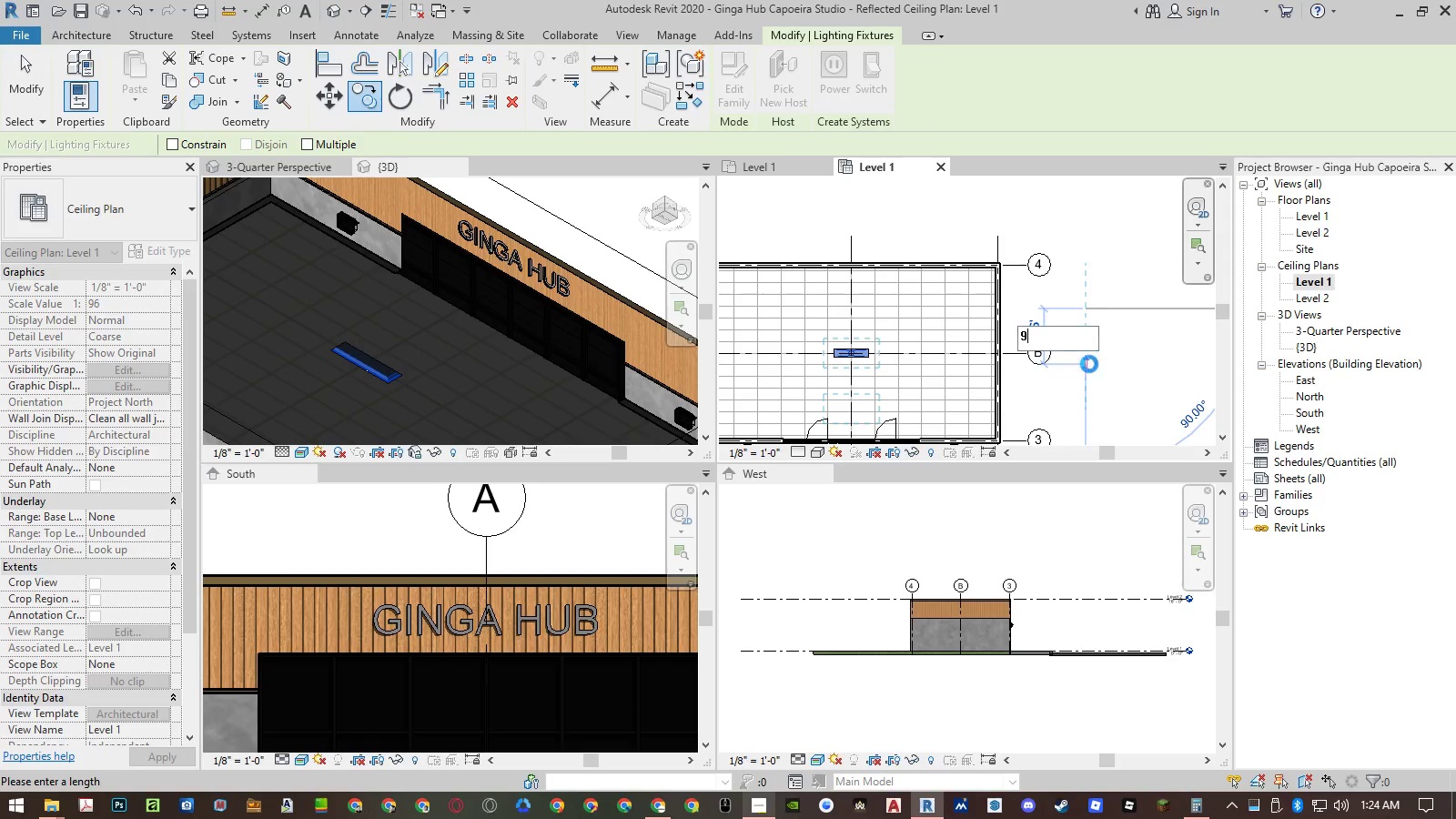 
key(NumpadEnter)
 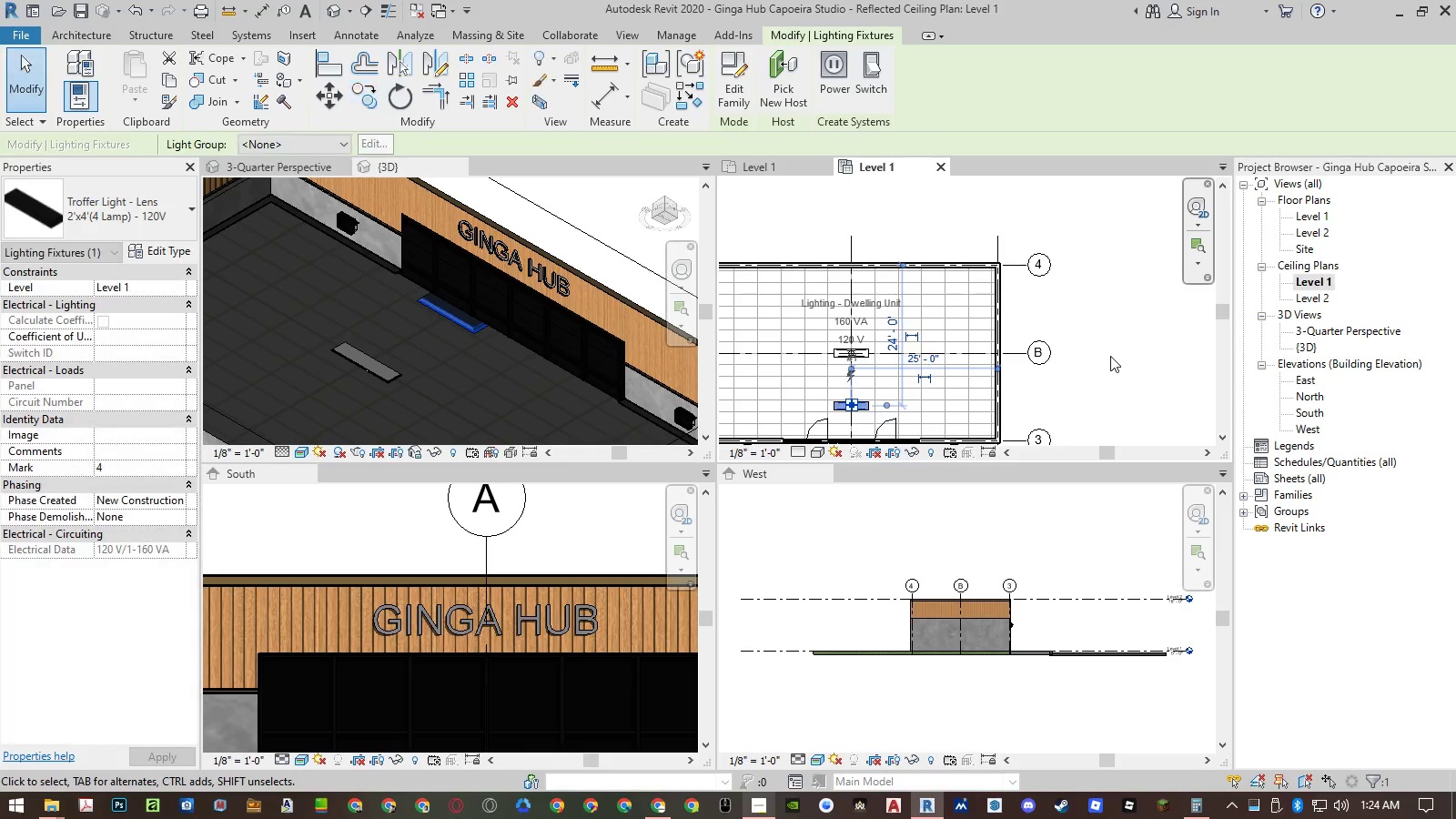 
type(co)
 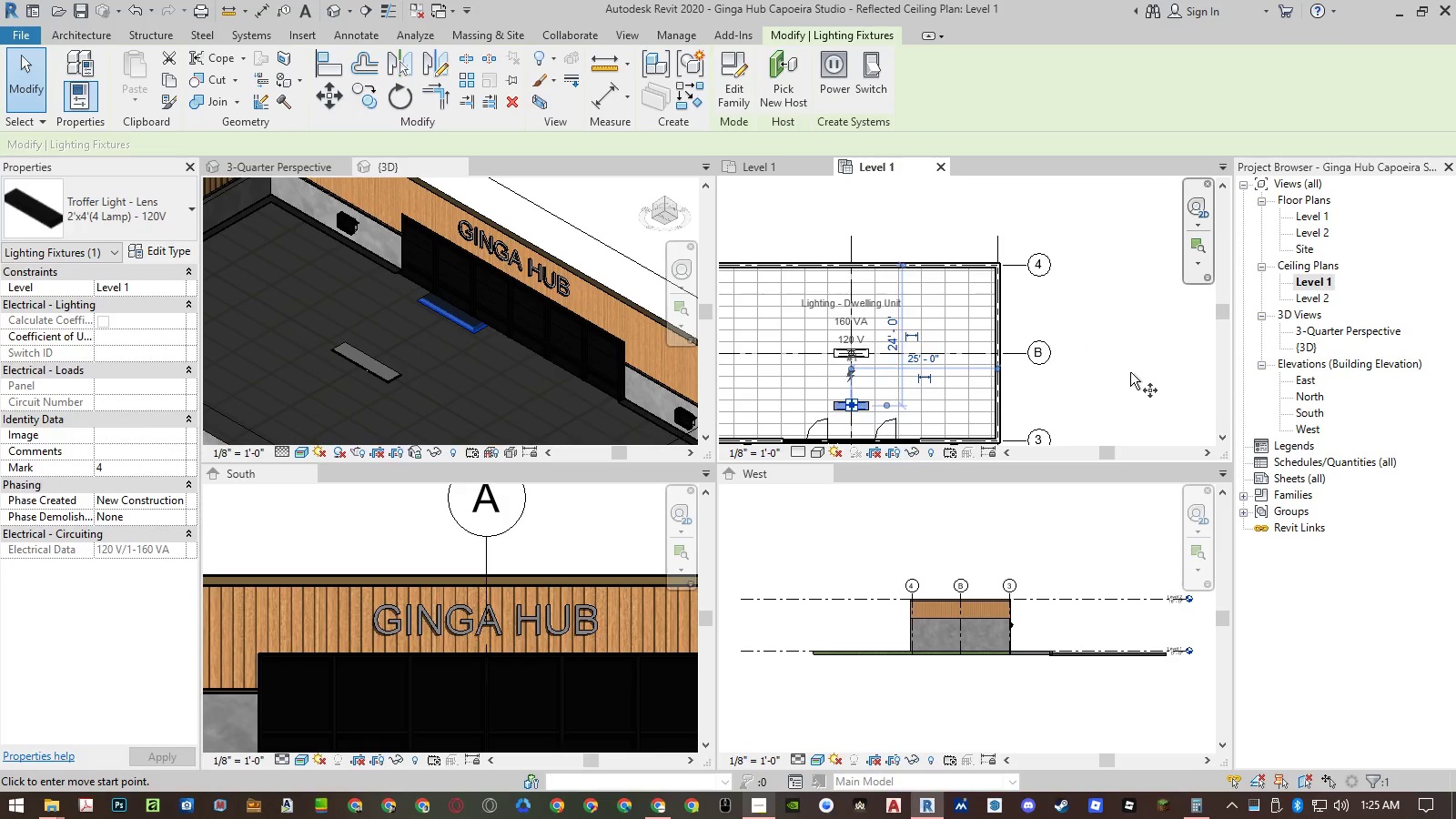 
left_click([1132, 372])
 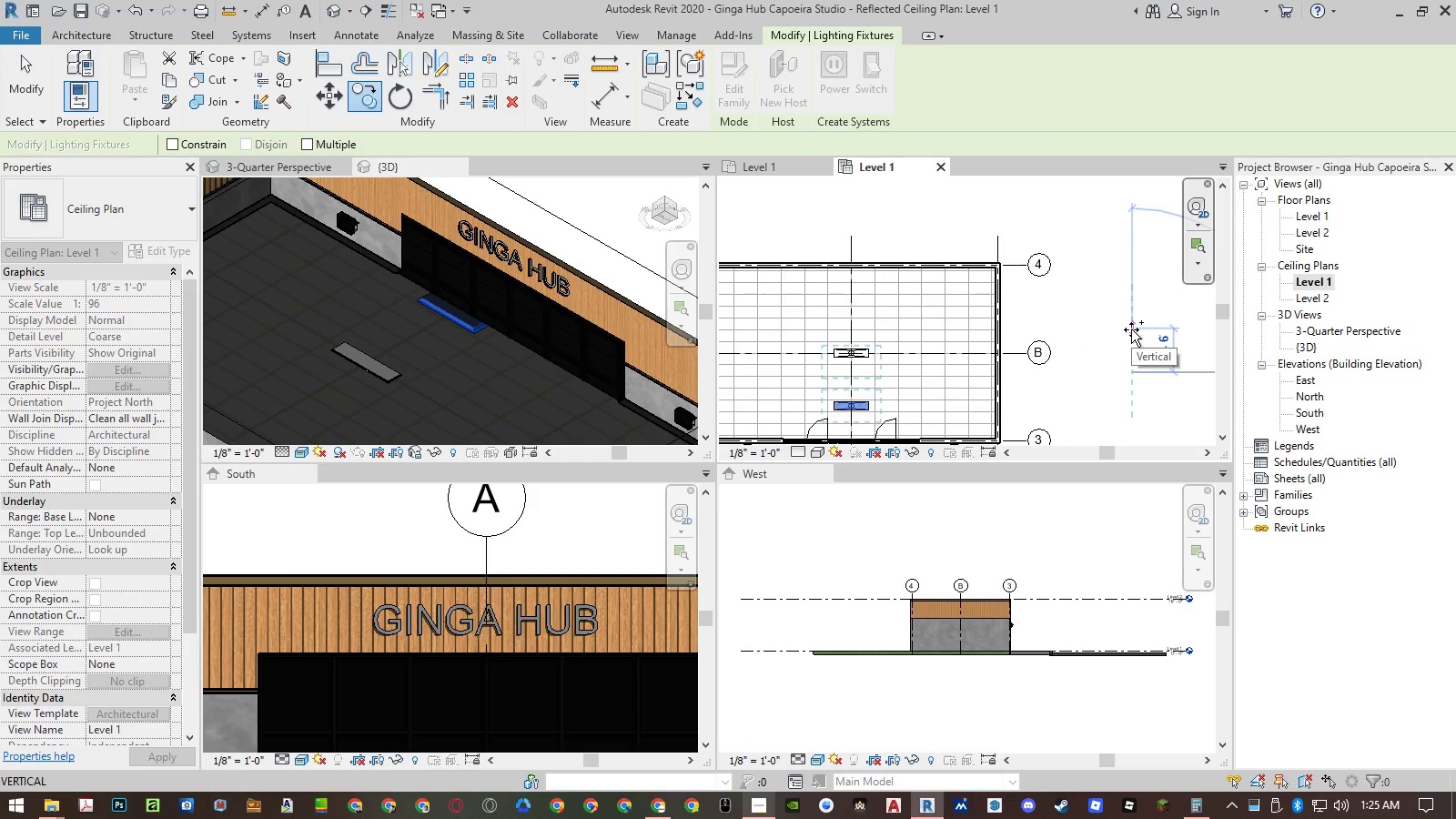 
key(Numpad1)
 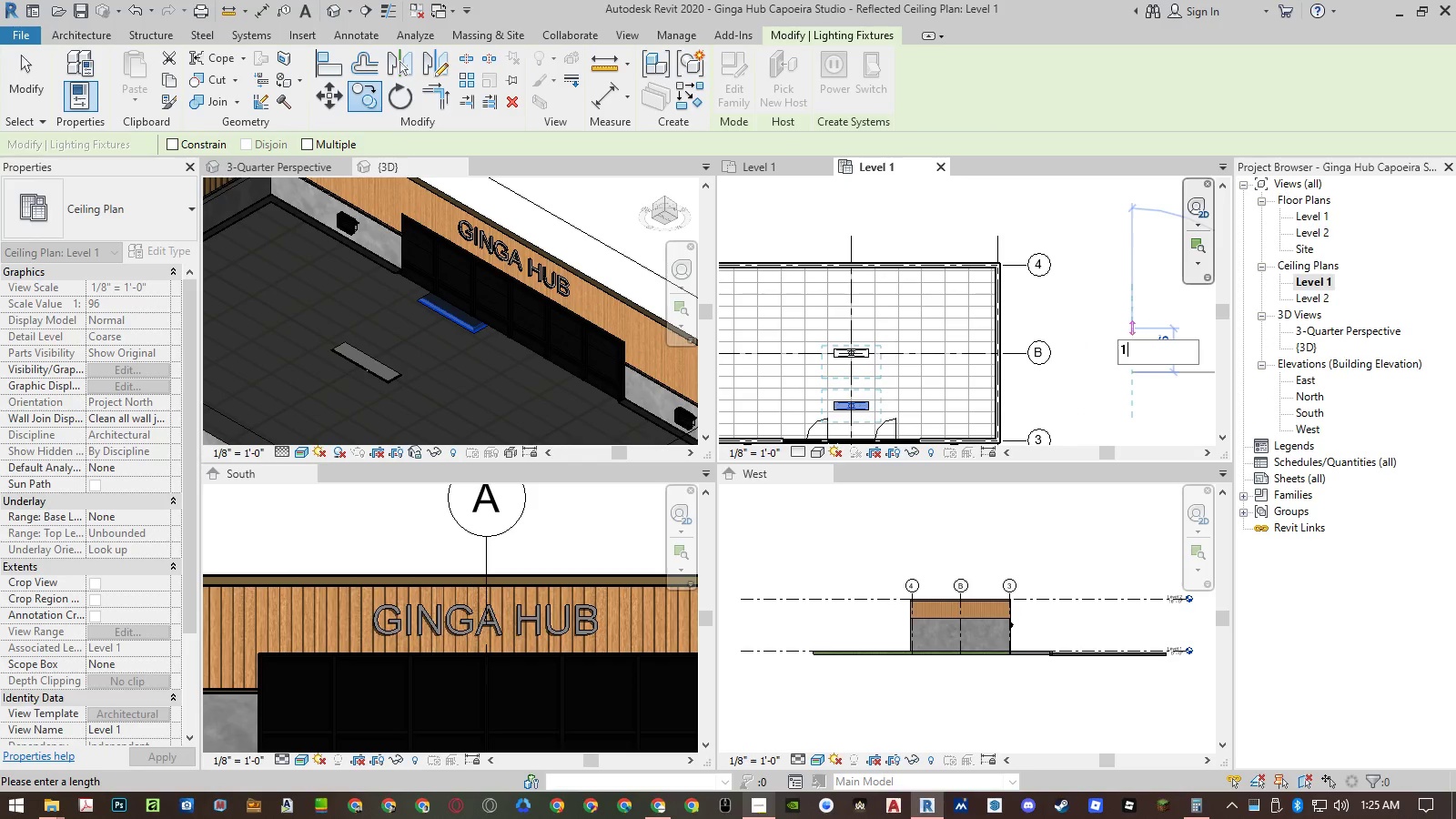 
key(Numpad8)
 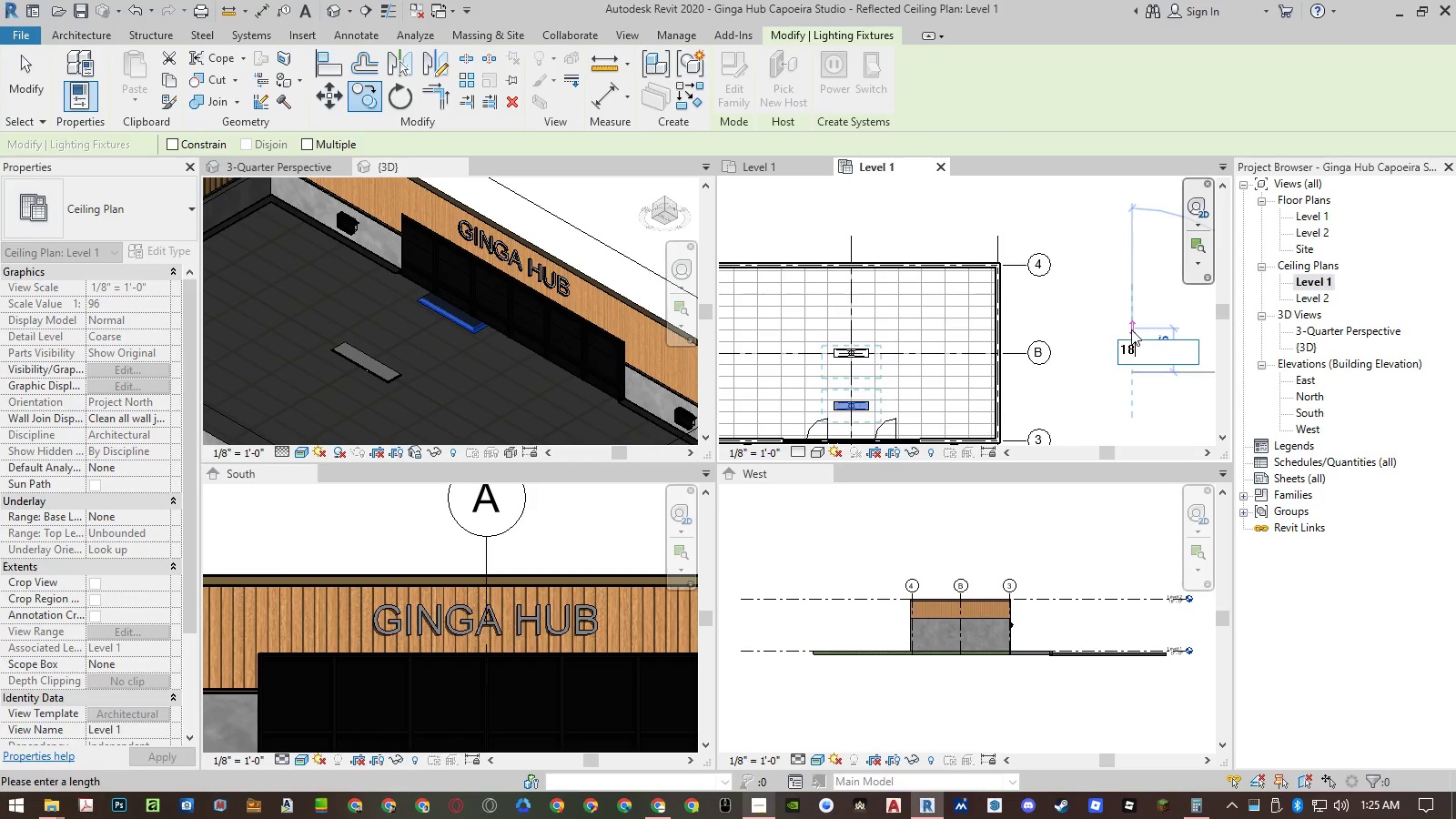 
key(NumpadEnter)
 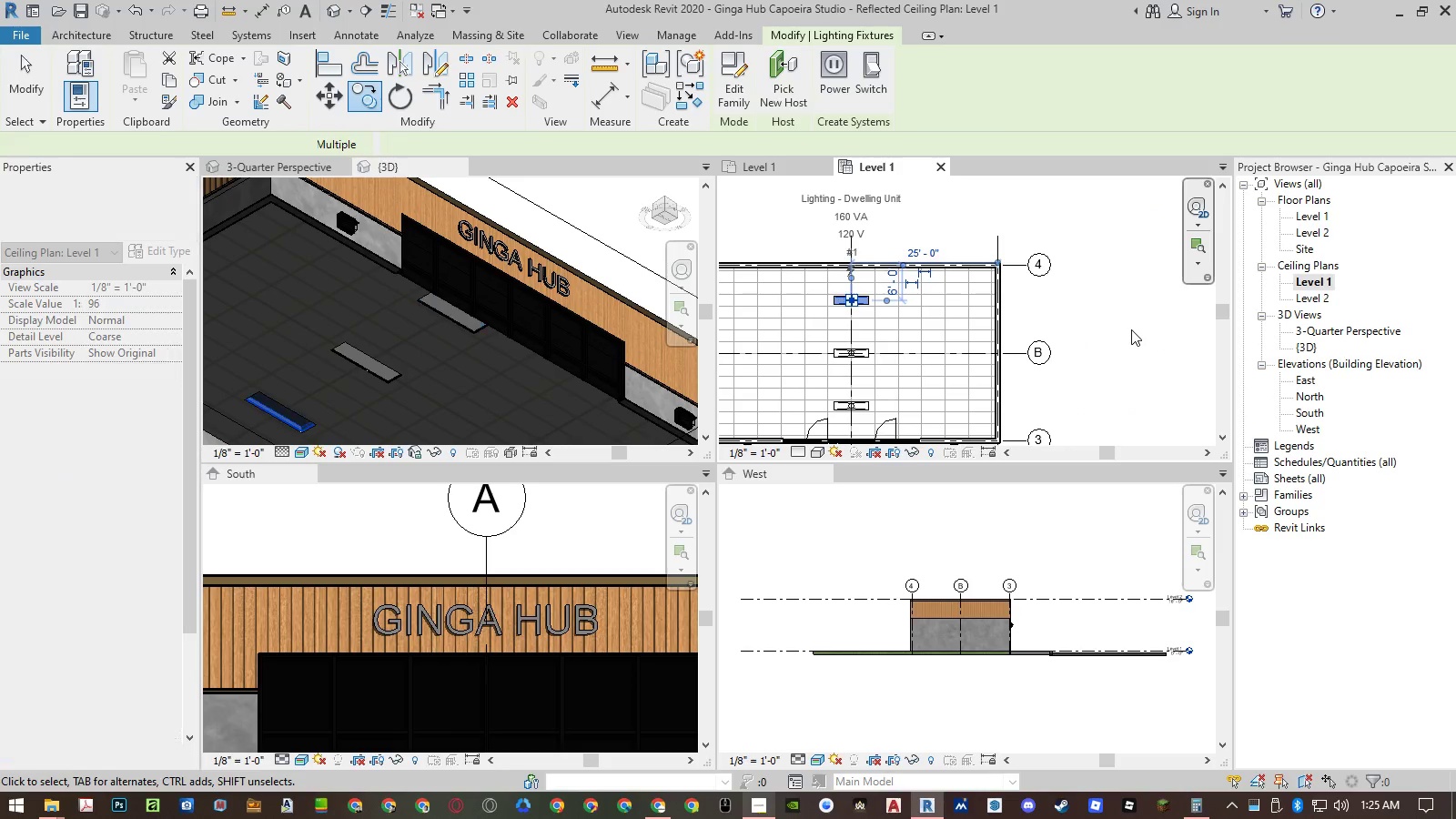 
key(Escape)
 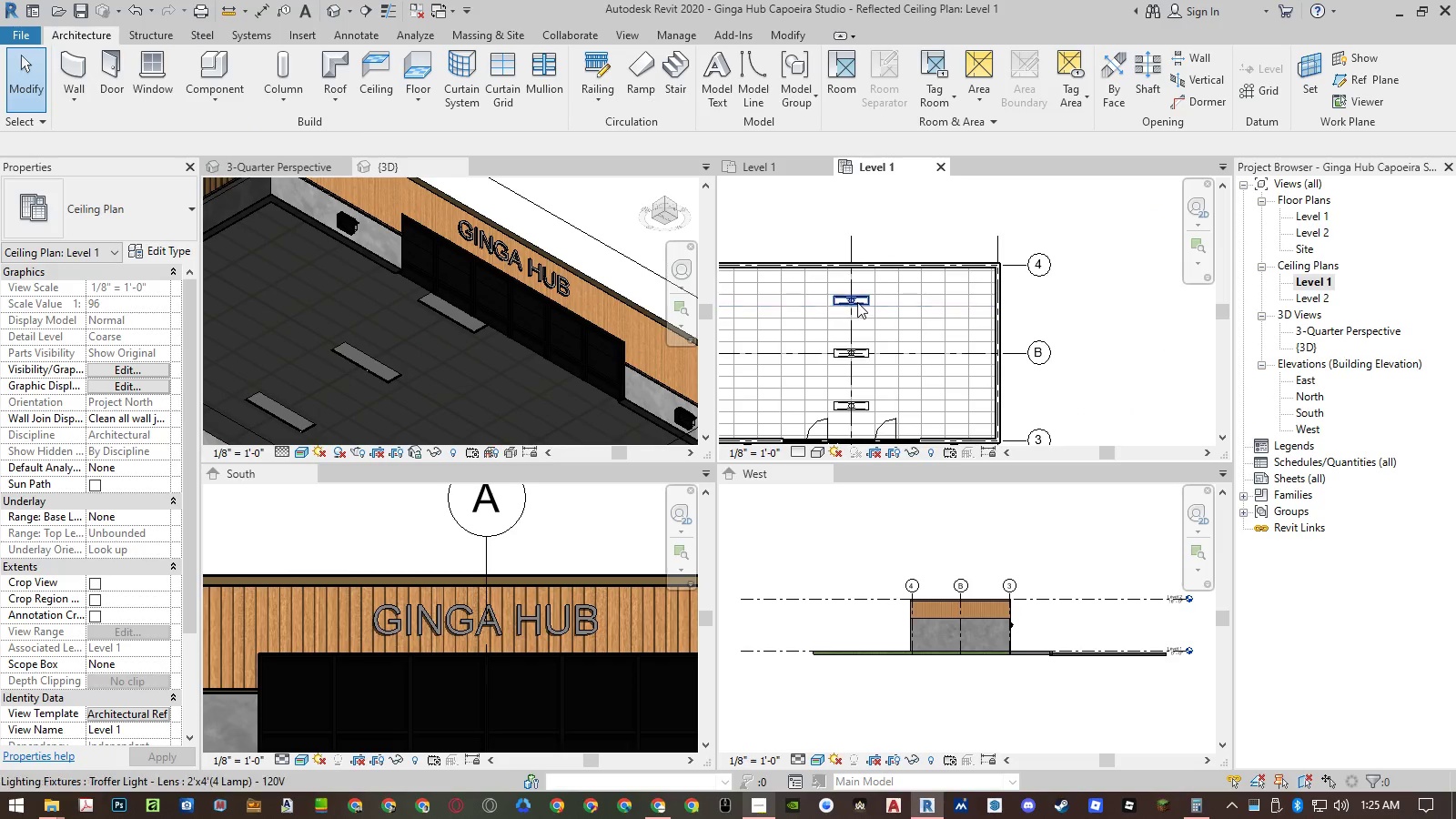 
left_click([858, 300])
 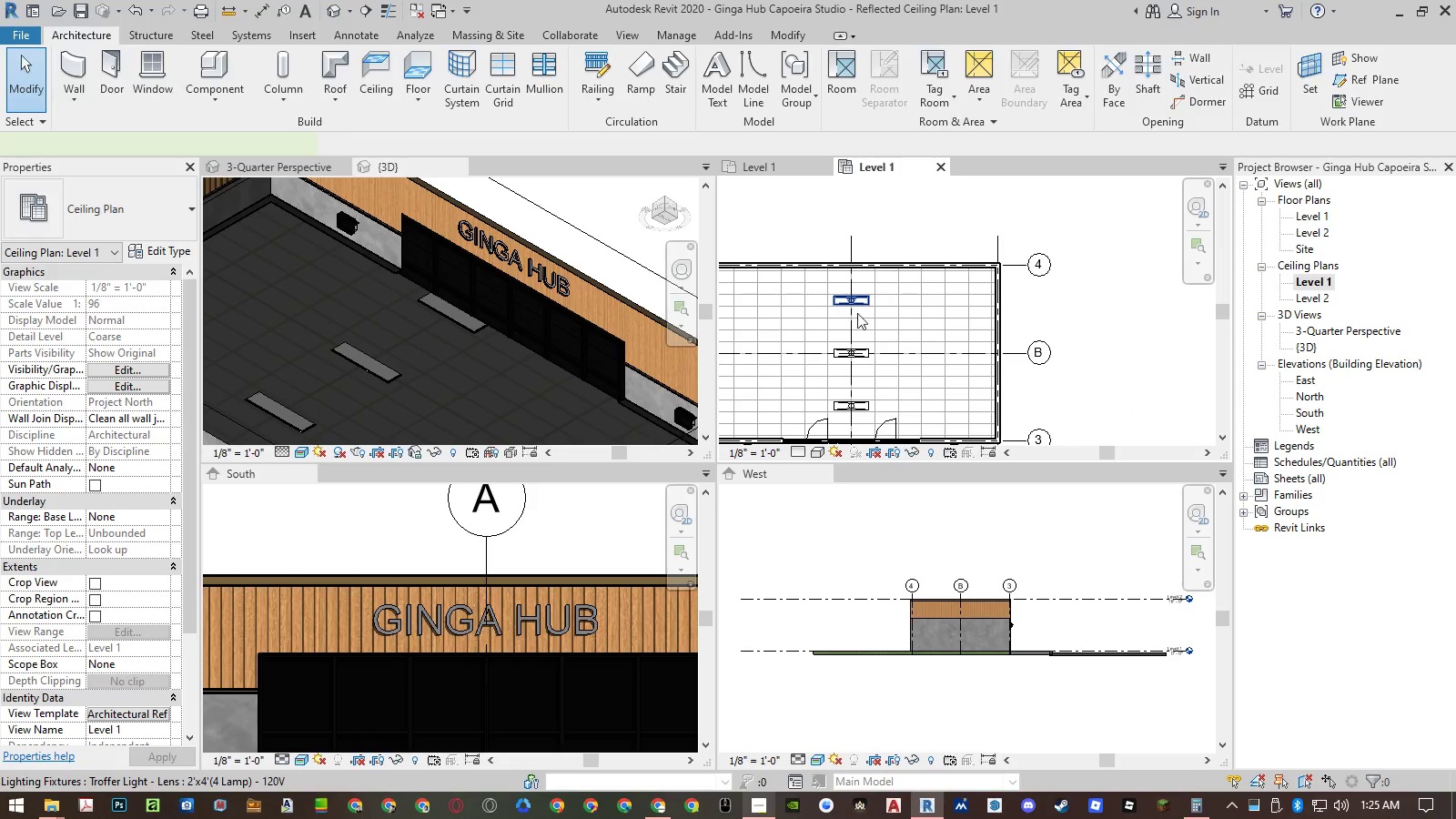 
hold_key(key=ControlLeft, duration=1.53)
left_click([856, 351])
 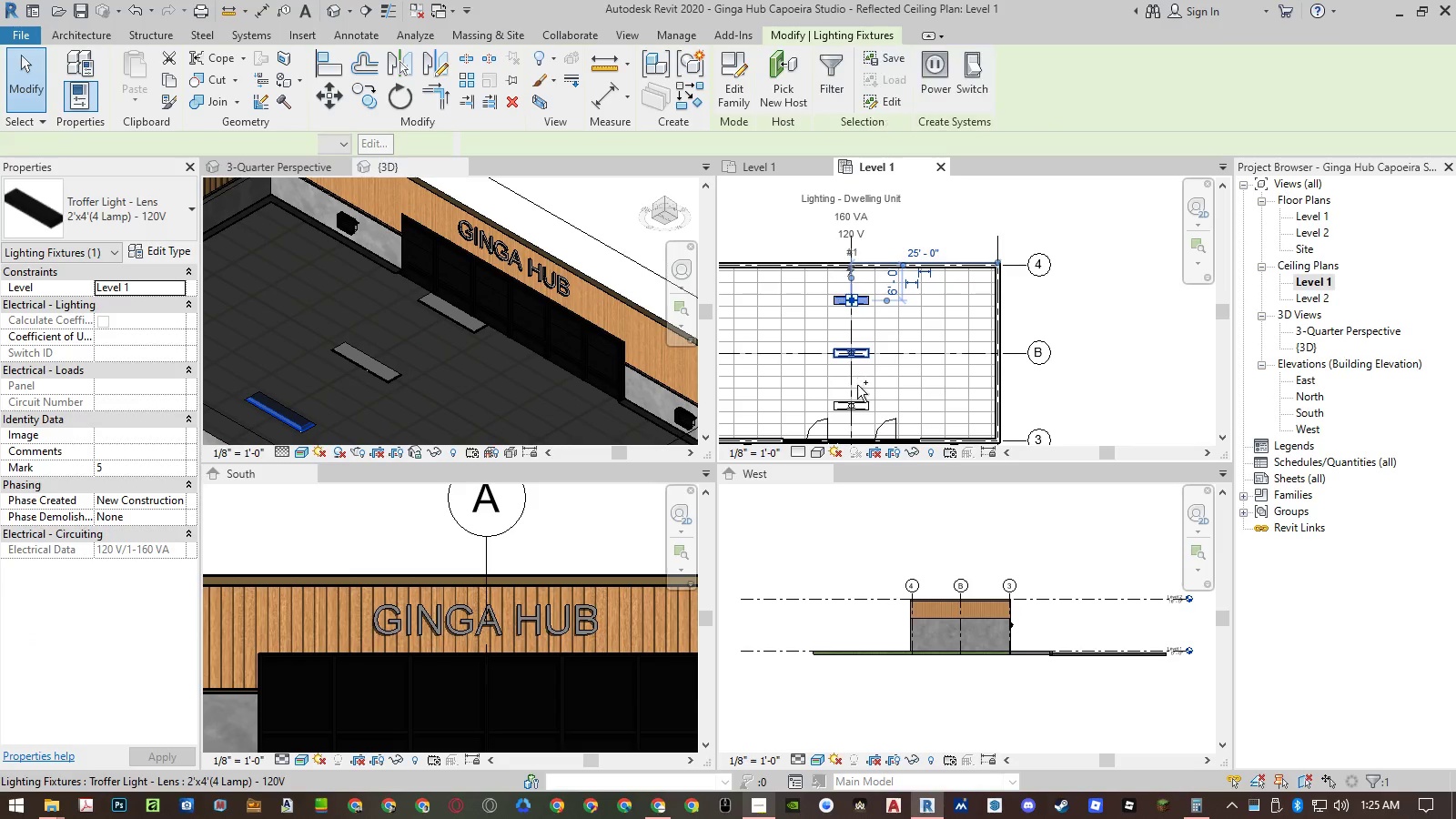 
hold_key(key=ControlLeft, duration=1.27)
left_click([857, 403])
 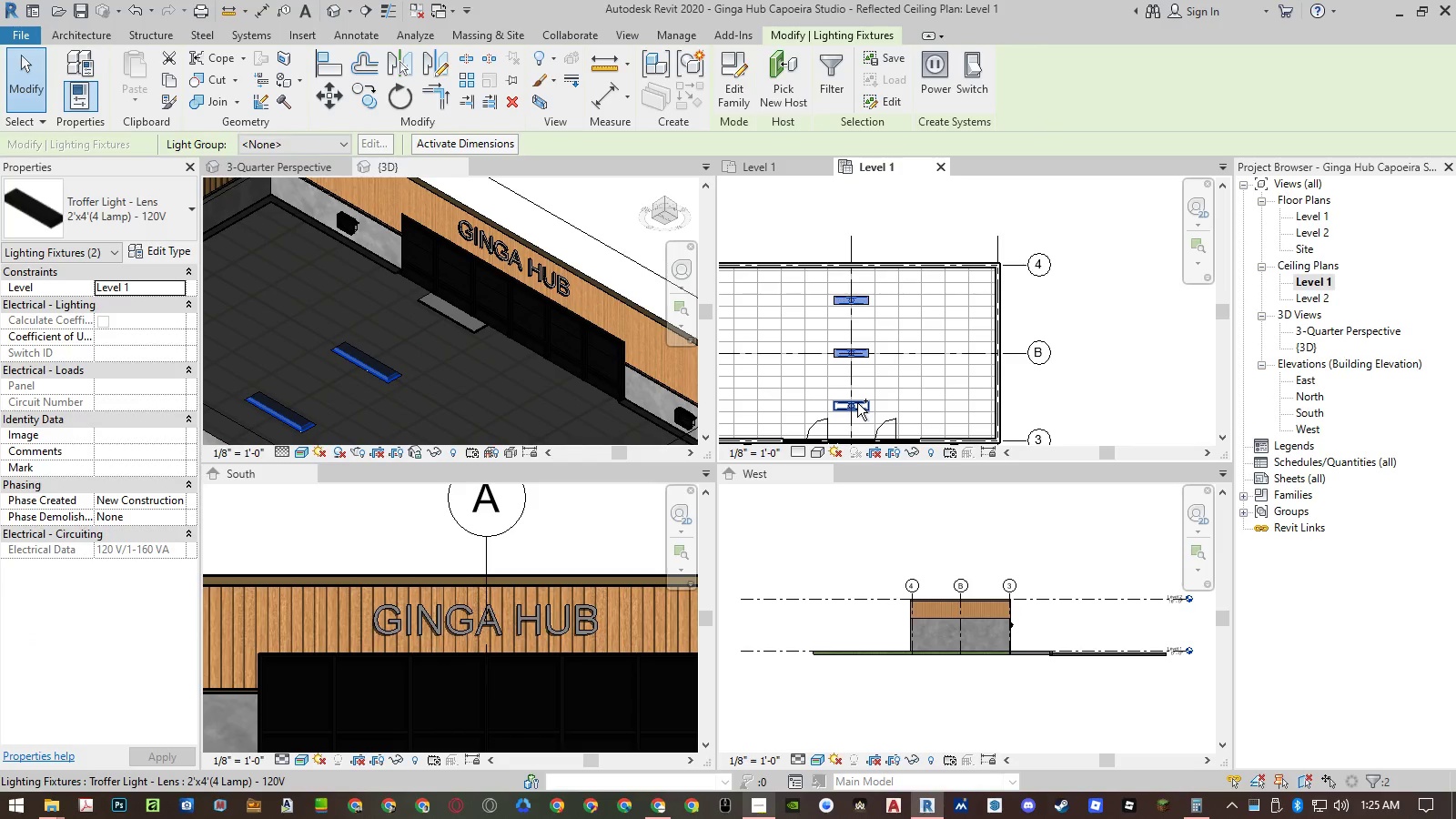 
hold_key(key=ControlLeft, duration=13.91)
 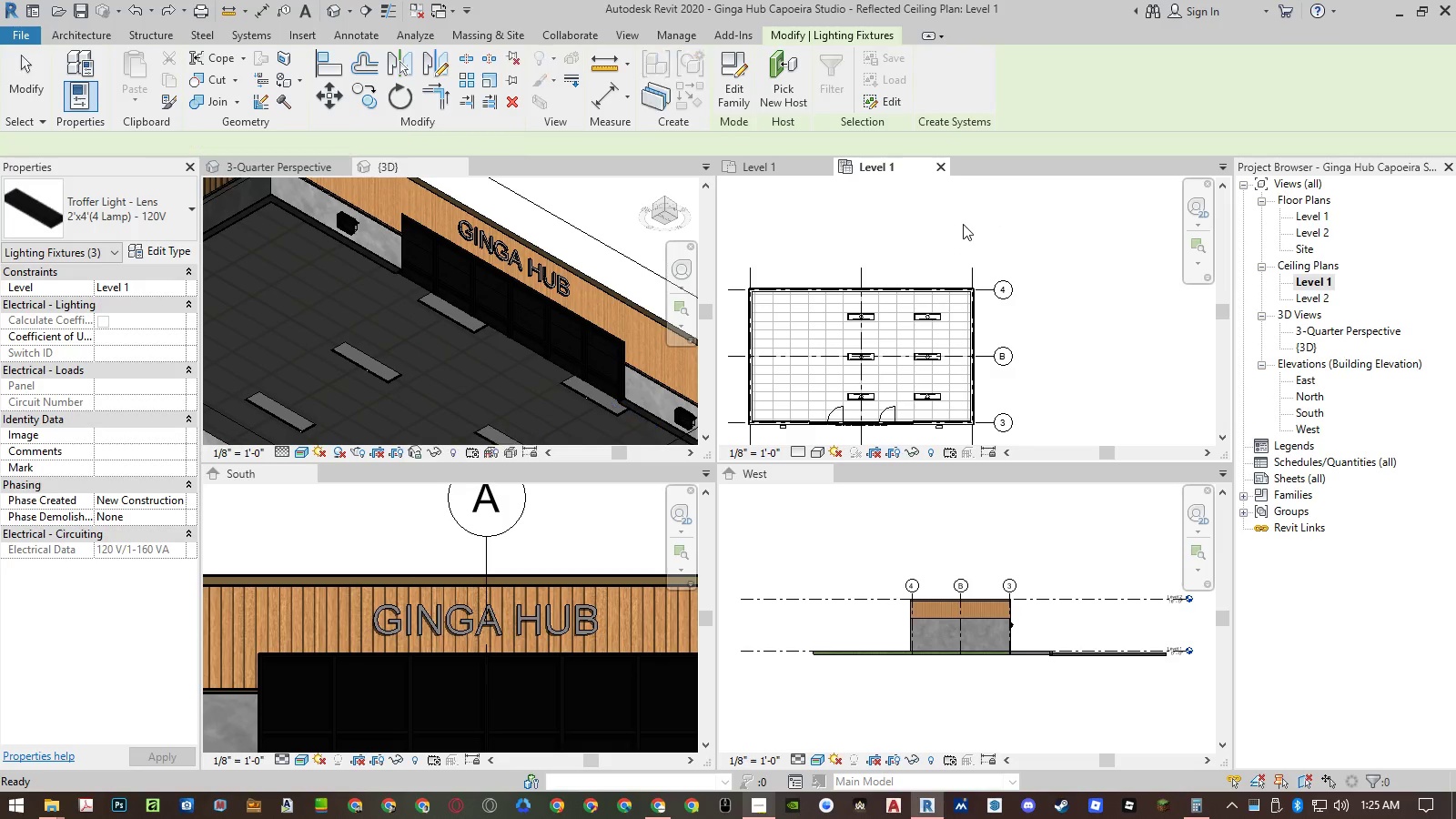 
type(co)
 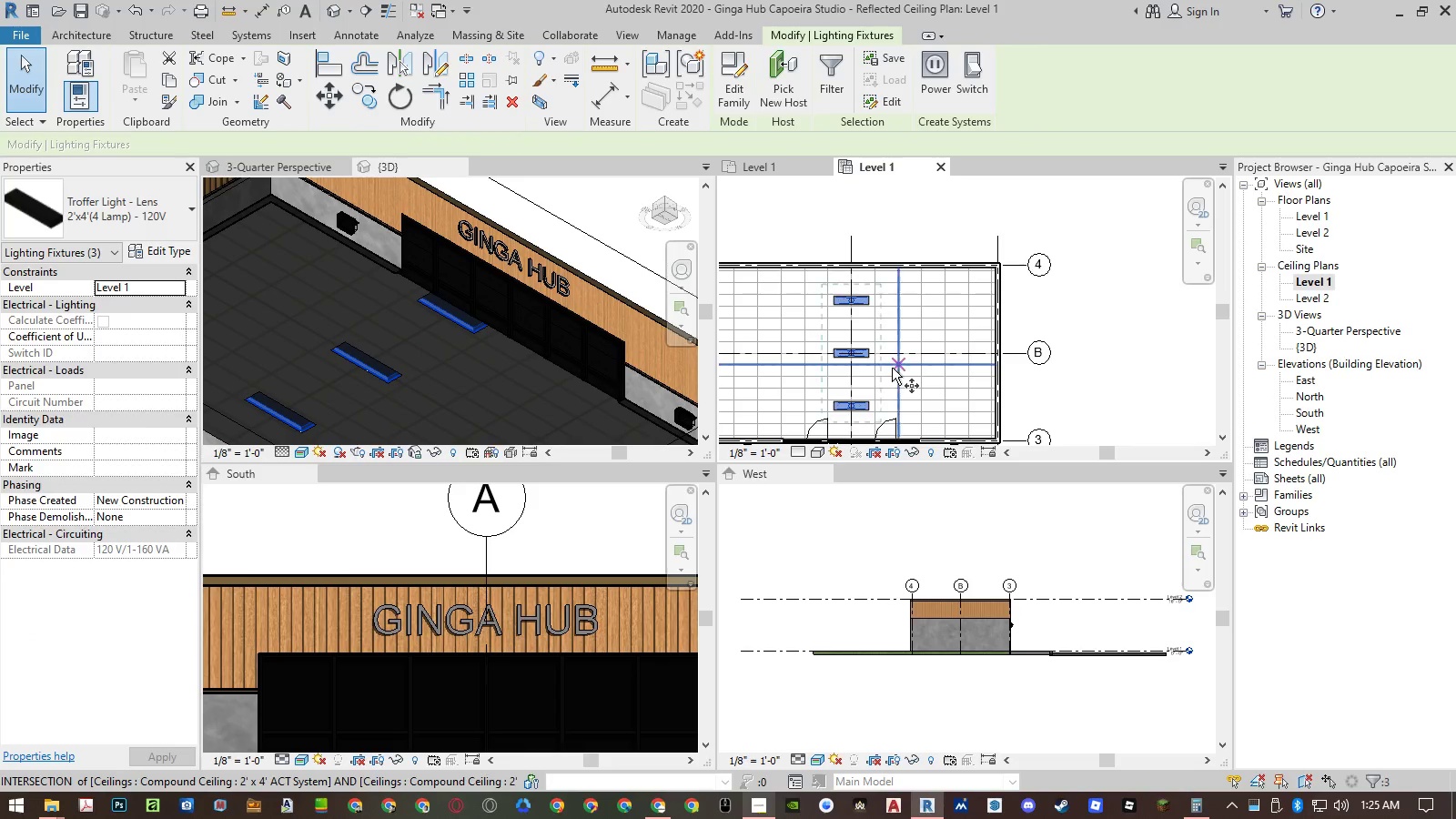 
scroll: coordinate [892, 368], scroll_direction: down, amount: 2.0
 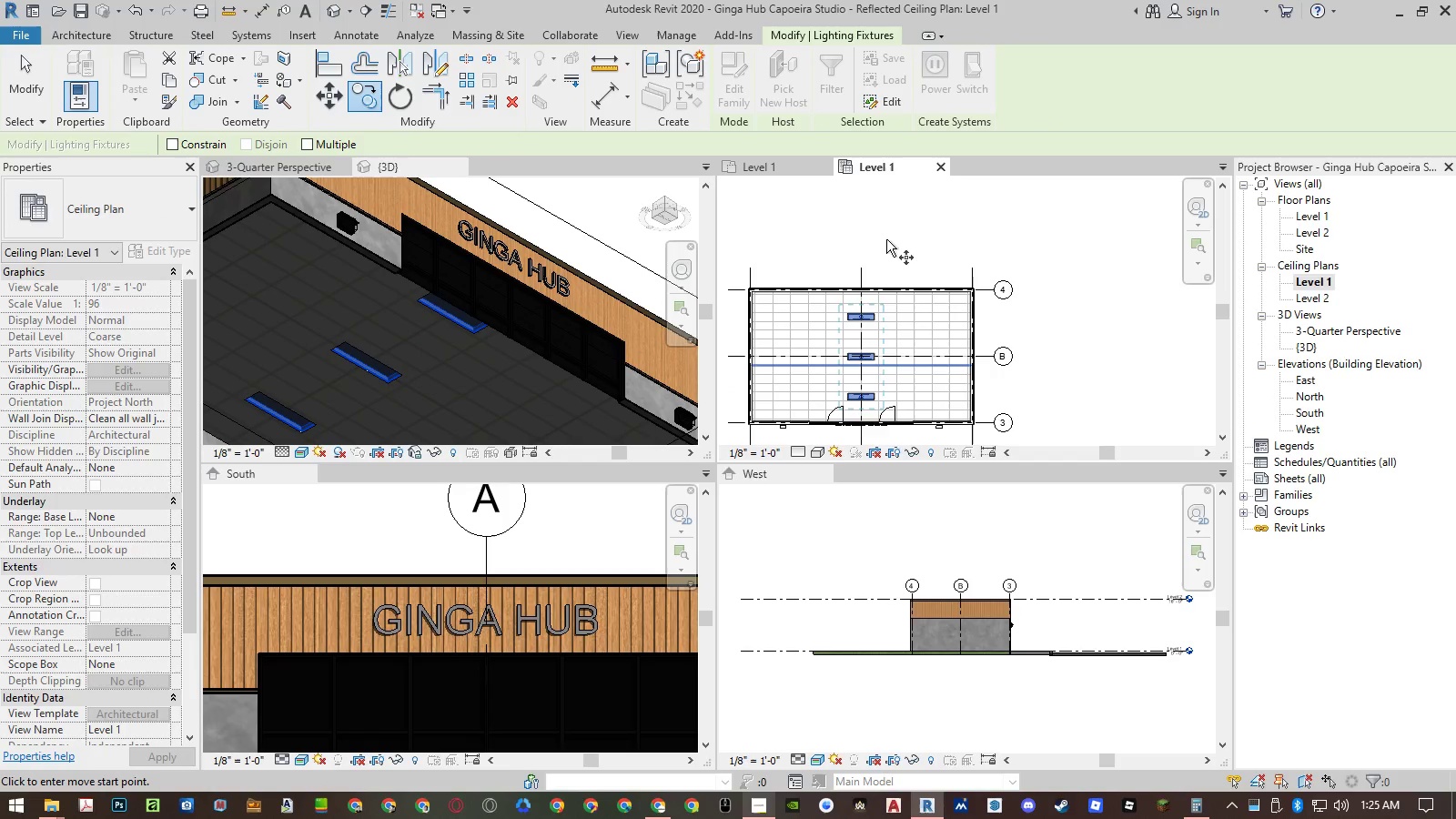 
left_click([885, 235])
 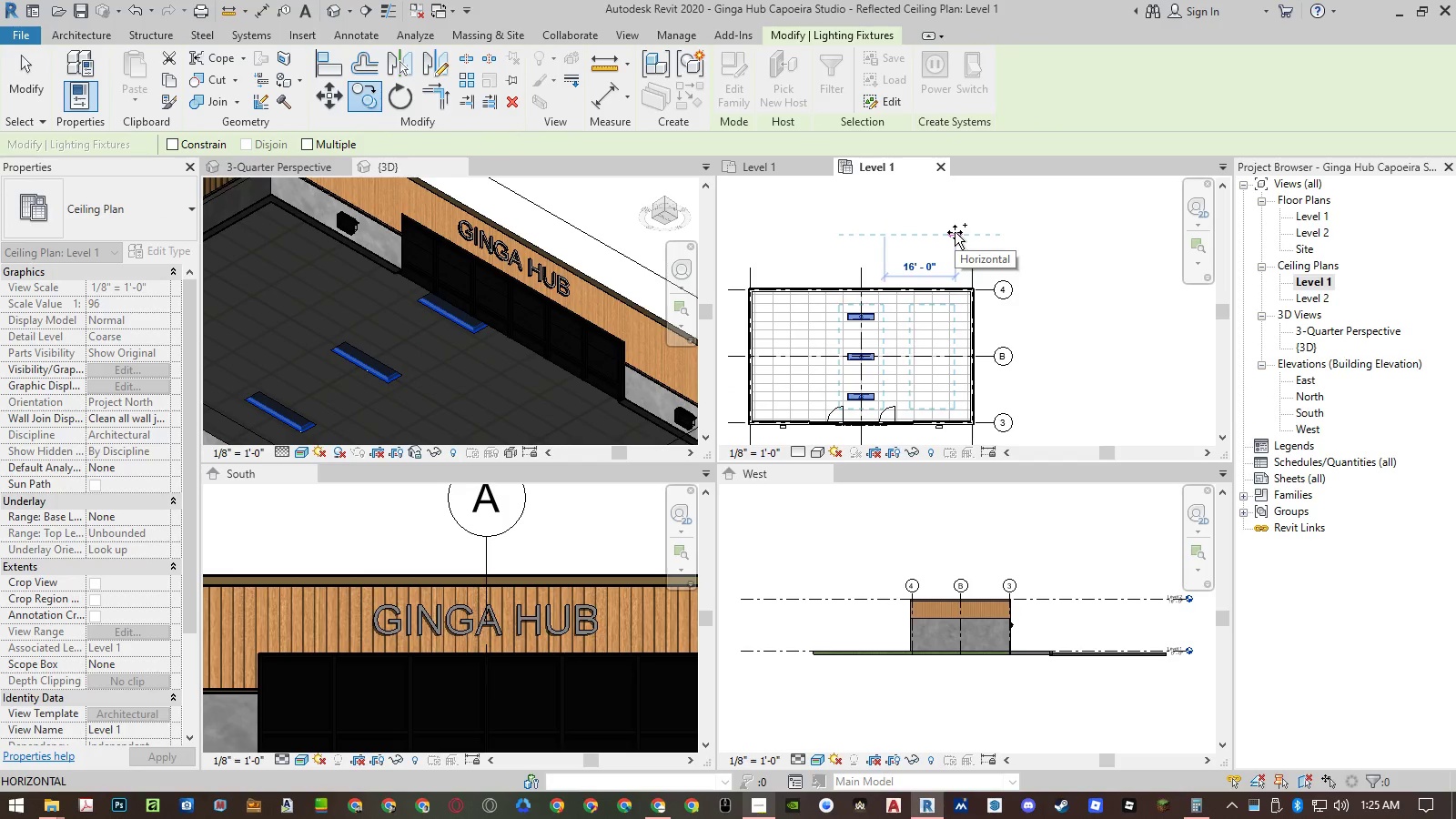 
type(15)
key(NumpadEnter)
type(mv)
 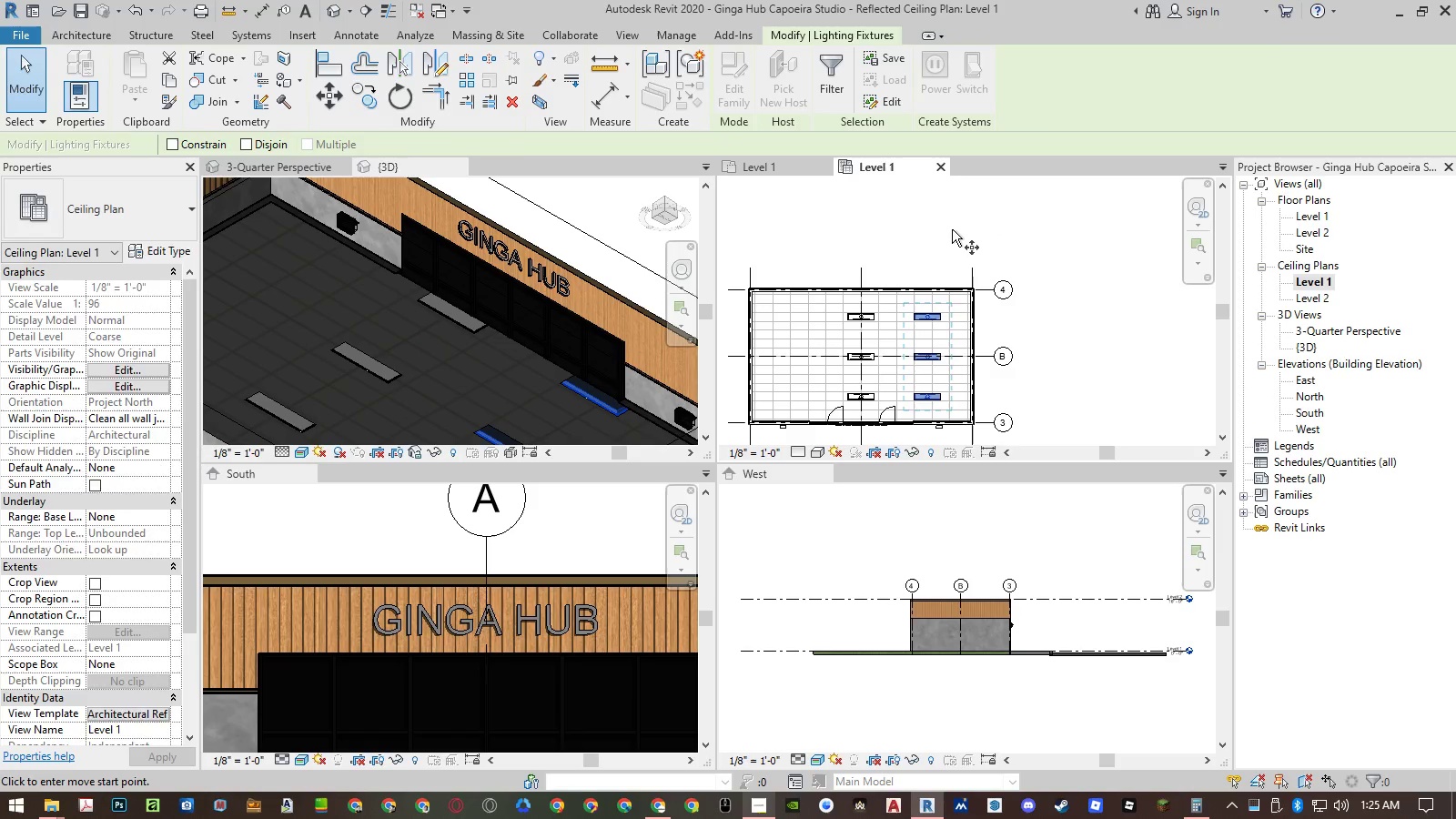 
left_click([950, 227])
 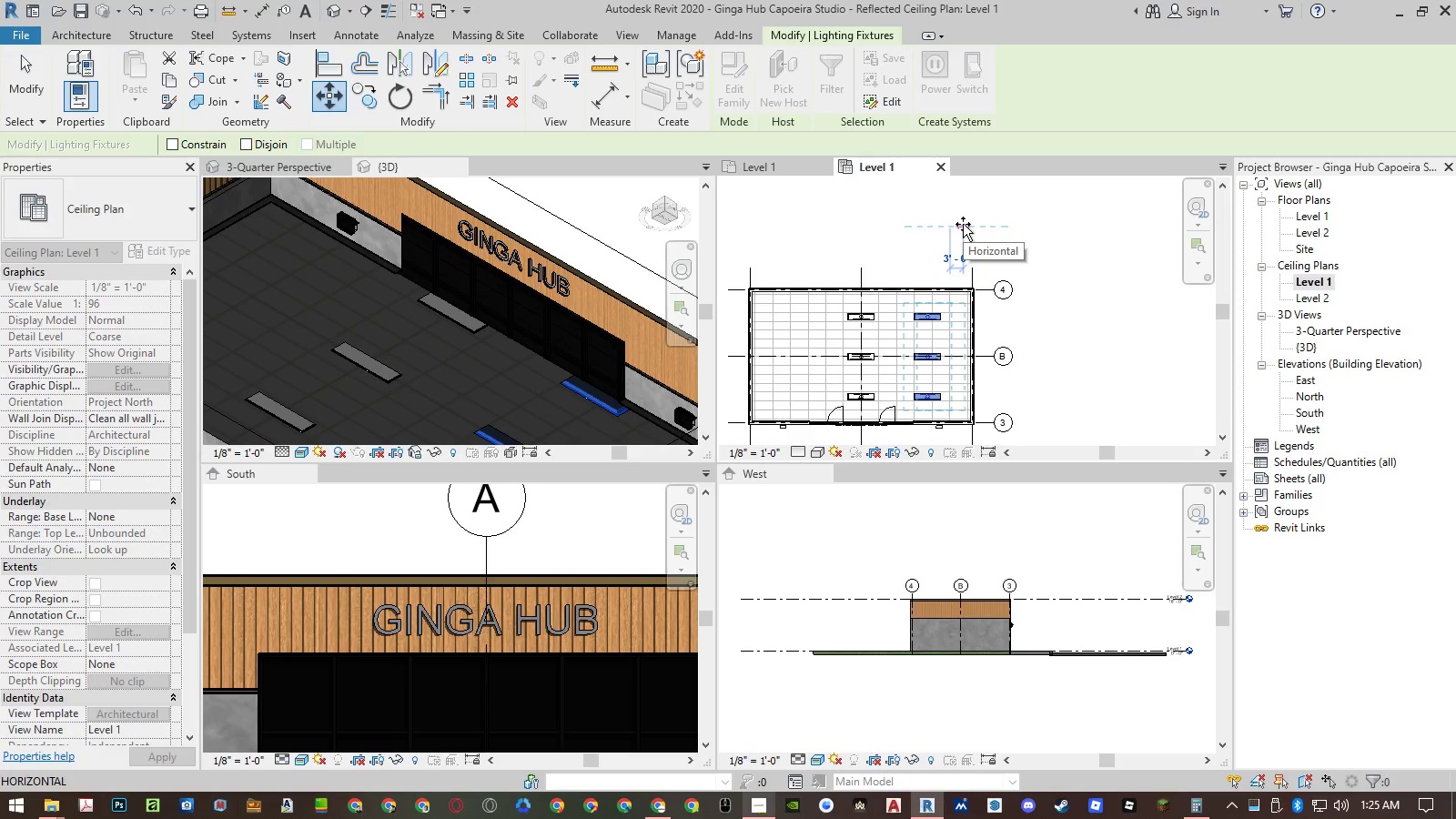 
key(Numpad3)
 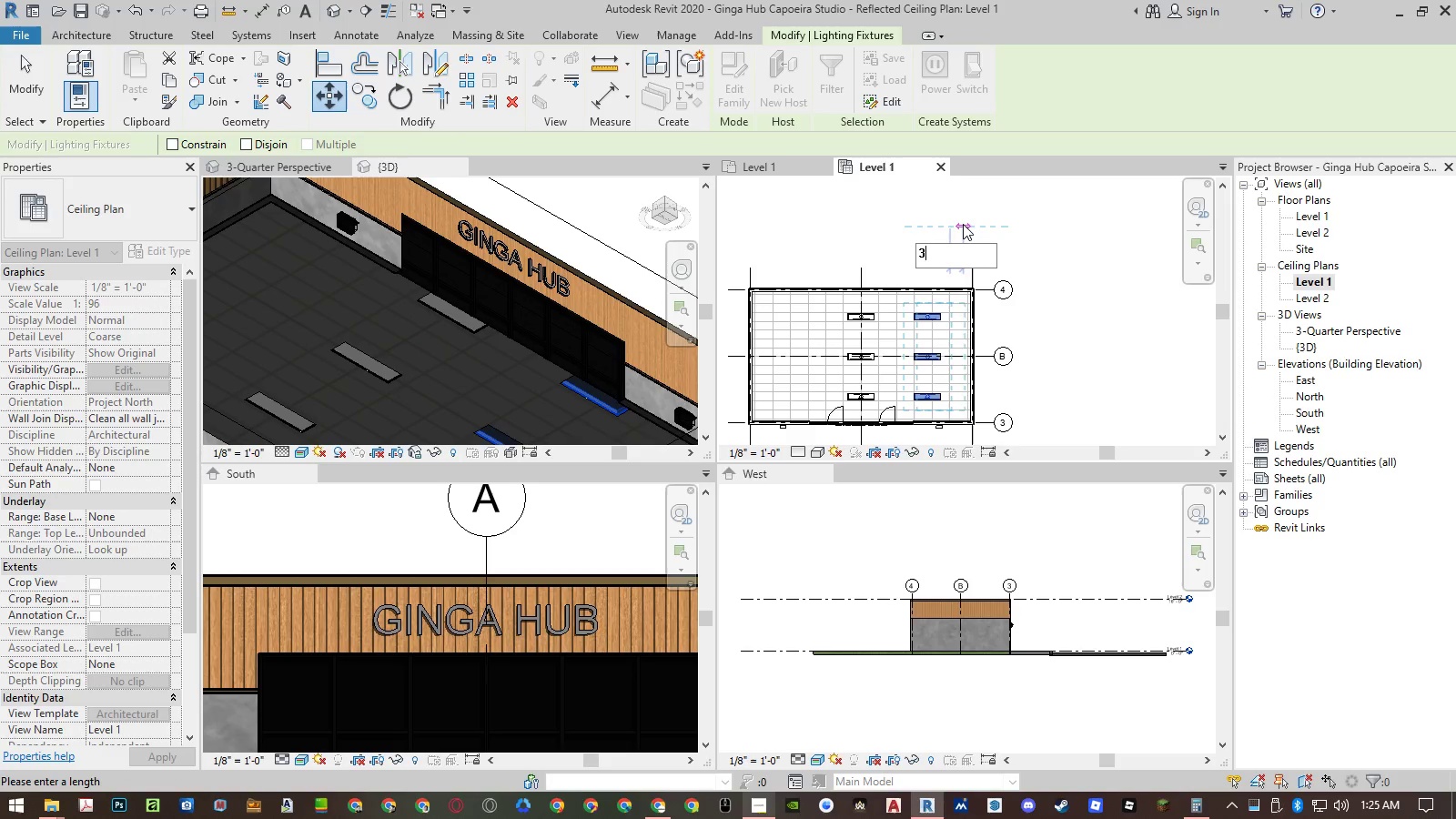 
key(NumpadEnter)
 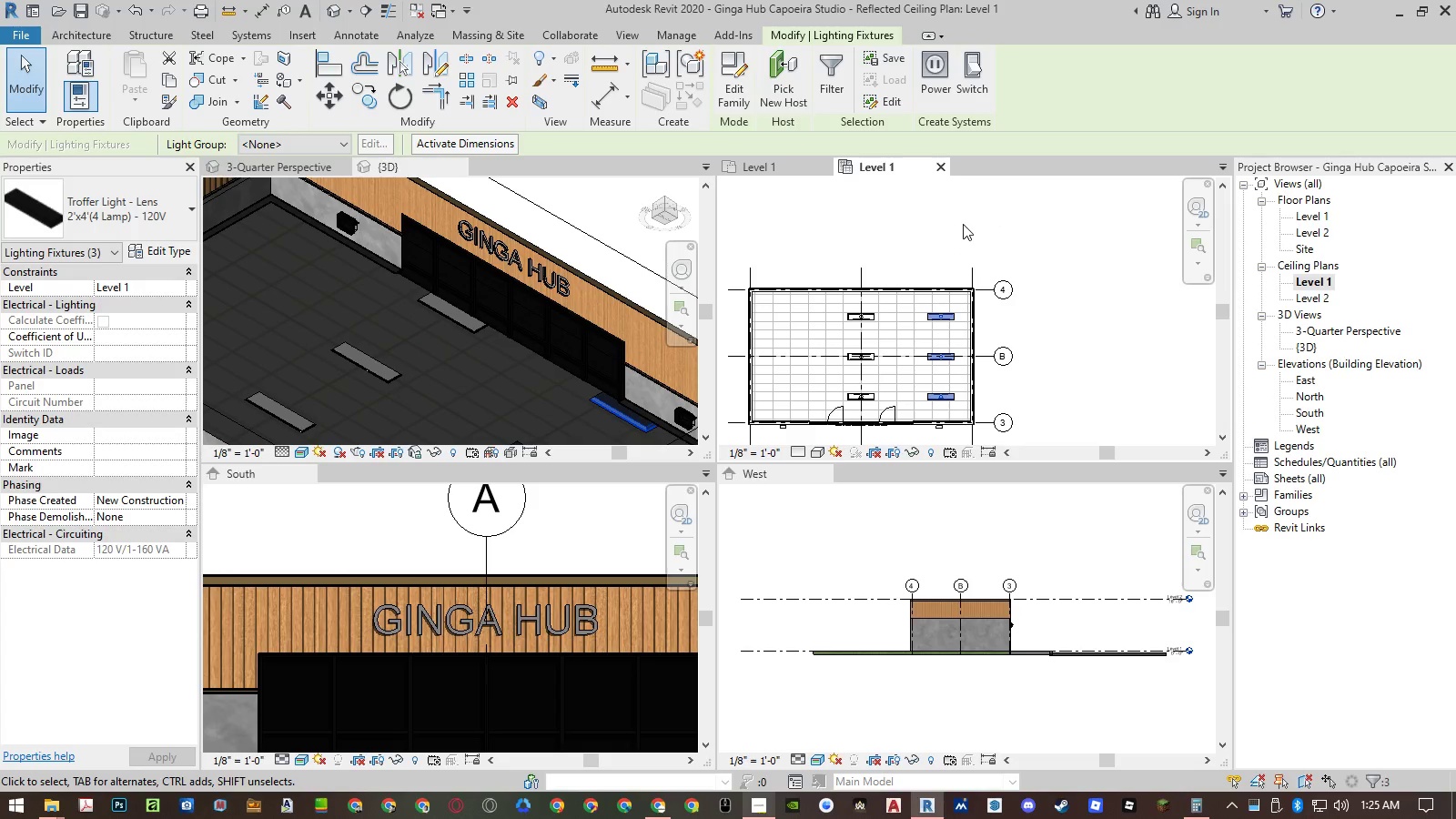 
key(Control+Z)
 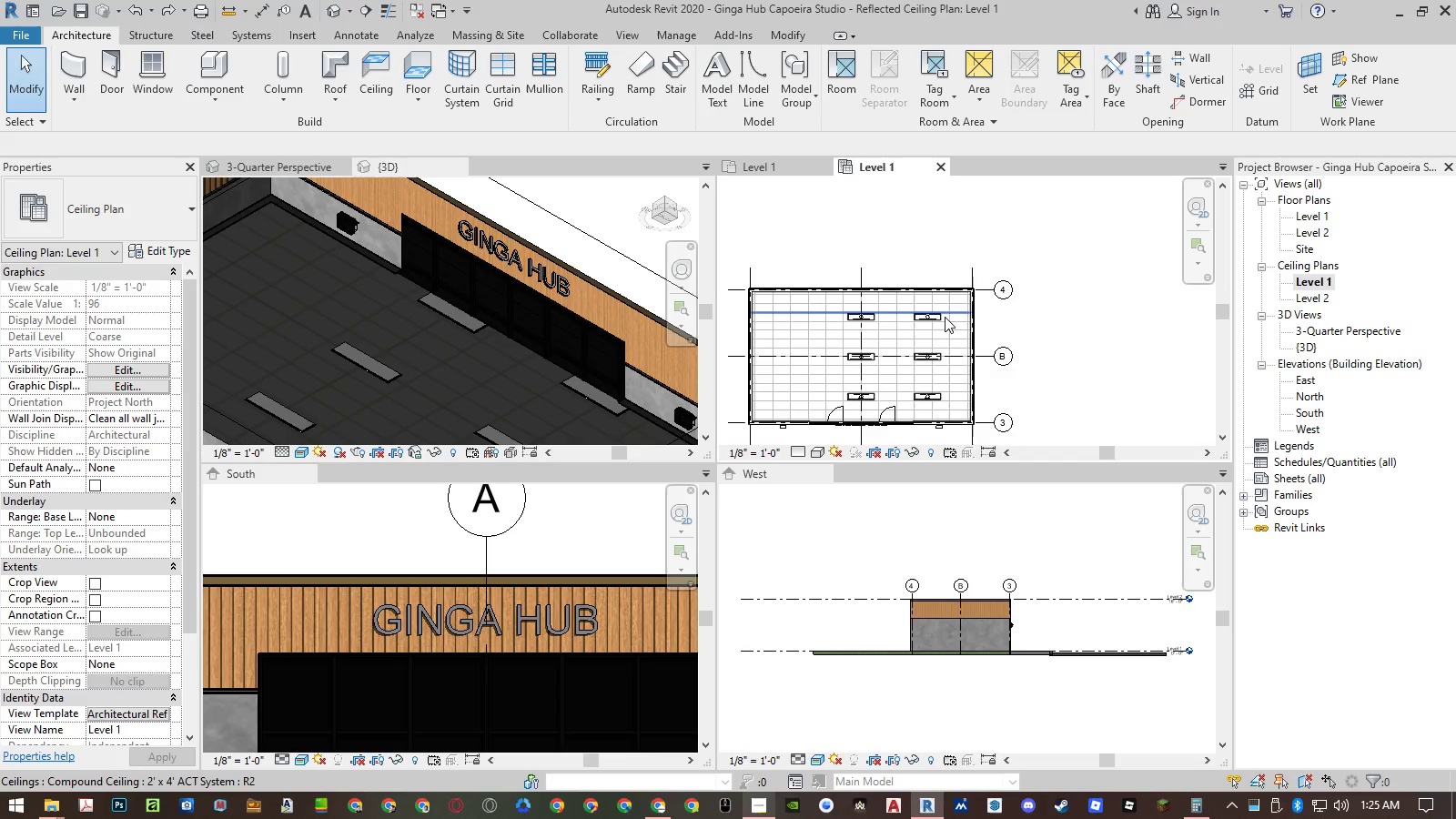 
left_click([935, 317])
 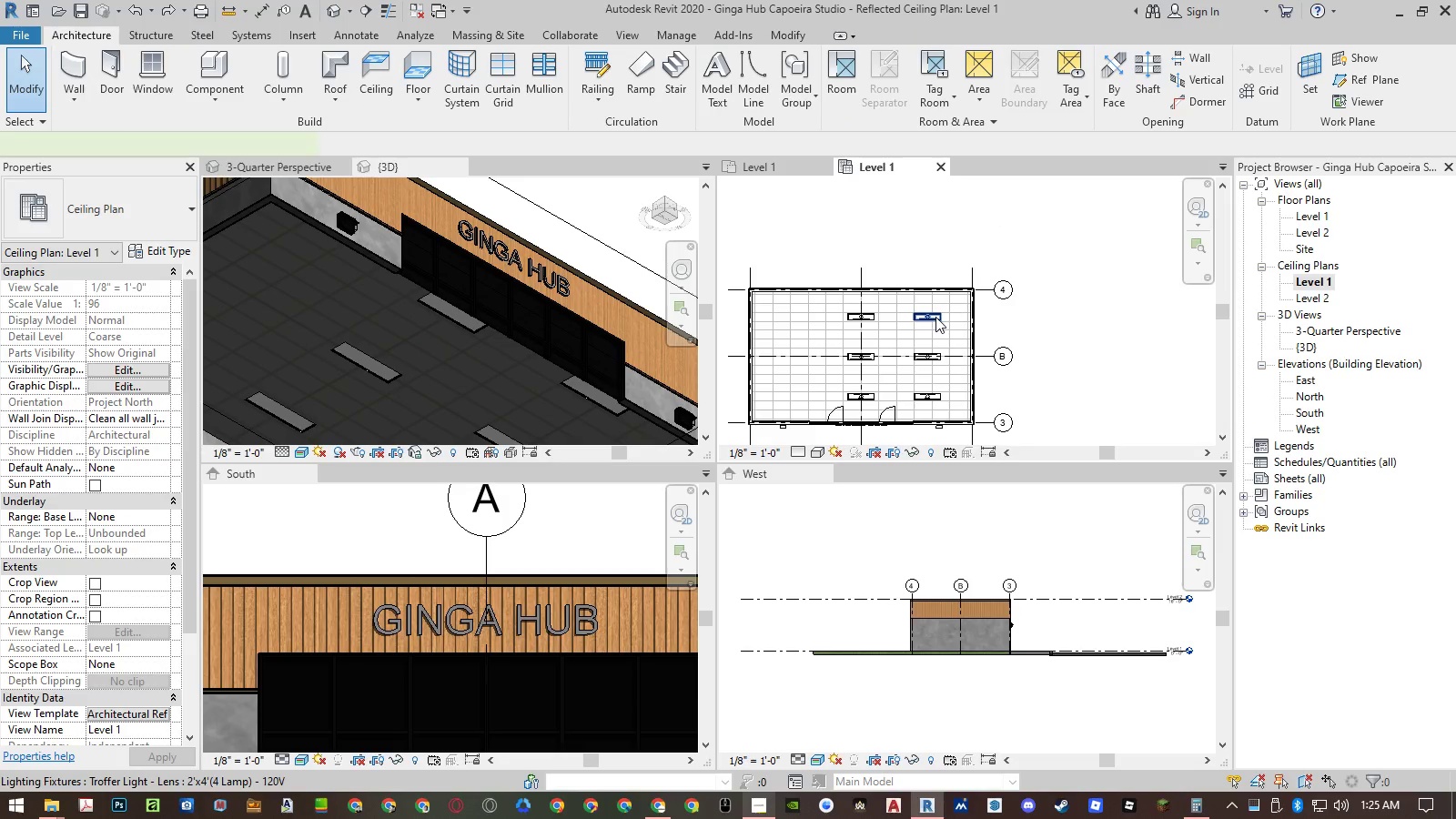 
hold_key(key=ControlLeft, duration=1.5)
 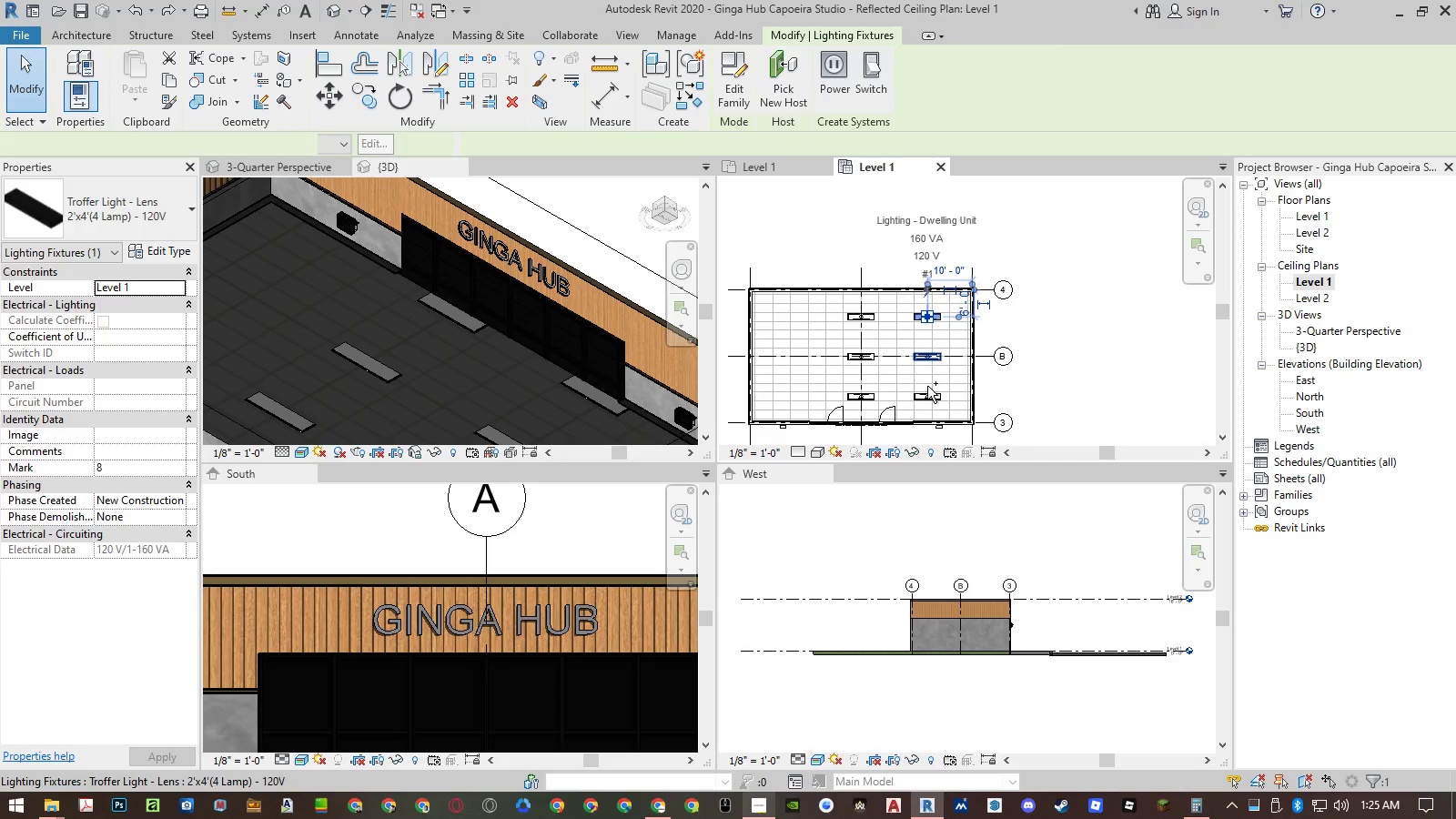 
hold_key(key=ControlLeft, duration=1.52)
left_click([928, 358])
 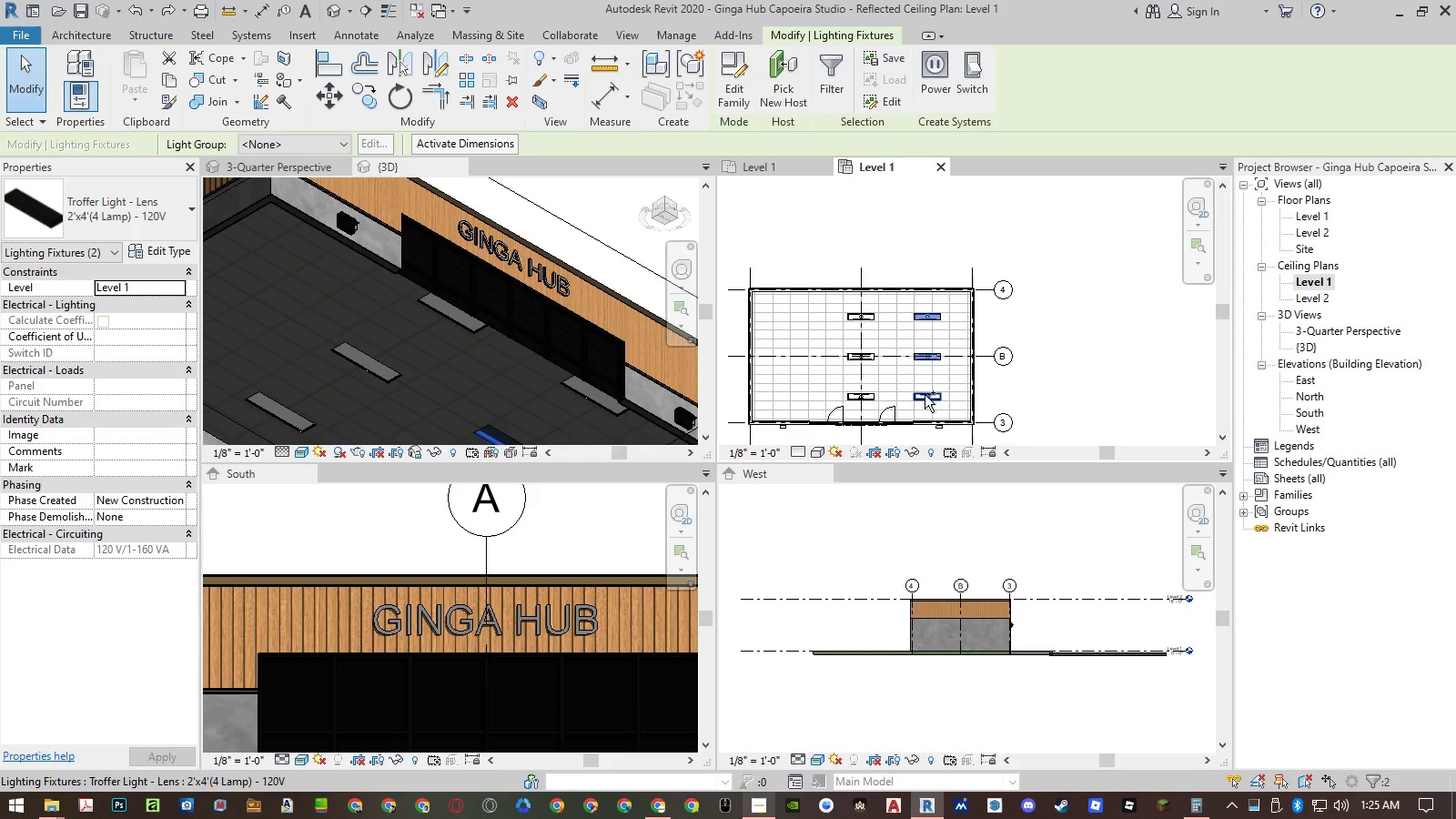 
hold_key(key=ControlLeft, duration=0.44)
left_click([925, 395])
 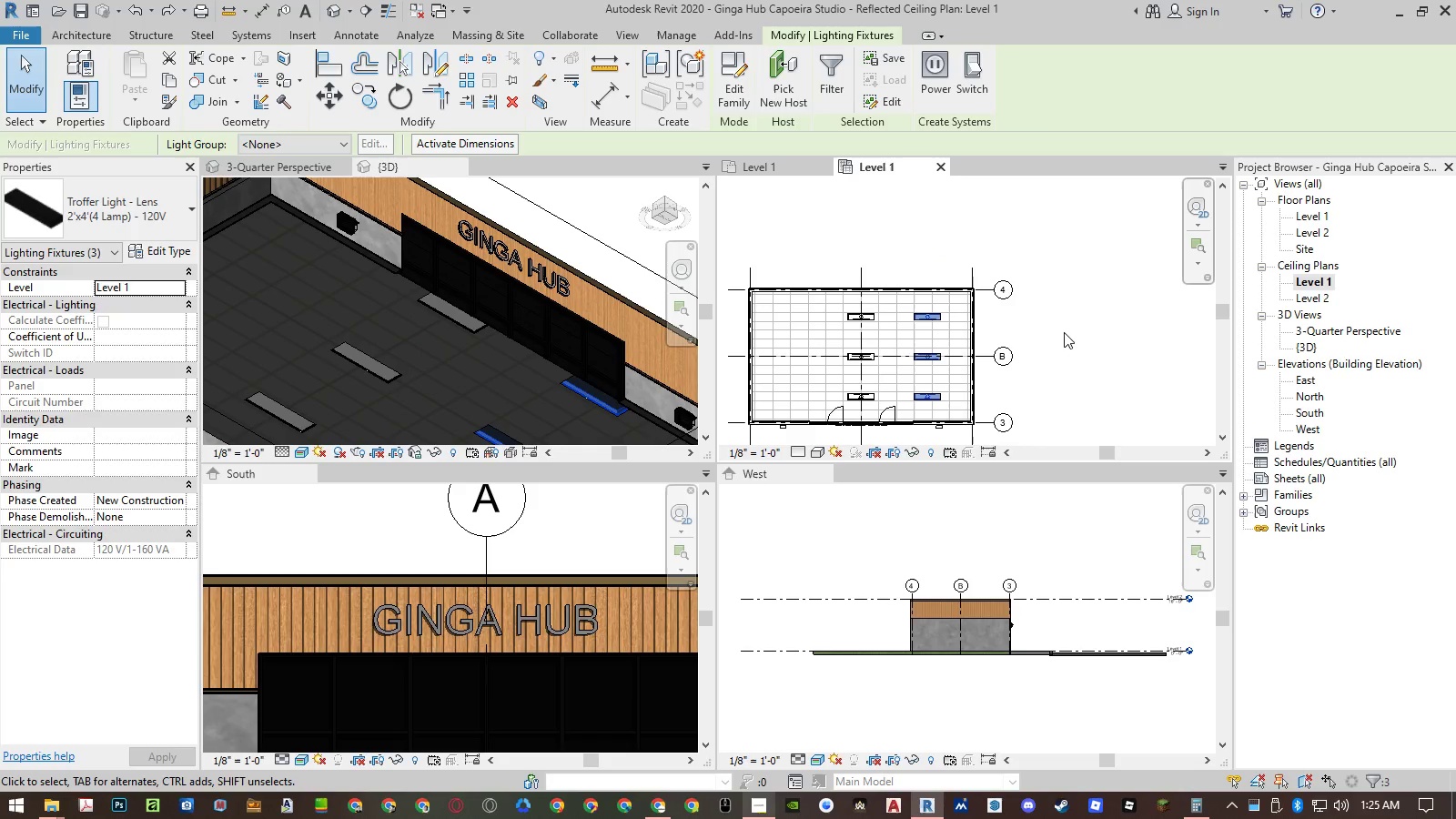 
type(mv)
 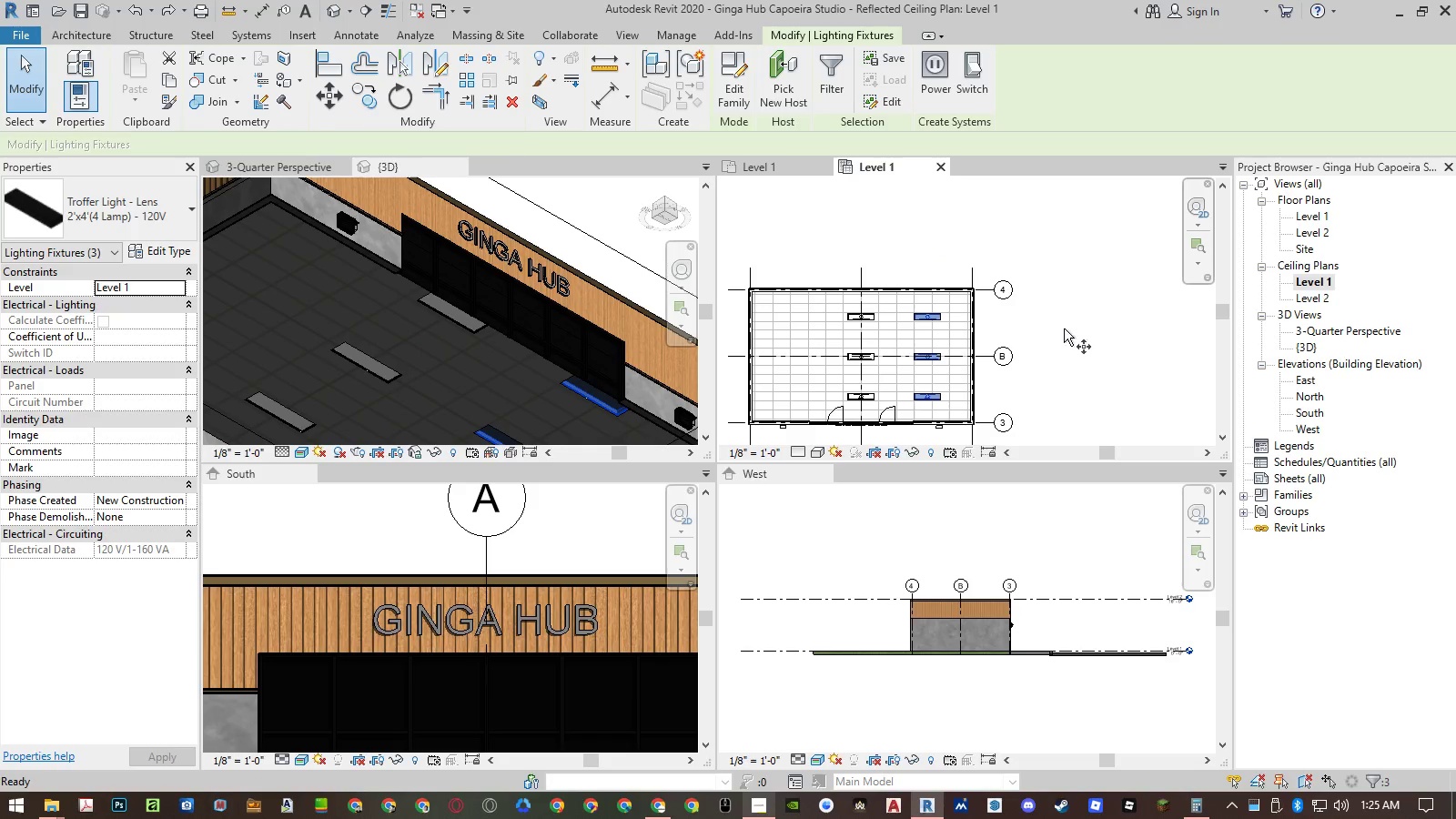 
left_click([1064, 329])
 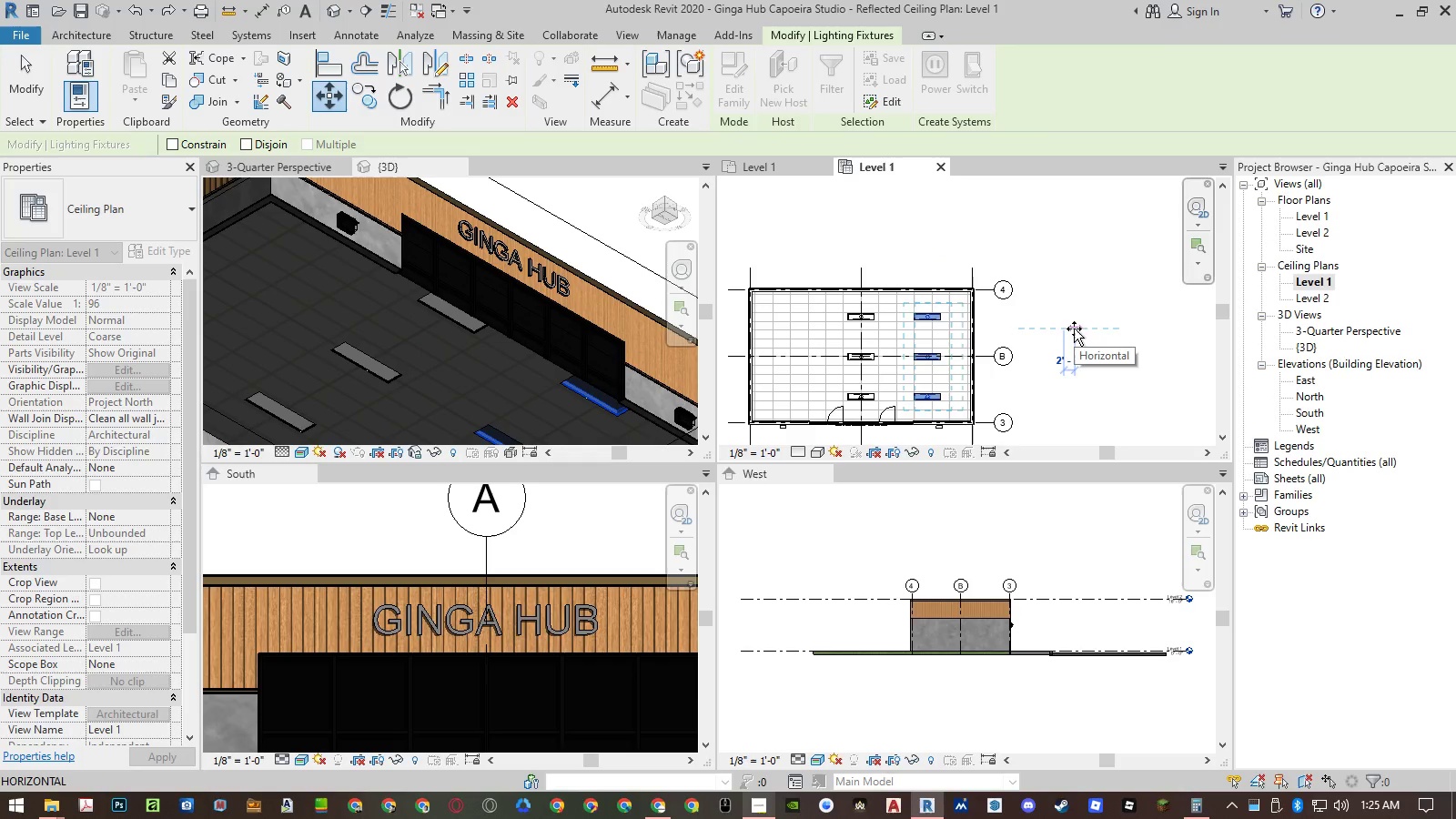 
key(Numpad1)
 